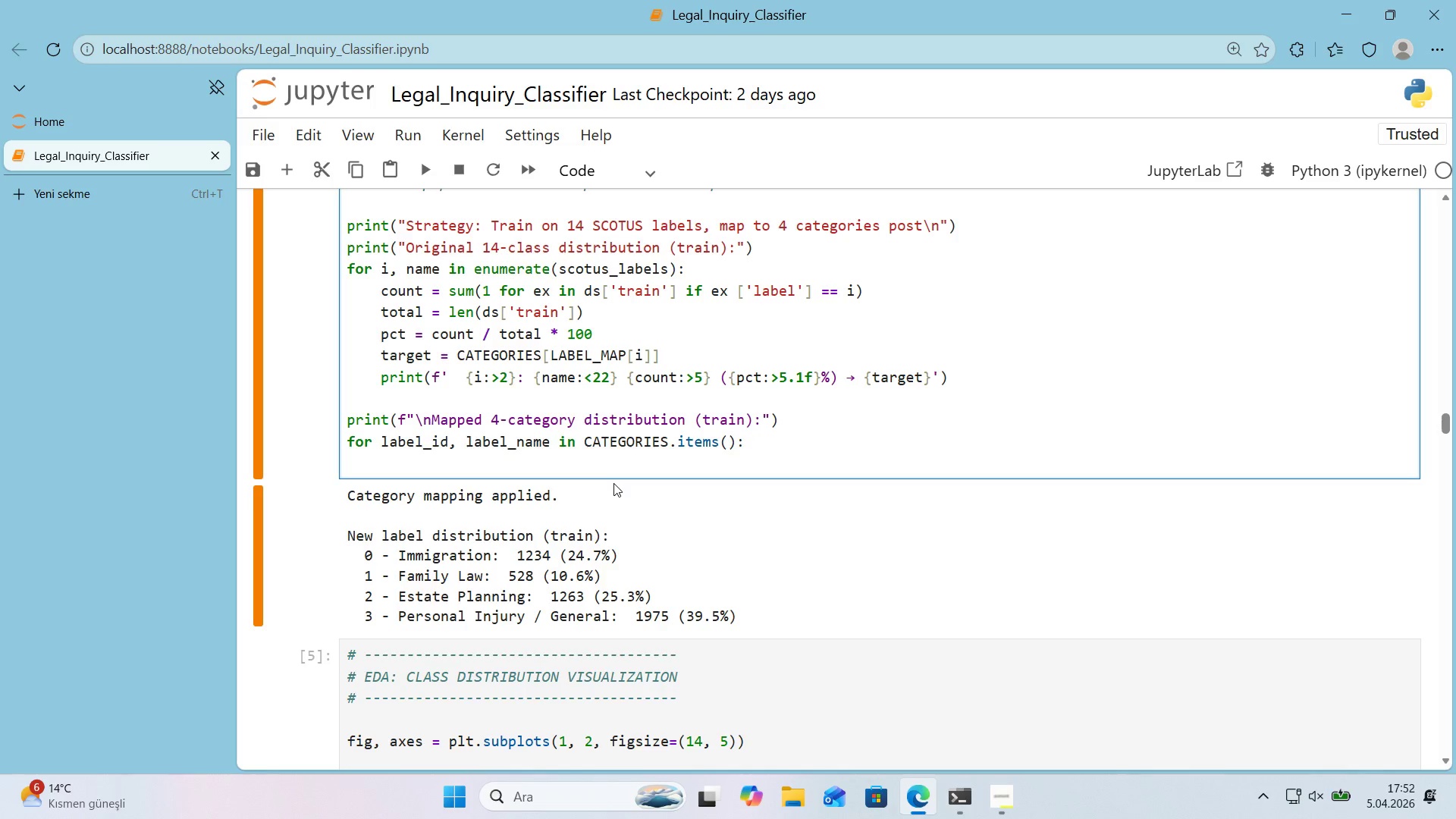 
type(SORU)
key(Backspace)
key(Backspace)
type(URCE_LABELS ) )
 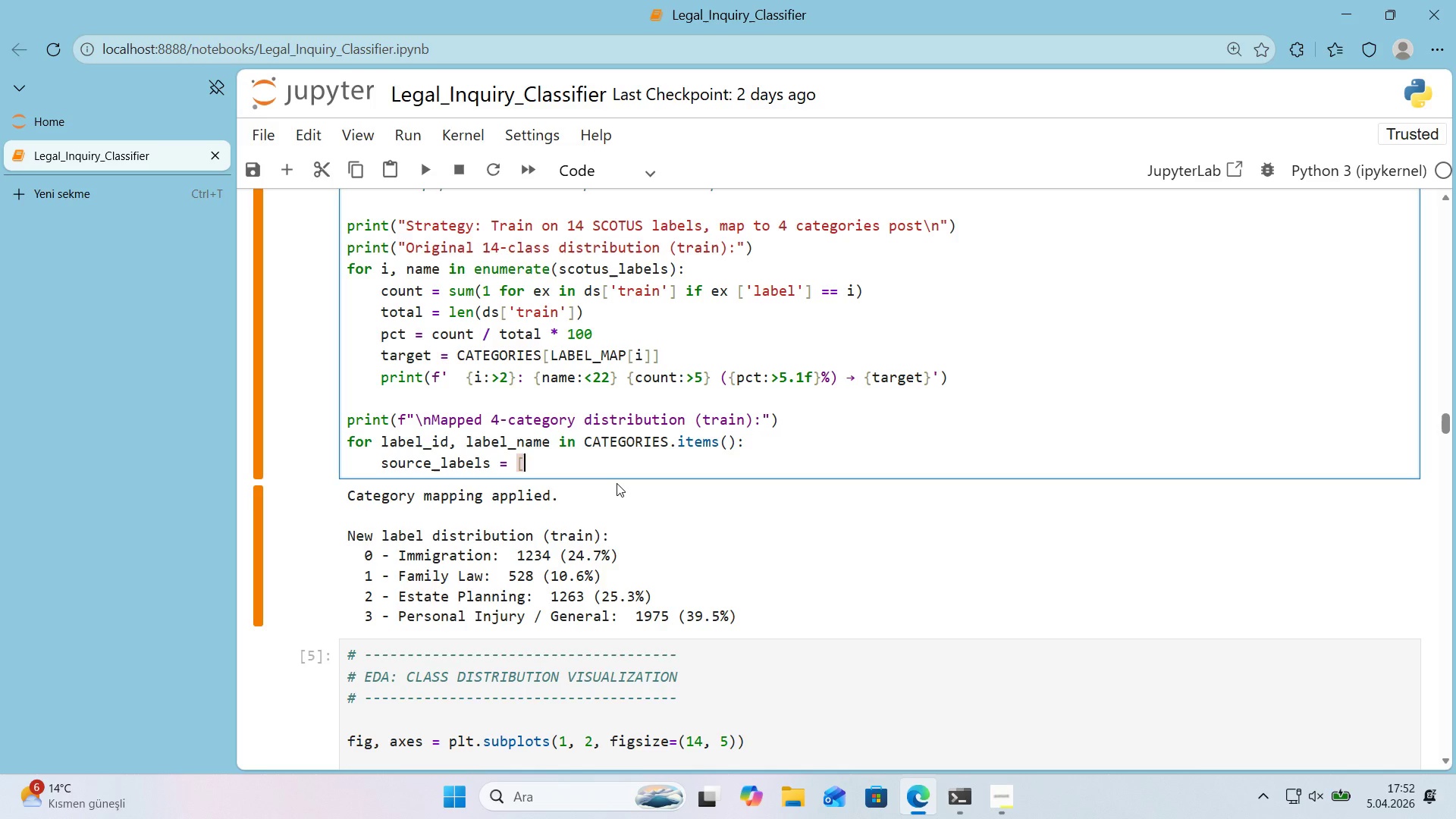 
key(Alt+Control+8)
 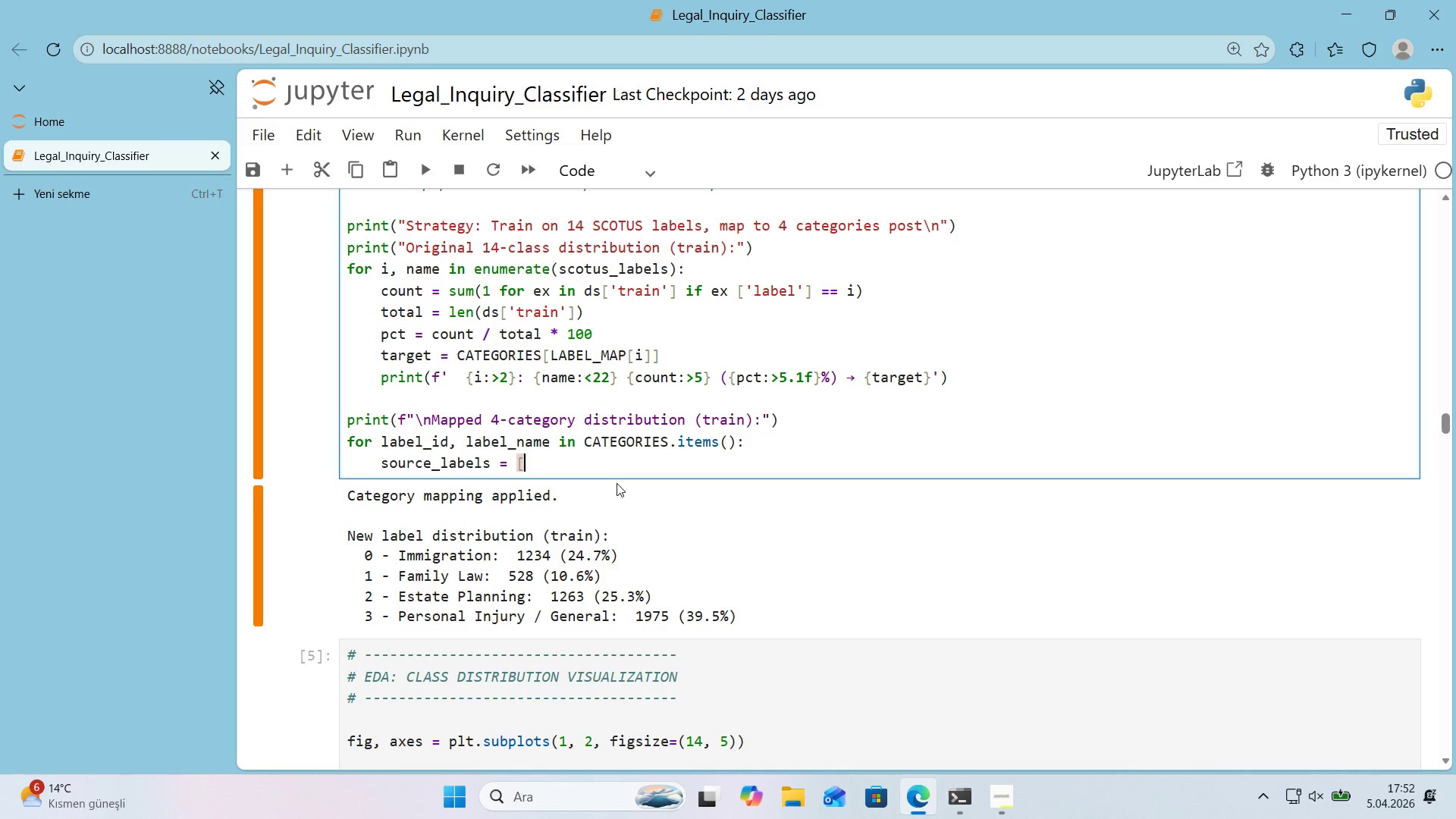 
key(Alt+Control+9)
 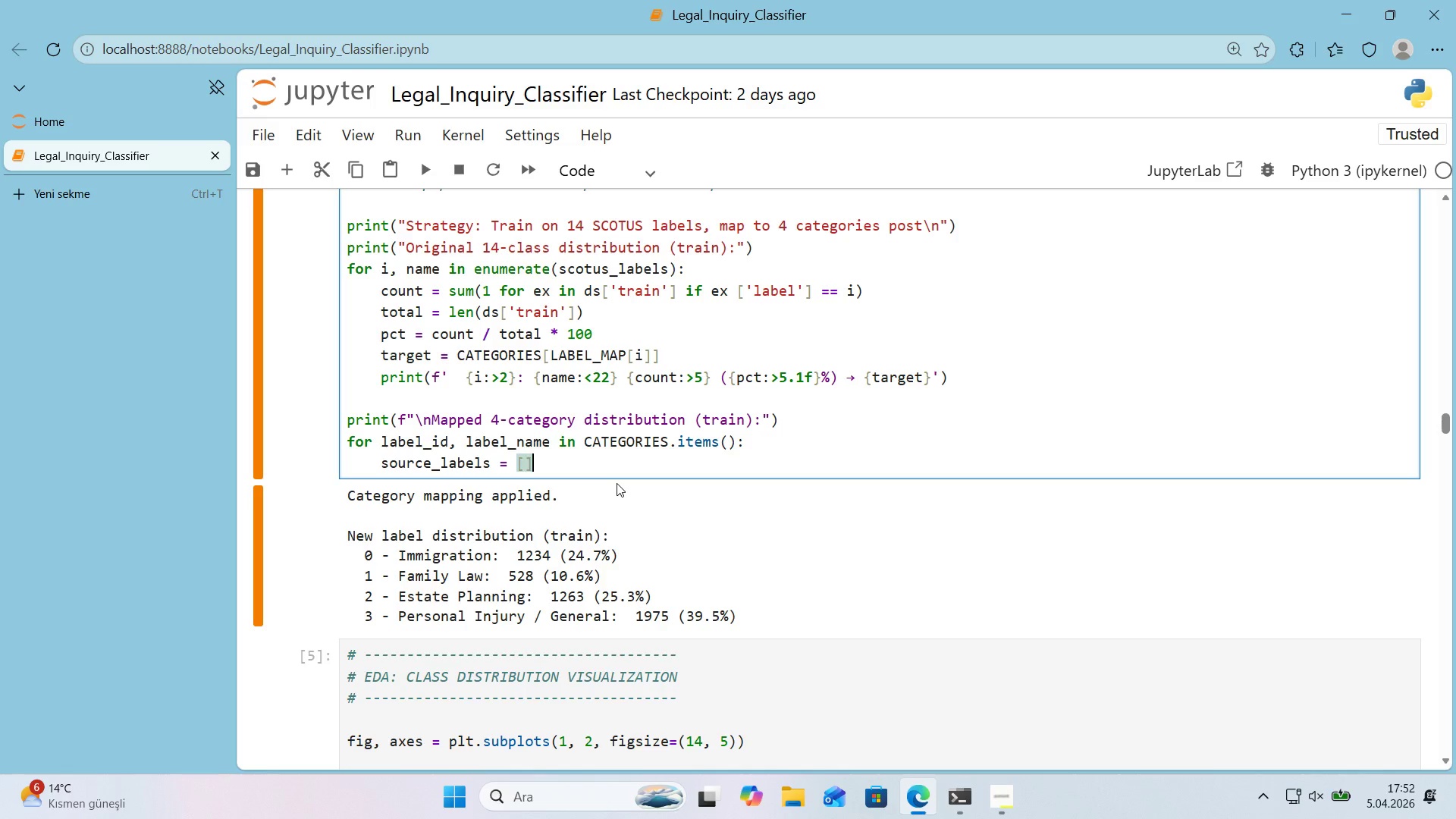 
key(ArrowLeft)
 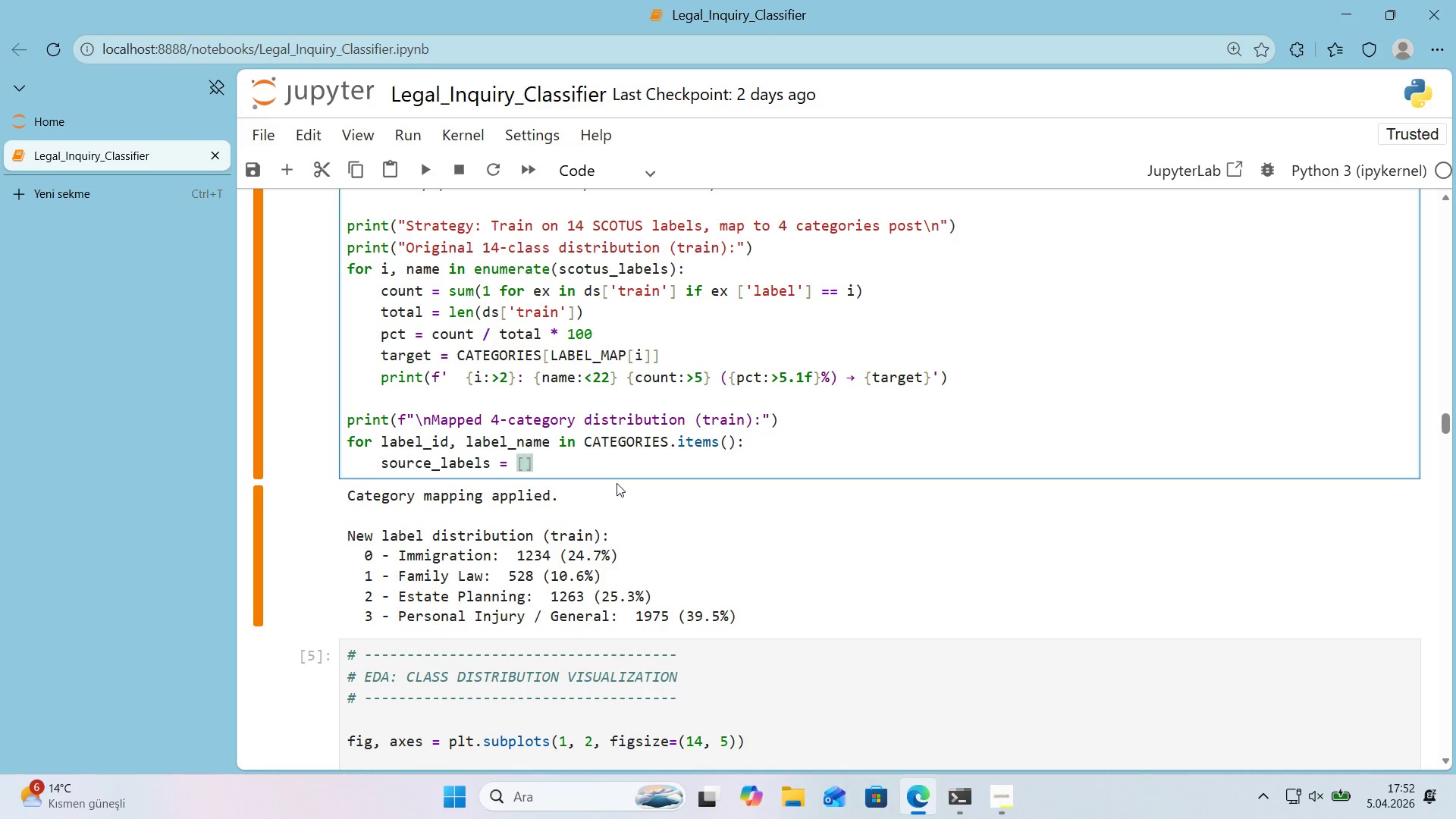 
type(K FOR K, V 'N label_map )
key(Backspace)
type(.'TEMS*()
 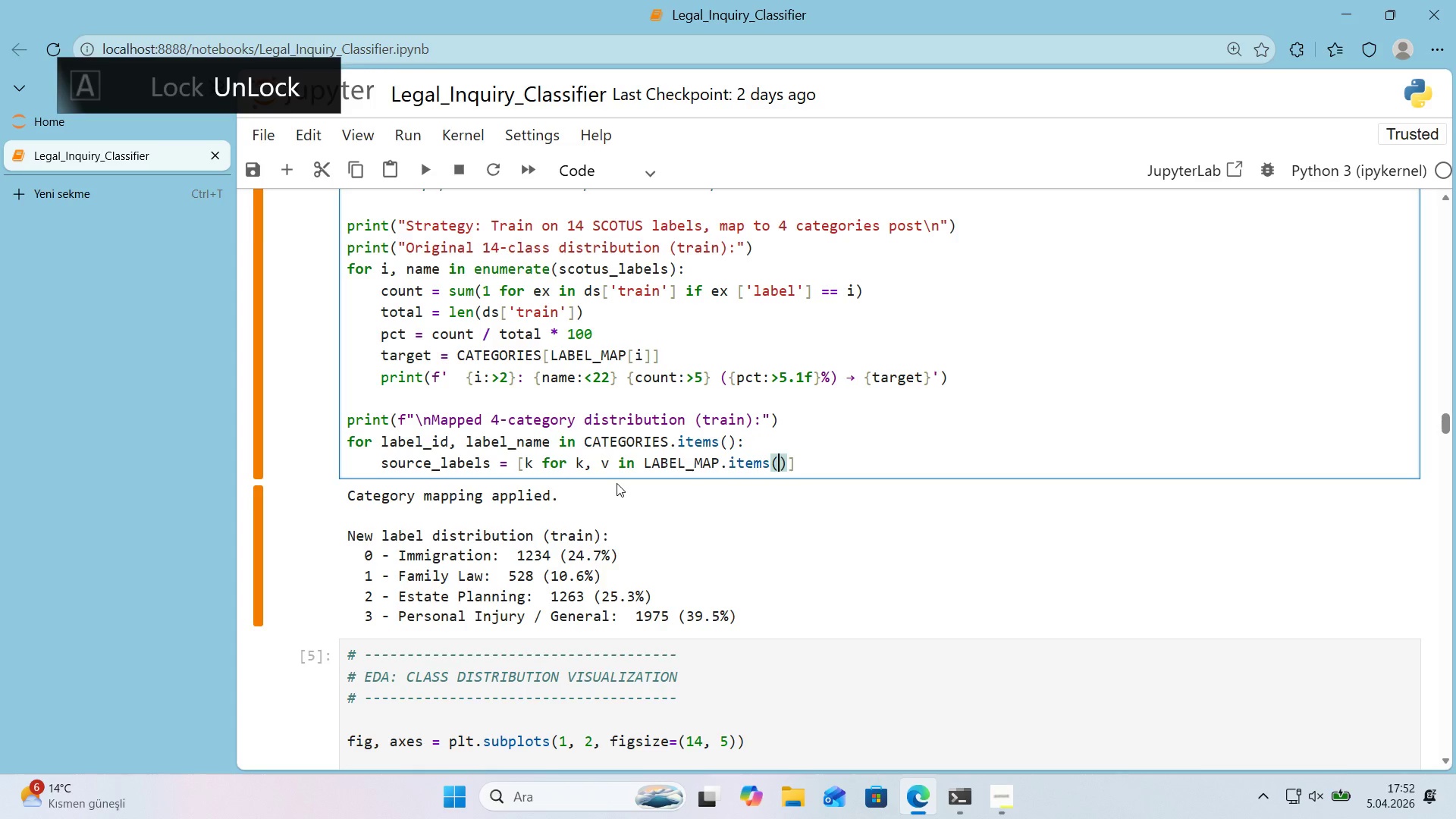 
 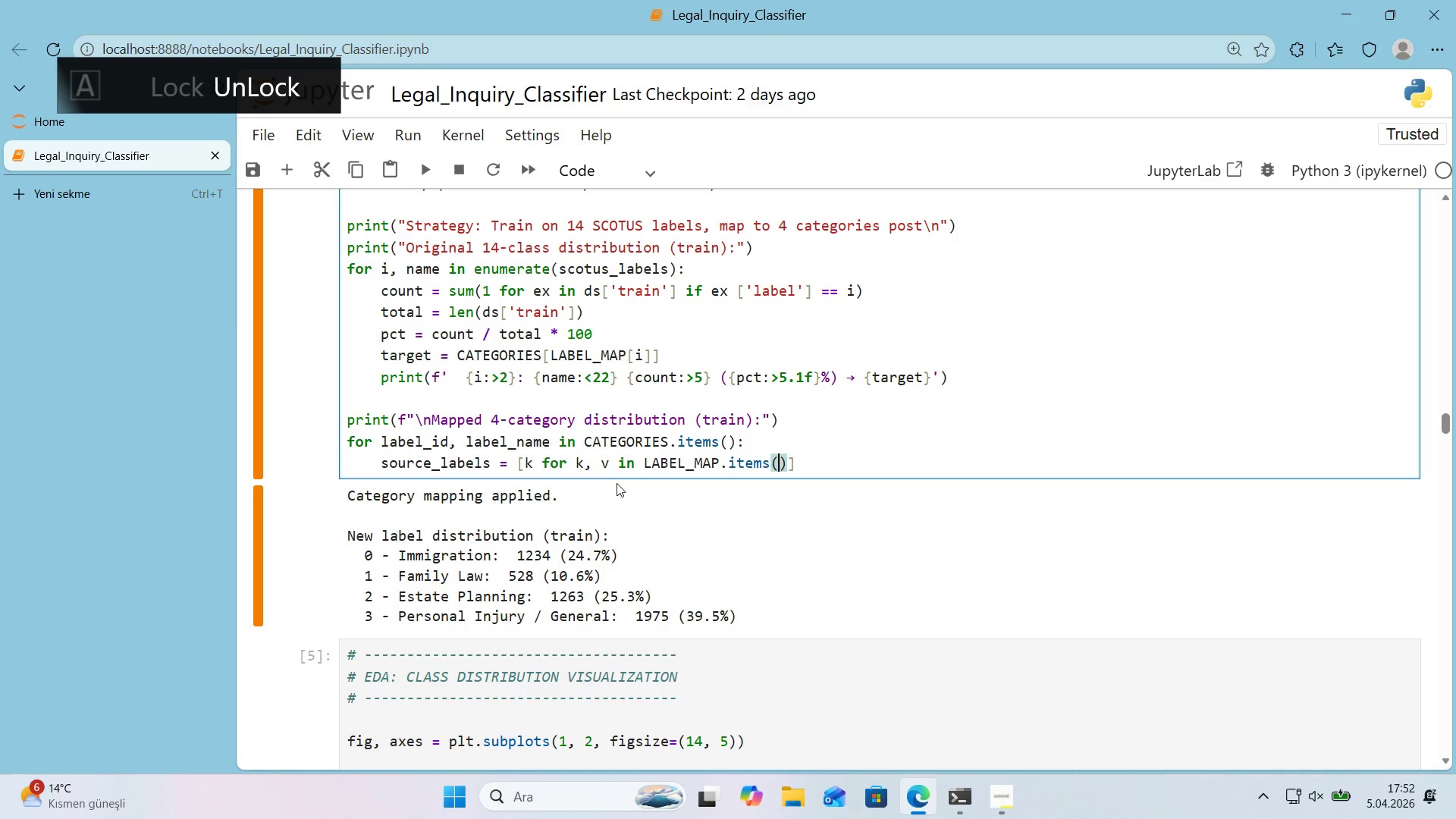 
key(ArrowLeft)
 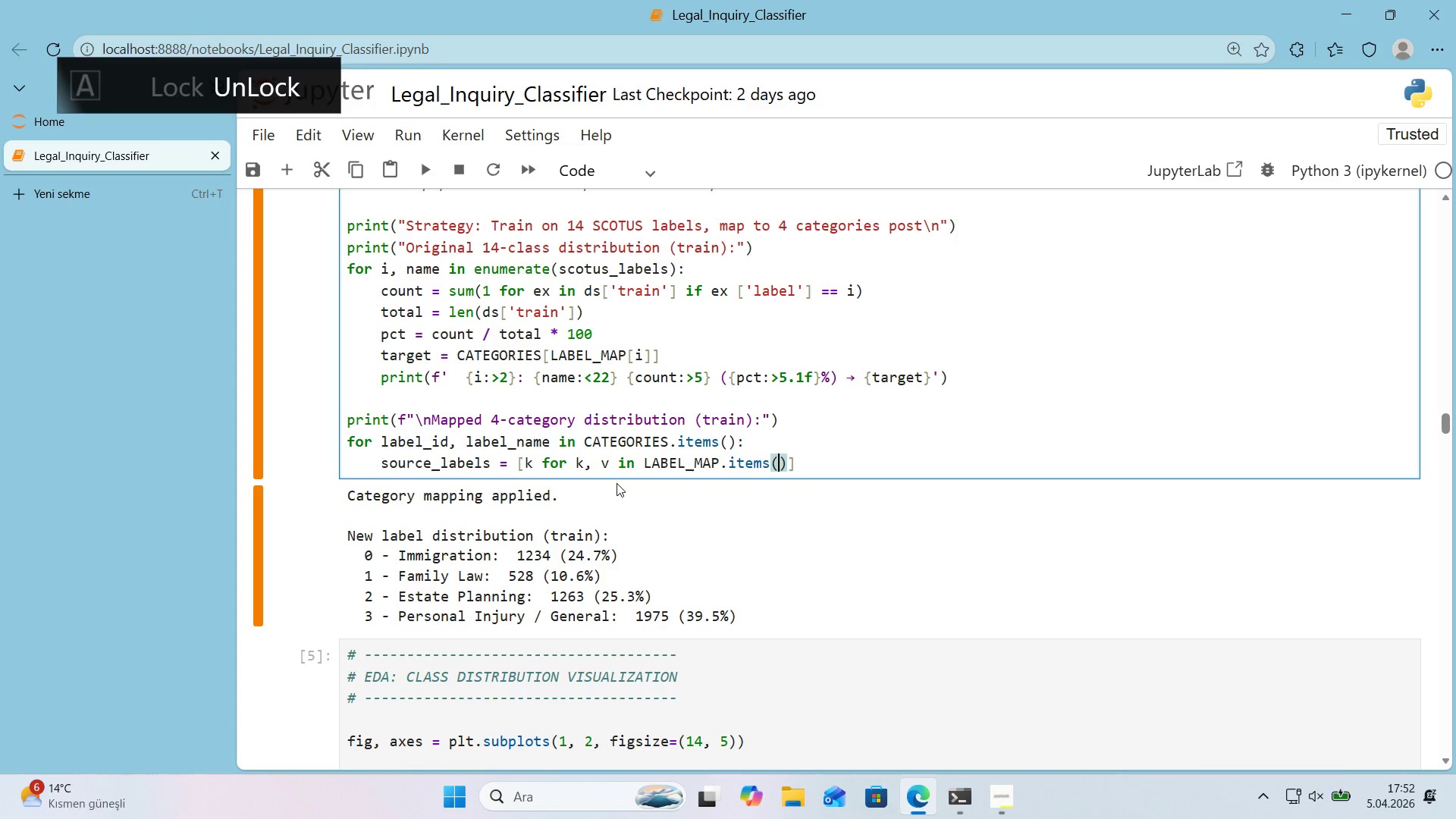 
key(ArrowRight)
 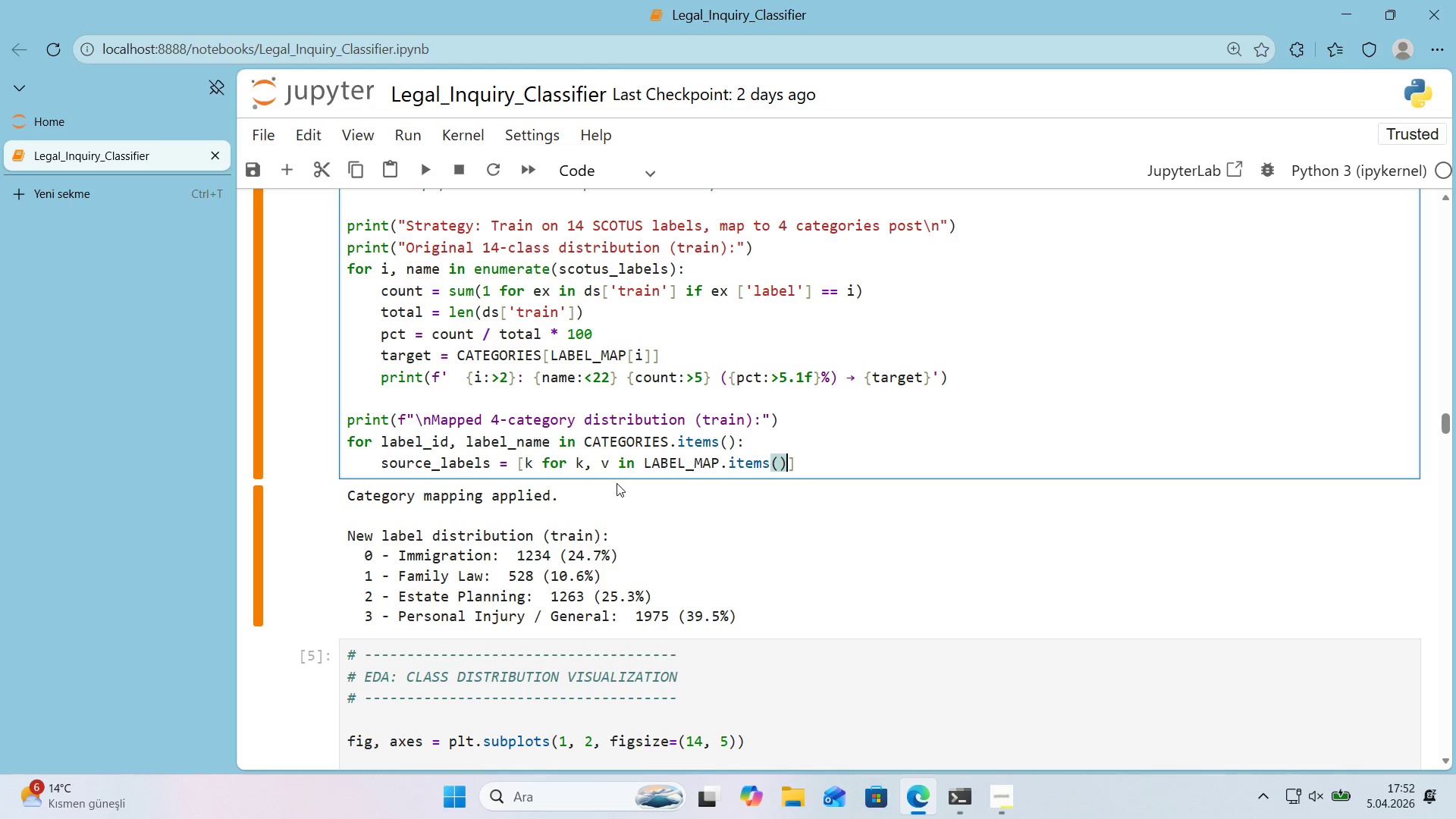 
type( 'F V )) ;ABE;)
key(Backspace)
key(Backspace)
key(Backspace)
key(Backspace)
key(Backspace)
type(LABEL_'D)
 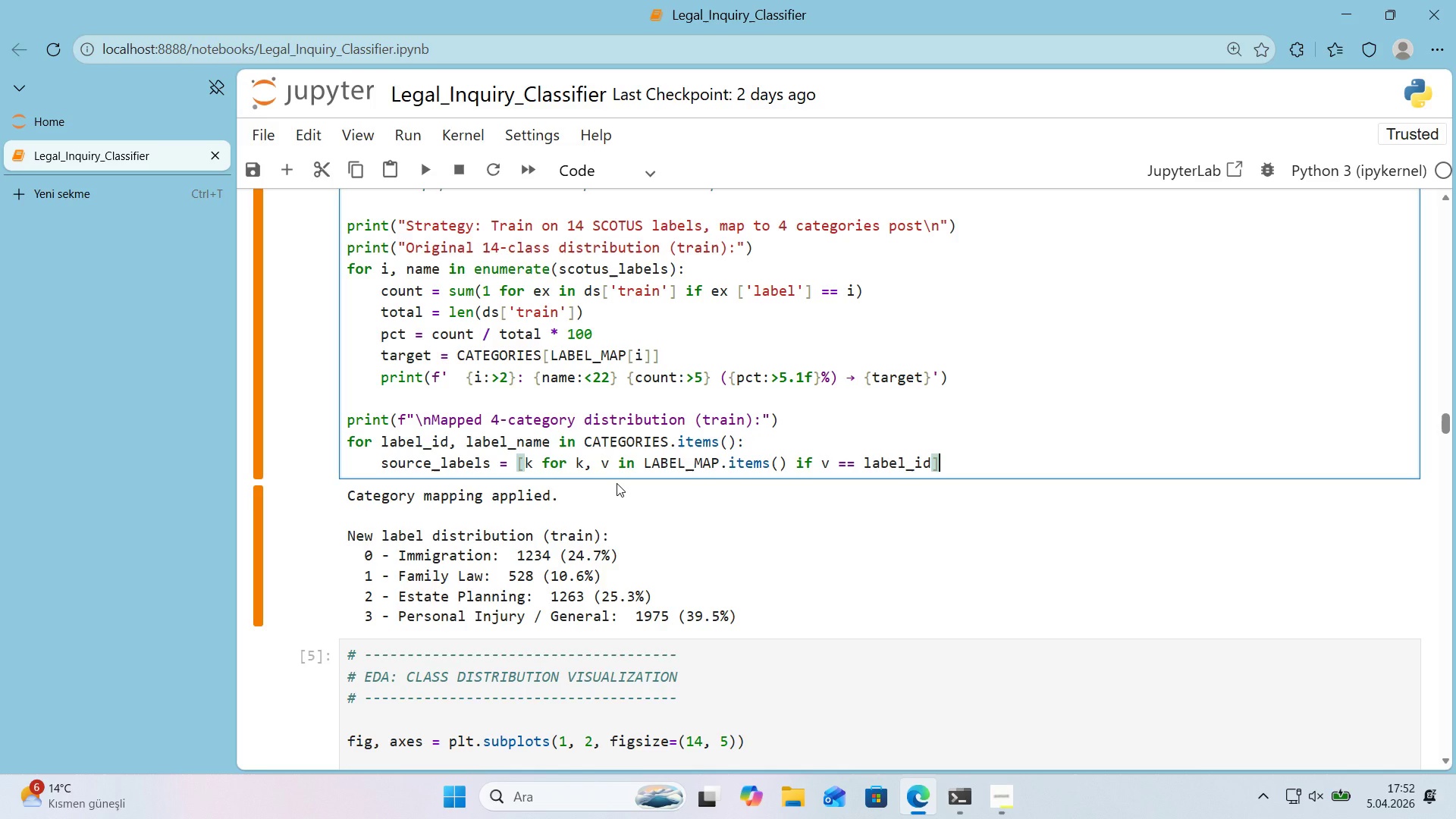 
 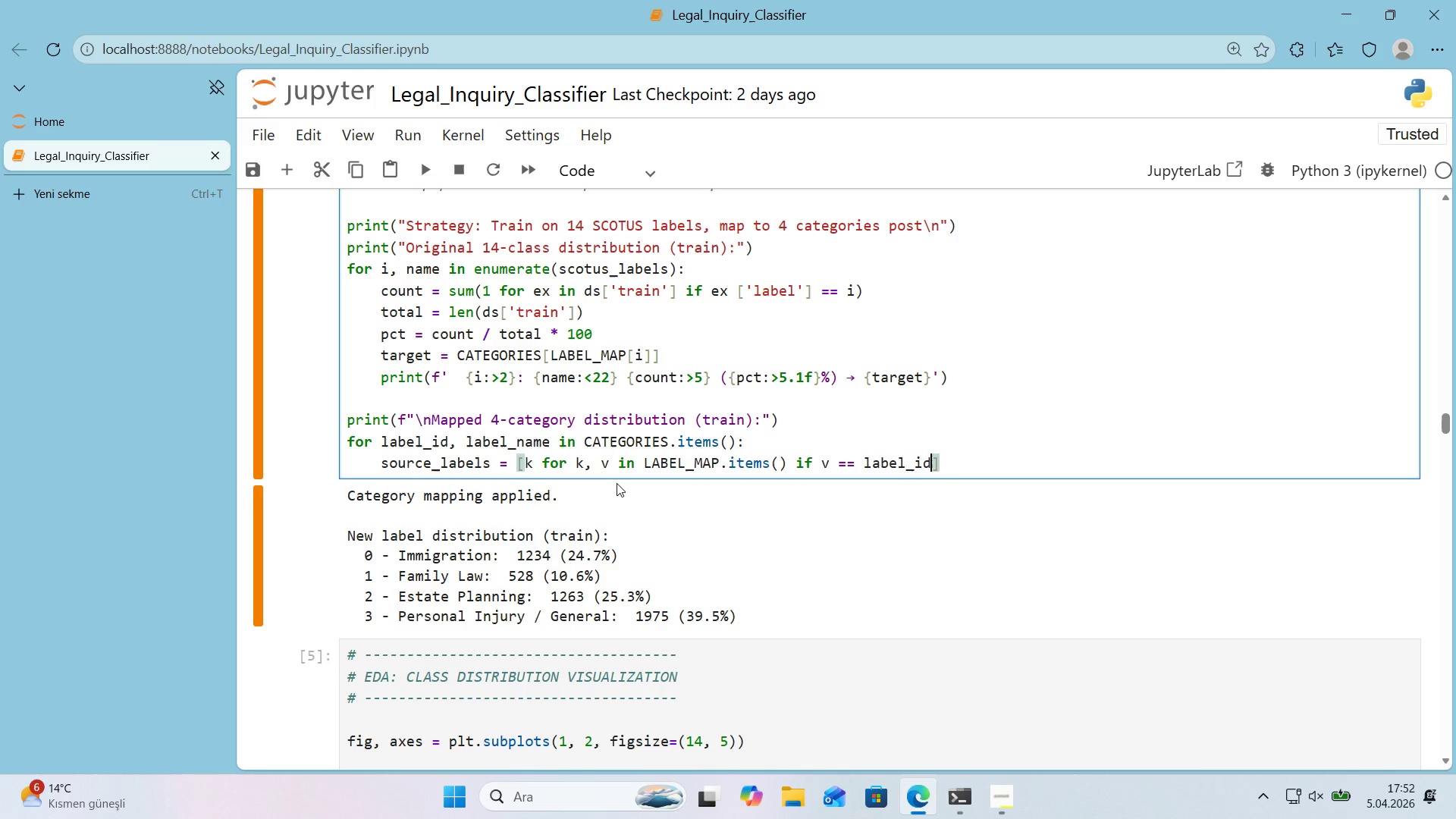 
key(ArrowRight)
 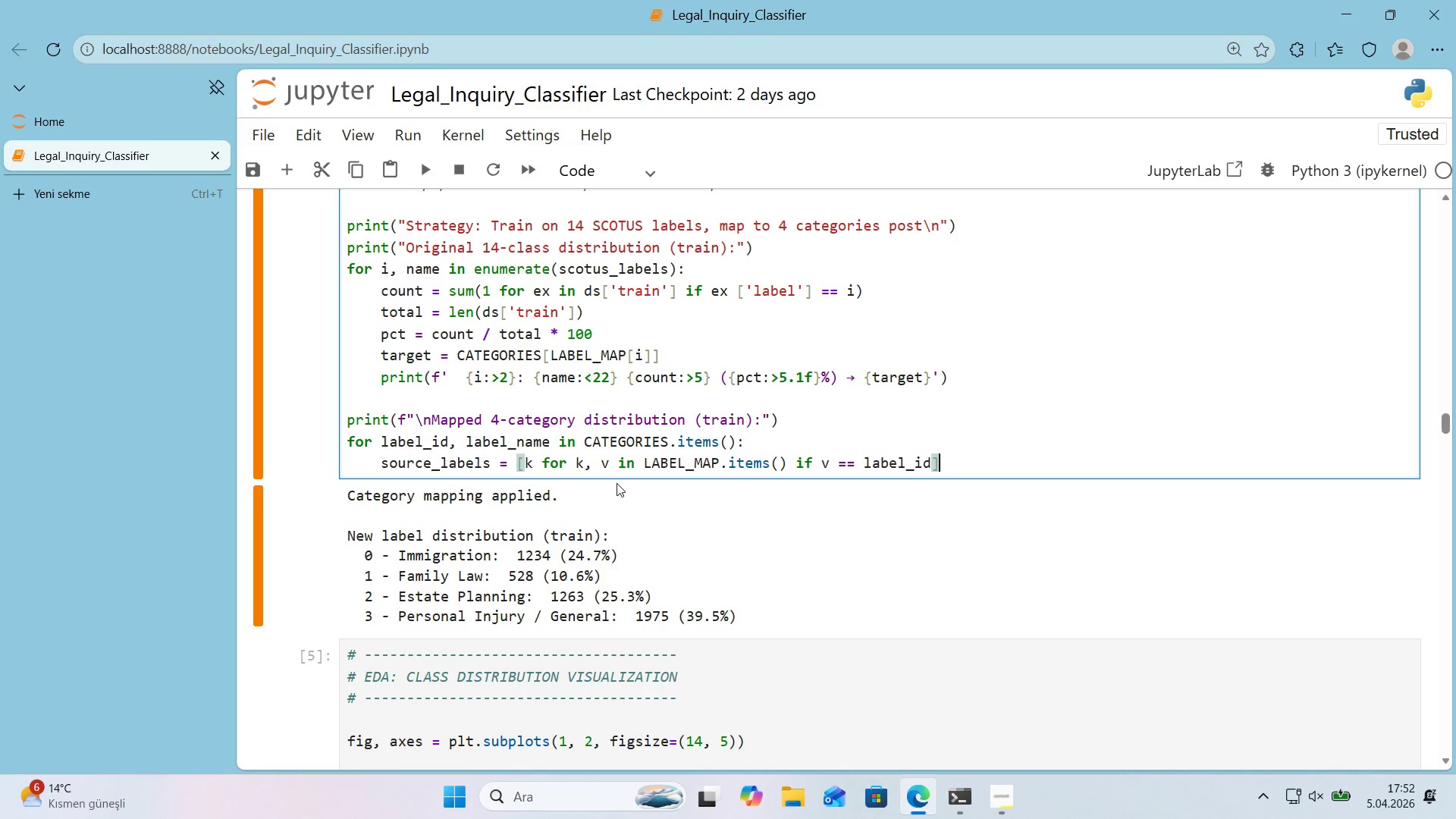 
key(Enter)
 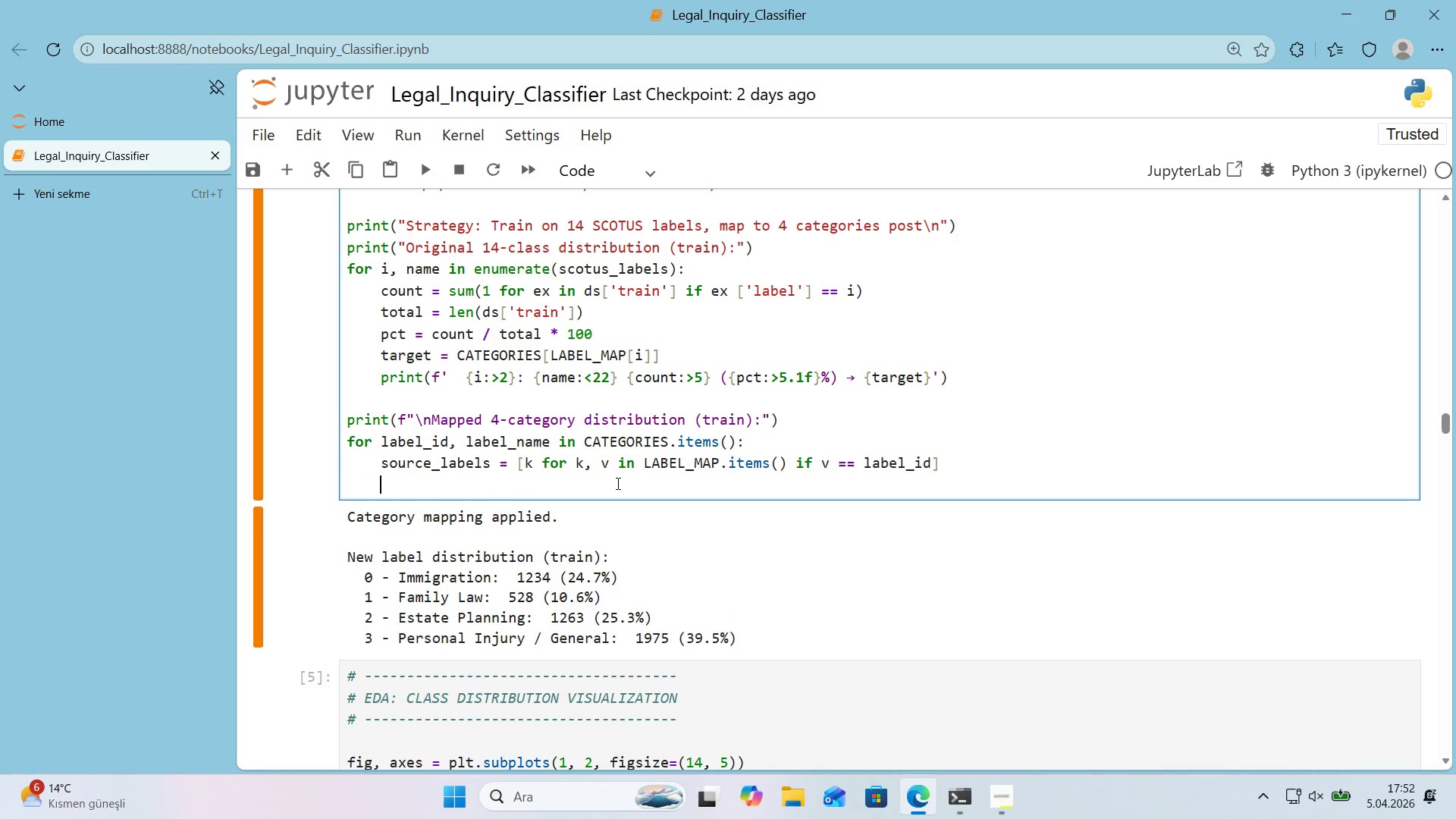 
type(COUNT ) SUM*()
 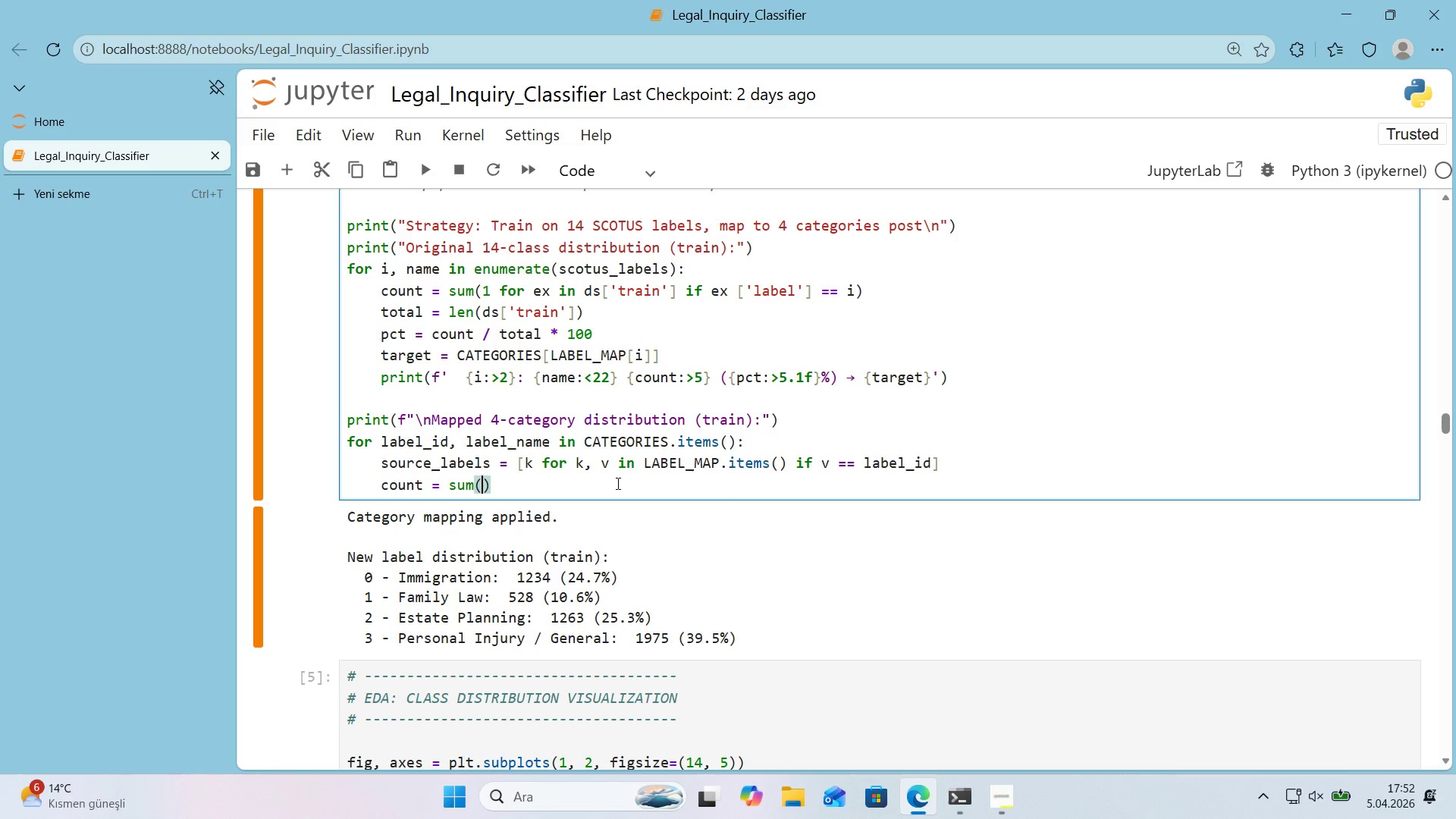 
 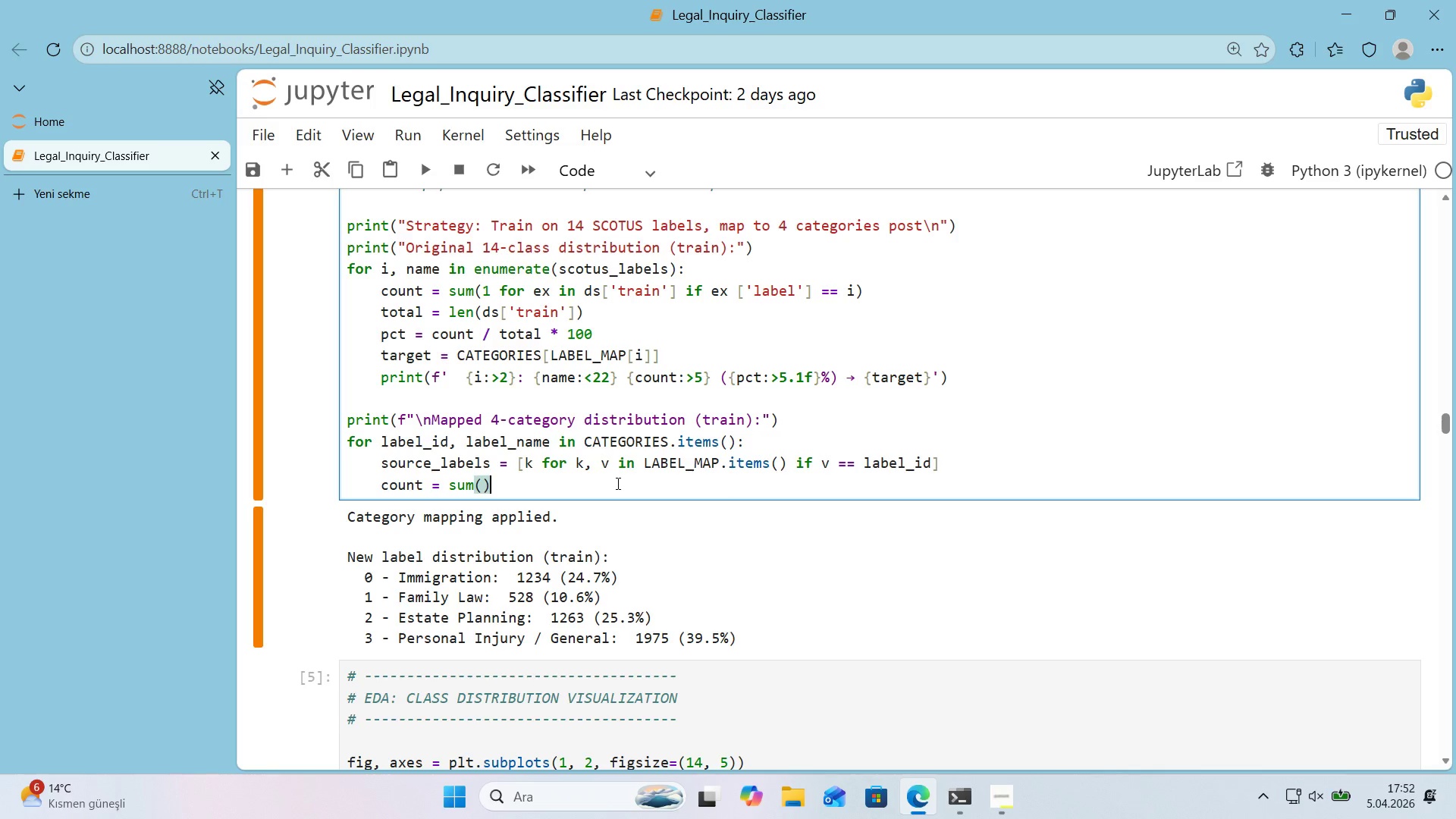 
key(ArrowLeft)
 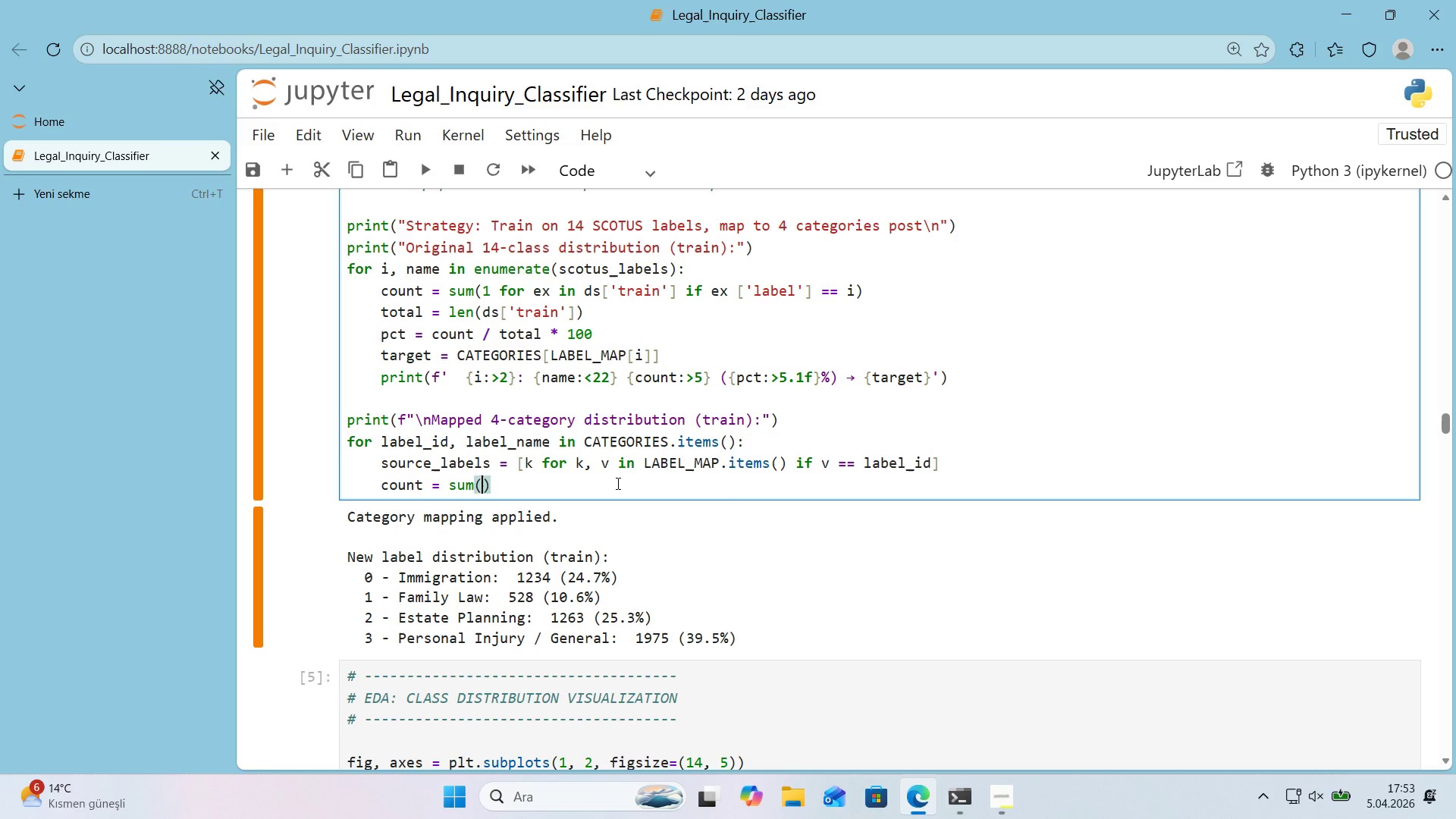 
type(1 FOR EX 'N DS )
 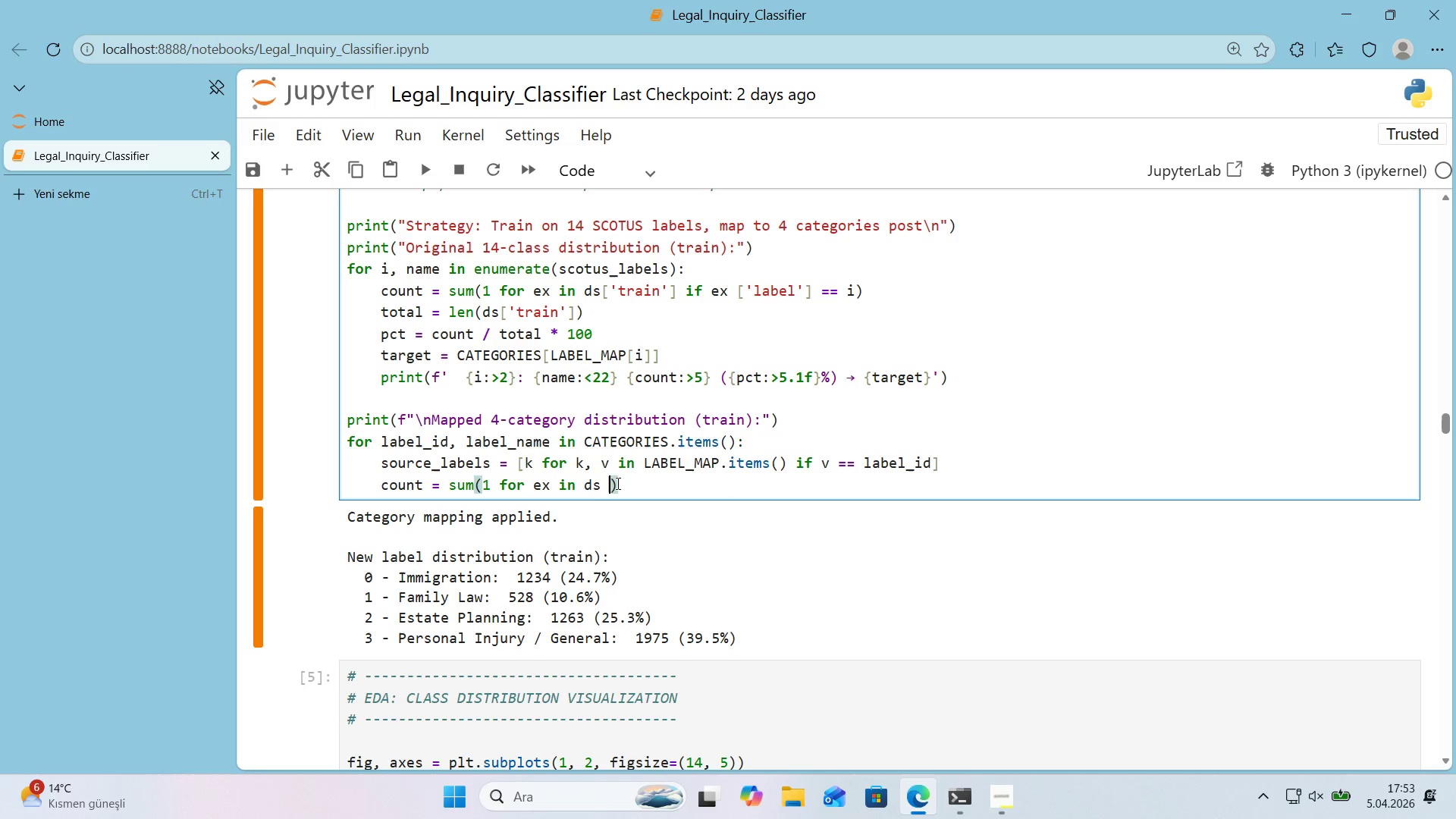 
key(Alt+Control+8)
 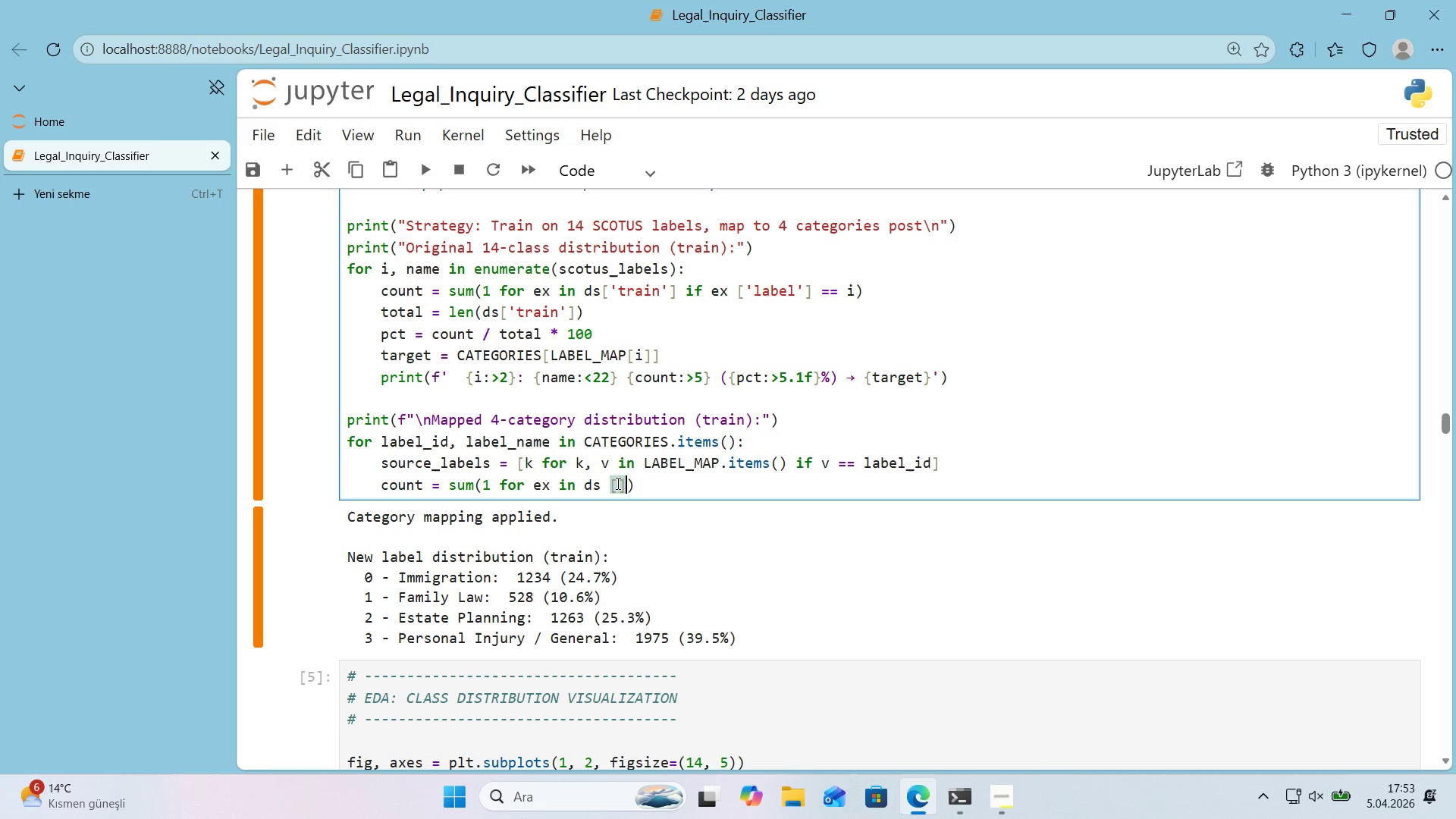 
key(Alt+Control+9)
 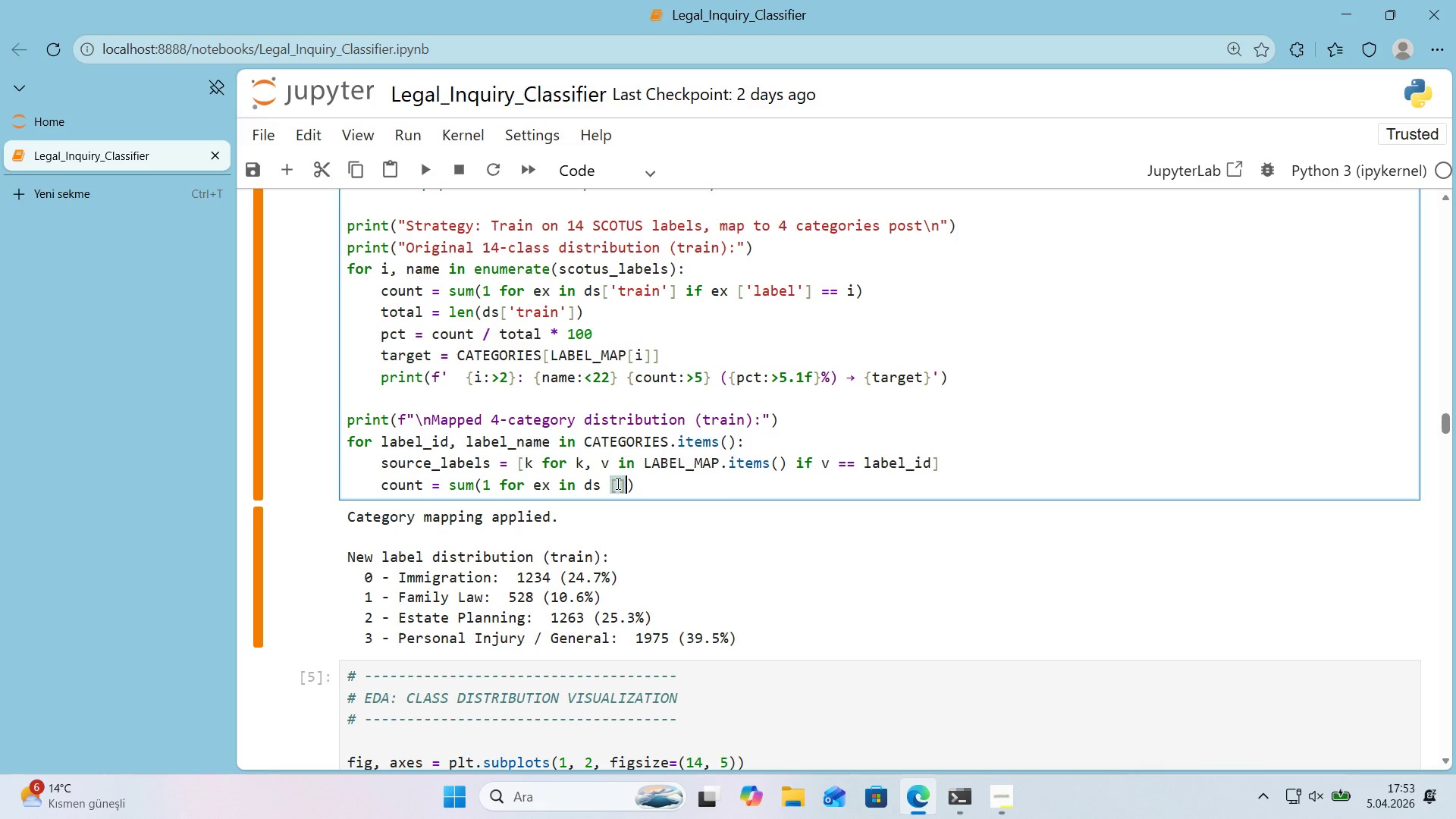 
key(ArrowLeft)
 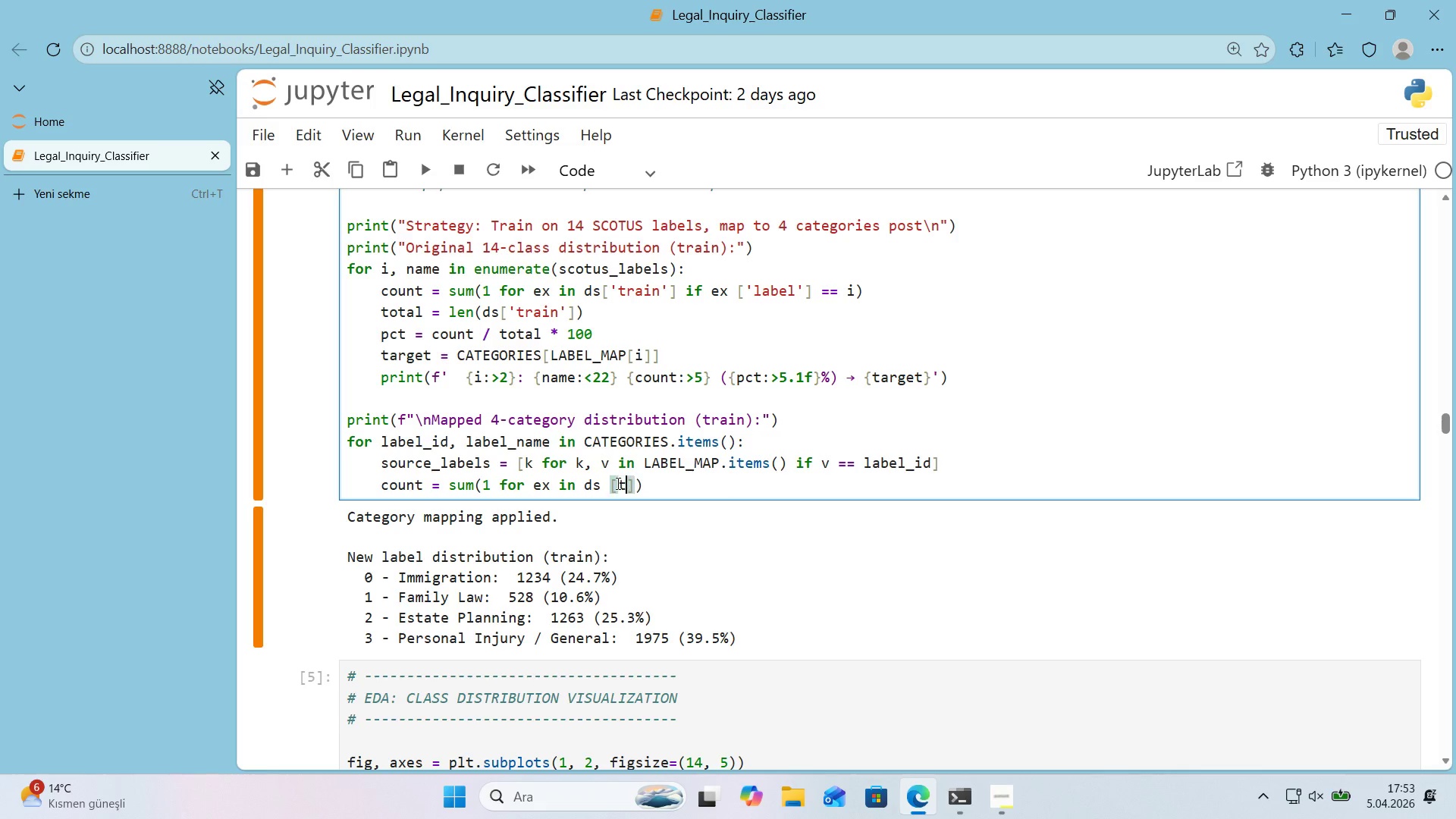 
type(TRA'N)
key(Backspace)
key(Backspace)
key(Backspace)
key(Backspace)
key(Backspace)
type(@@T)
 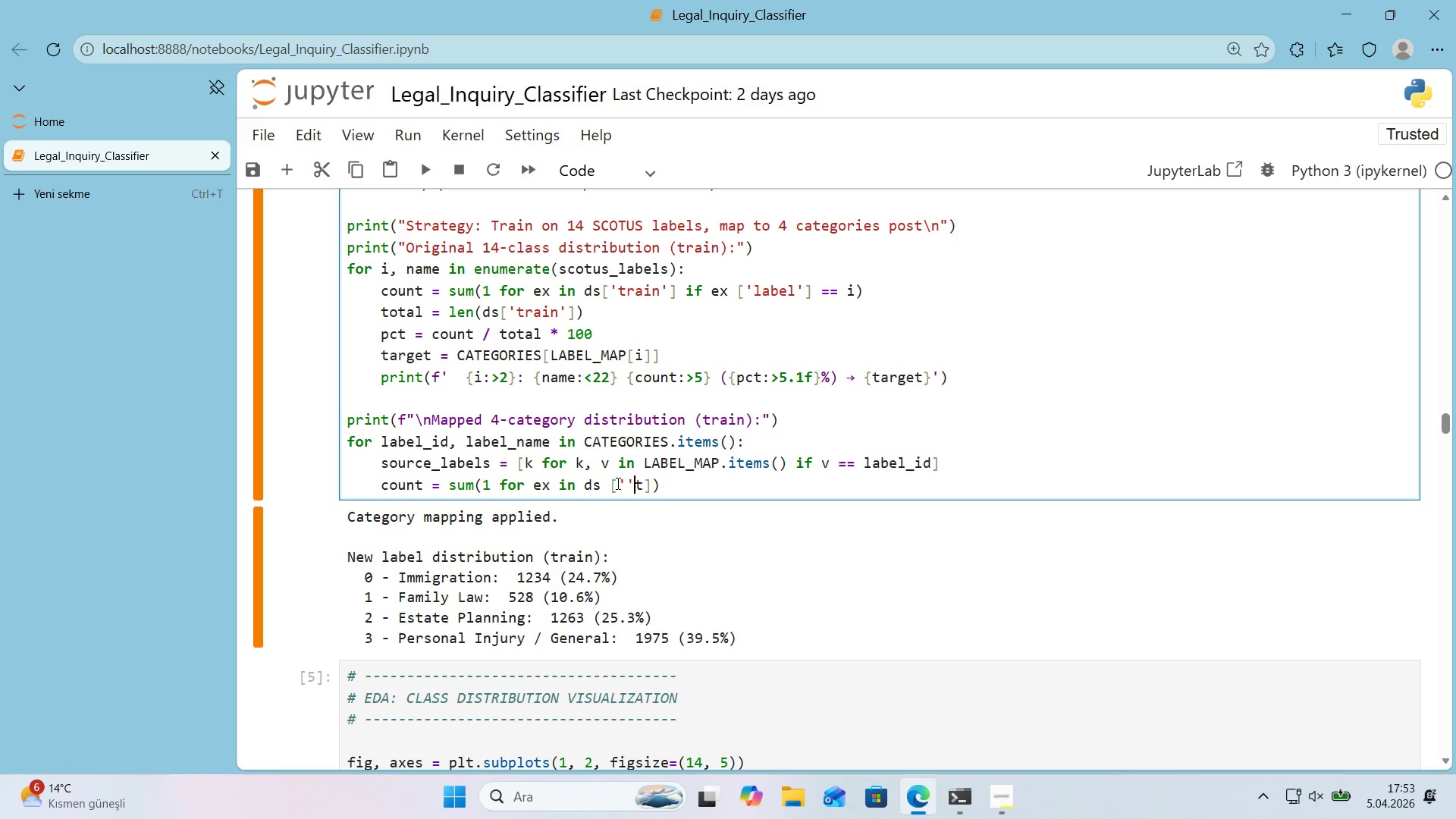 
key(ArrowLeft)
 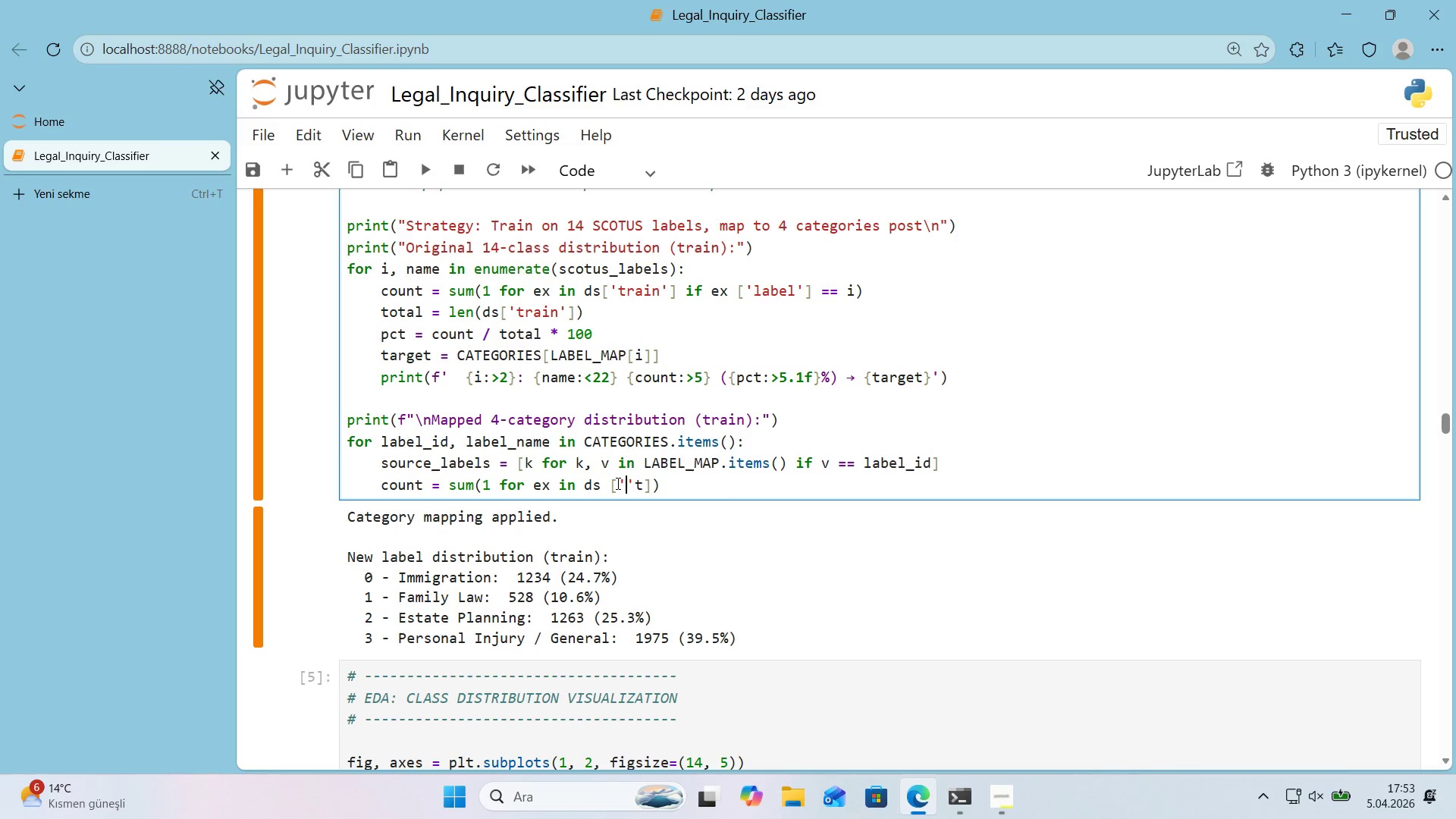 
key(ArrowLeft)
 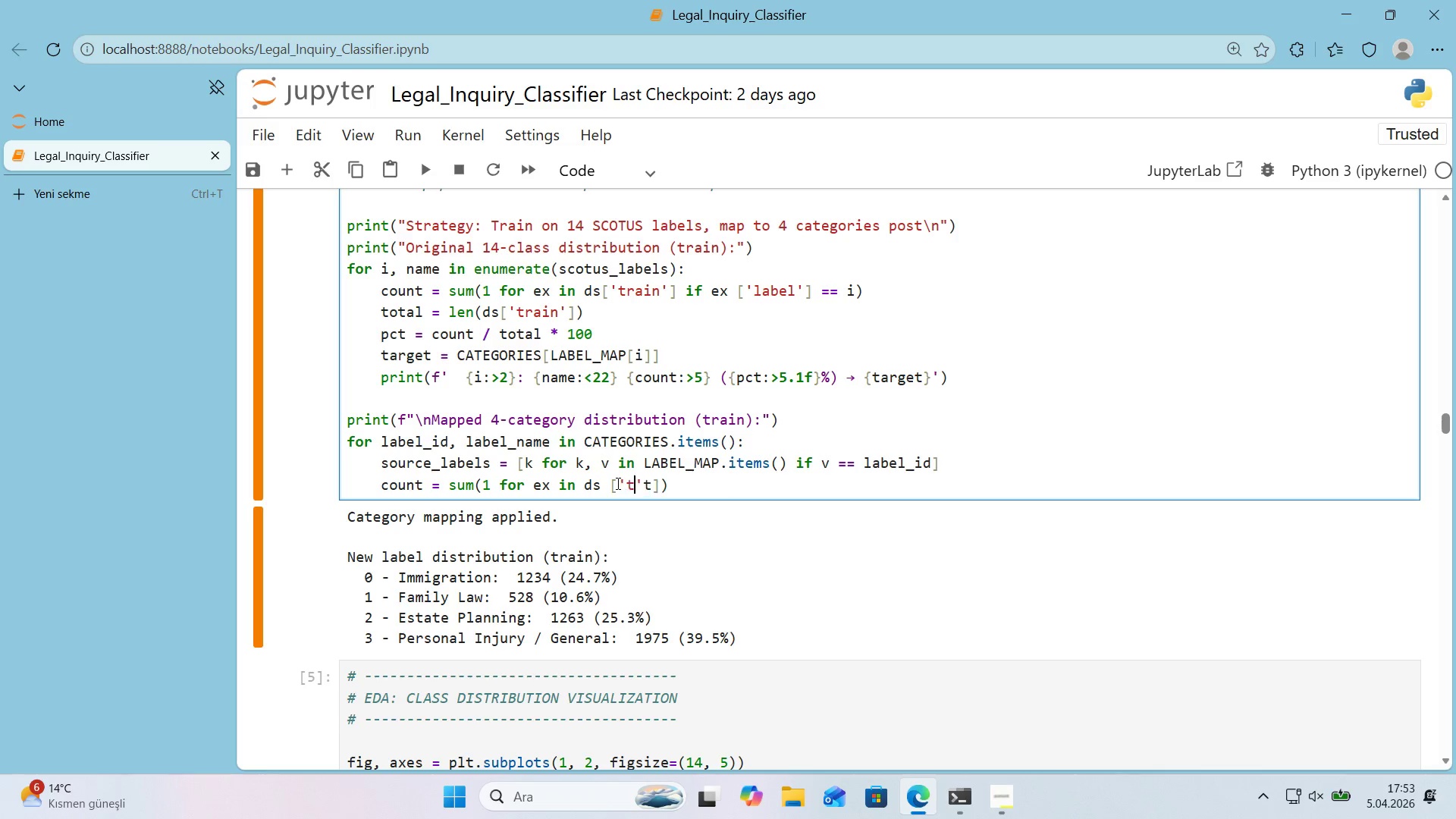 
type(TRA'N)
 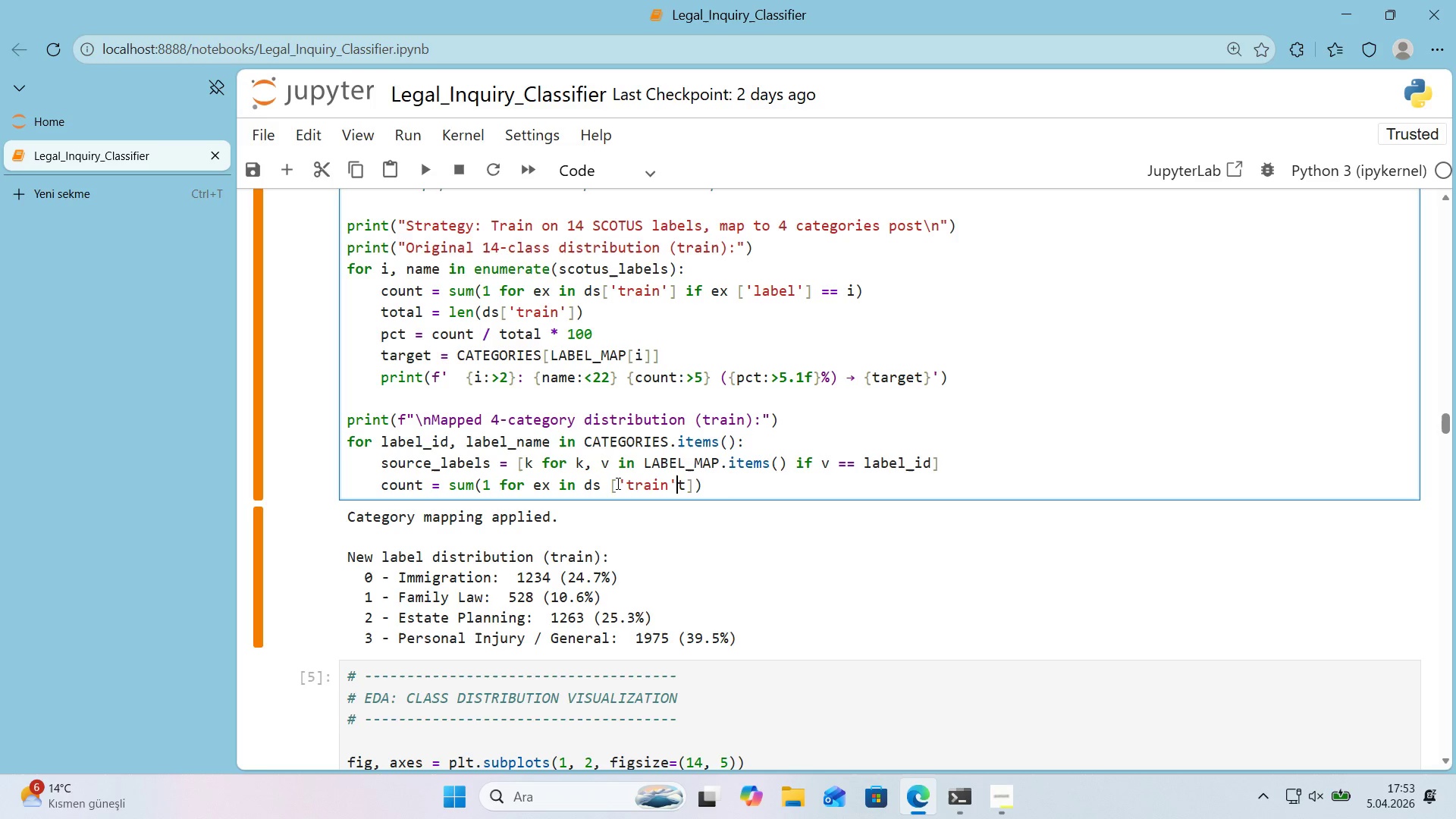 
key(ArrowRight)
 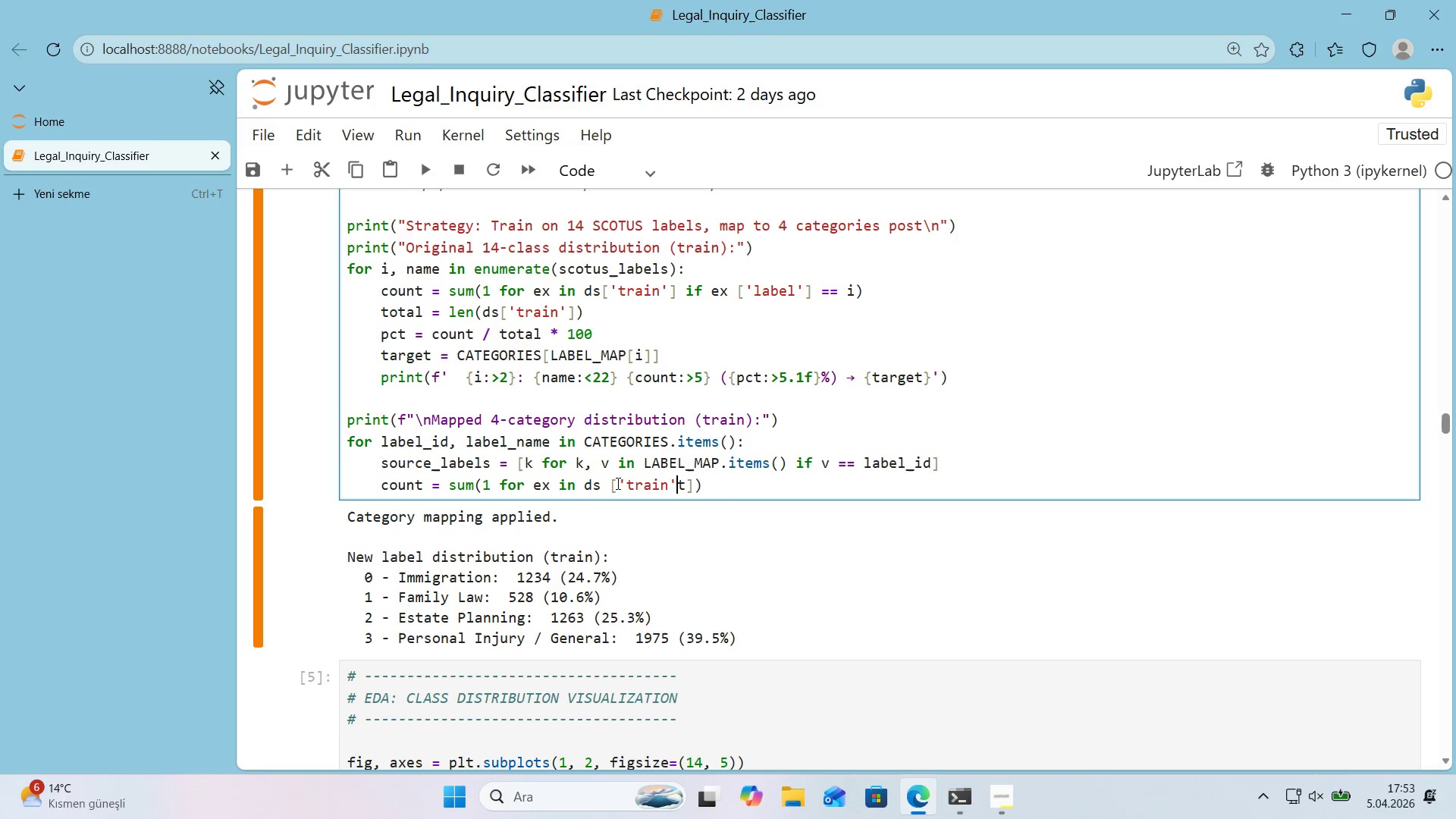 
key(ArrowRight)
 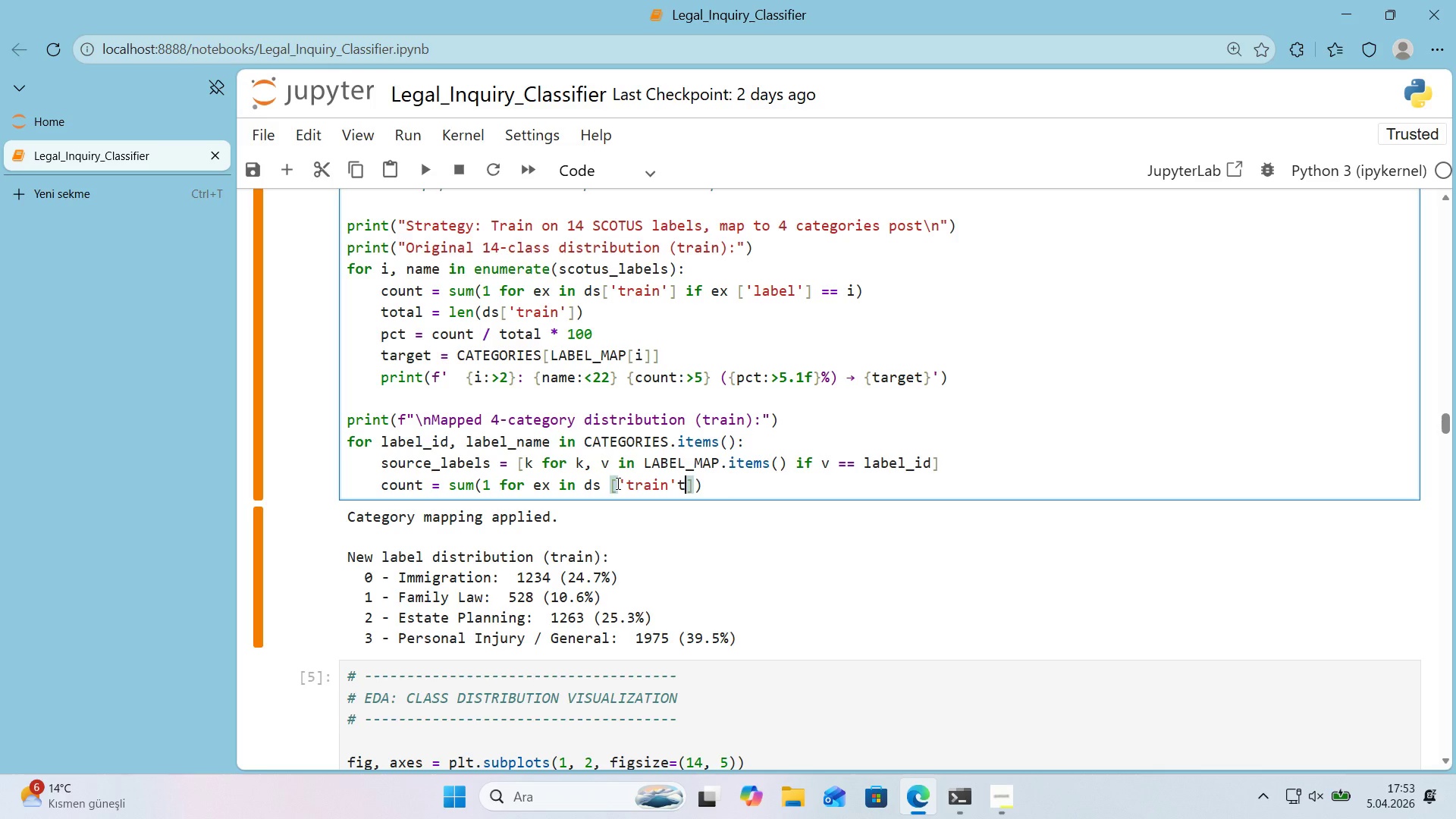 
key(Backspace)
 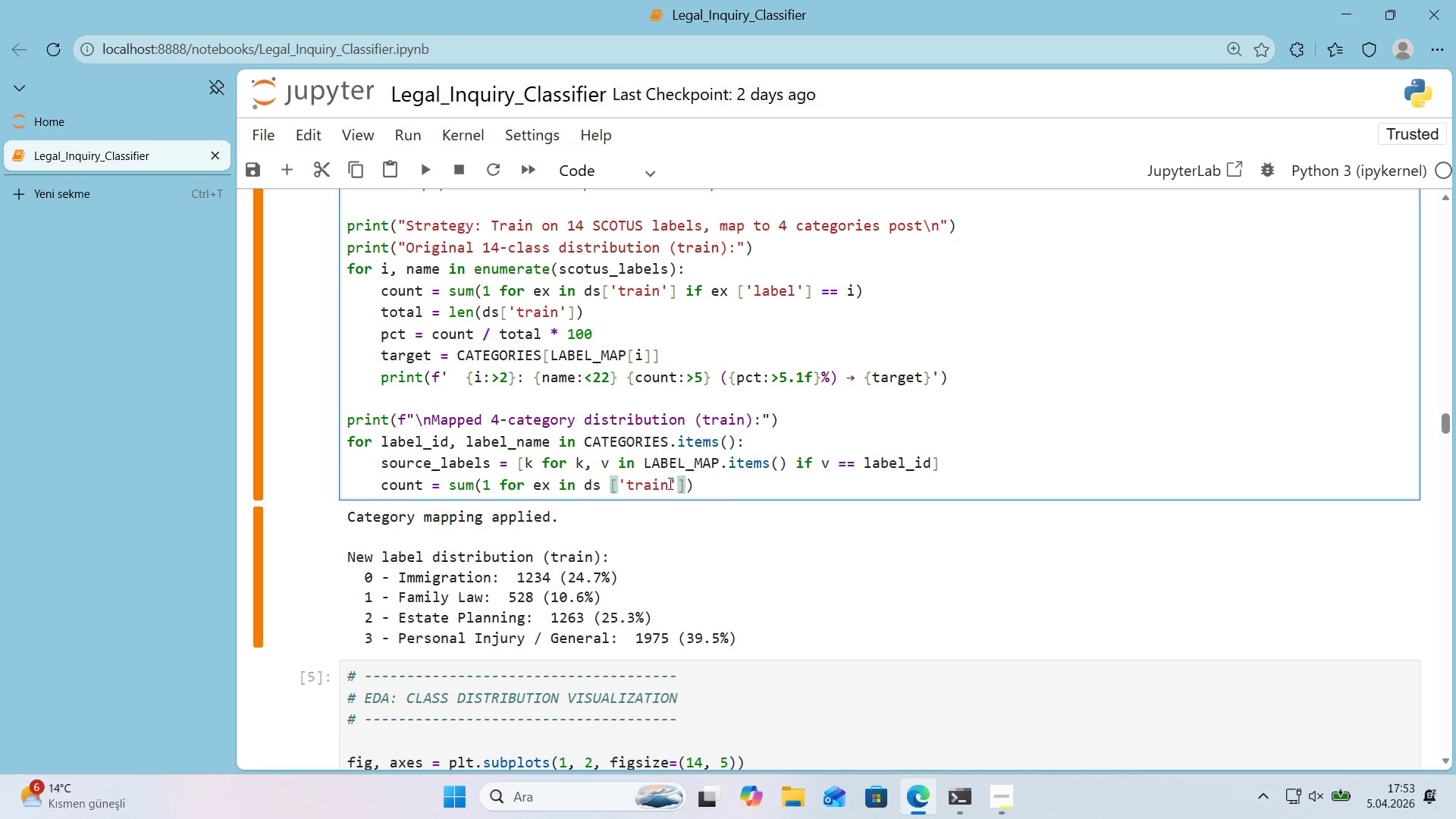 
left_click([719, 482])
 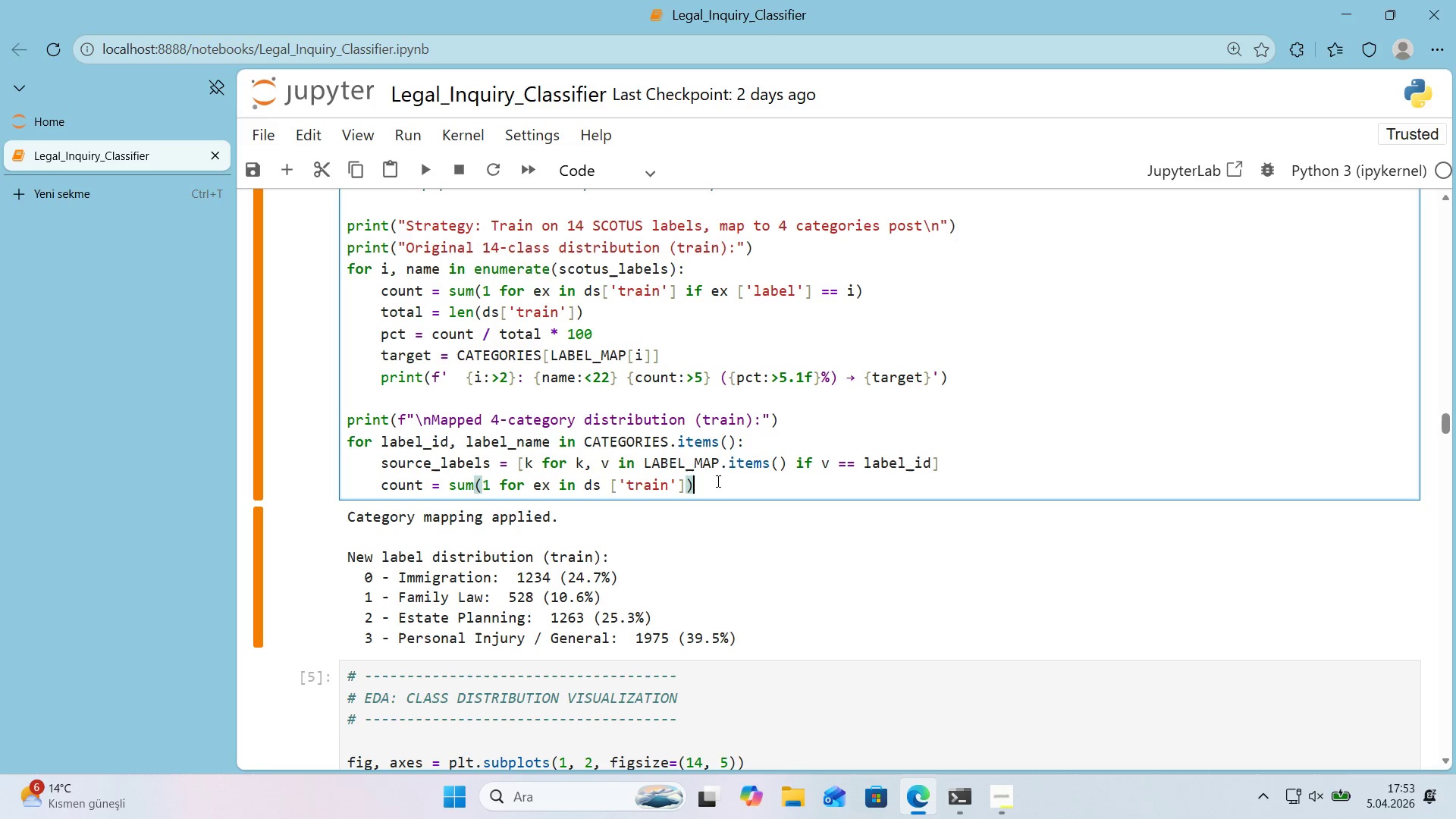 
wait(14.64)
 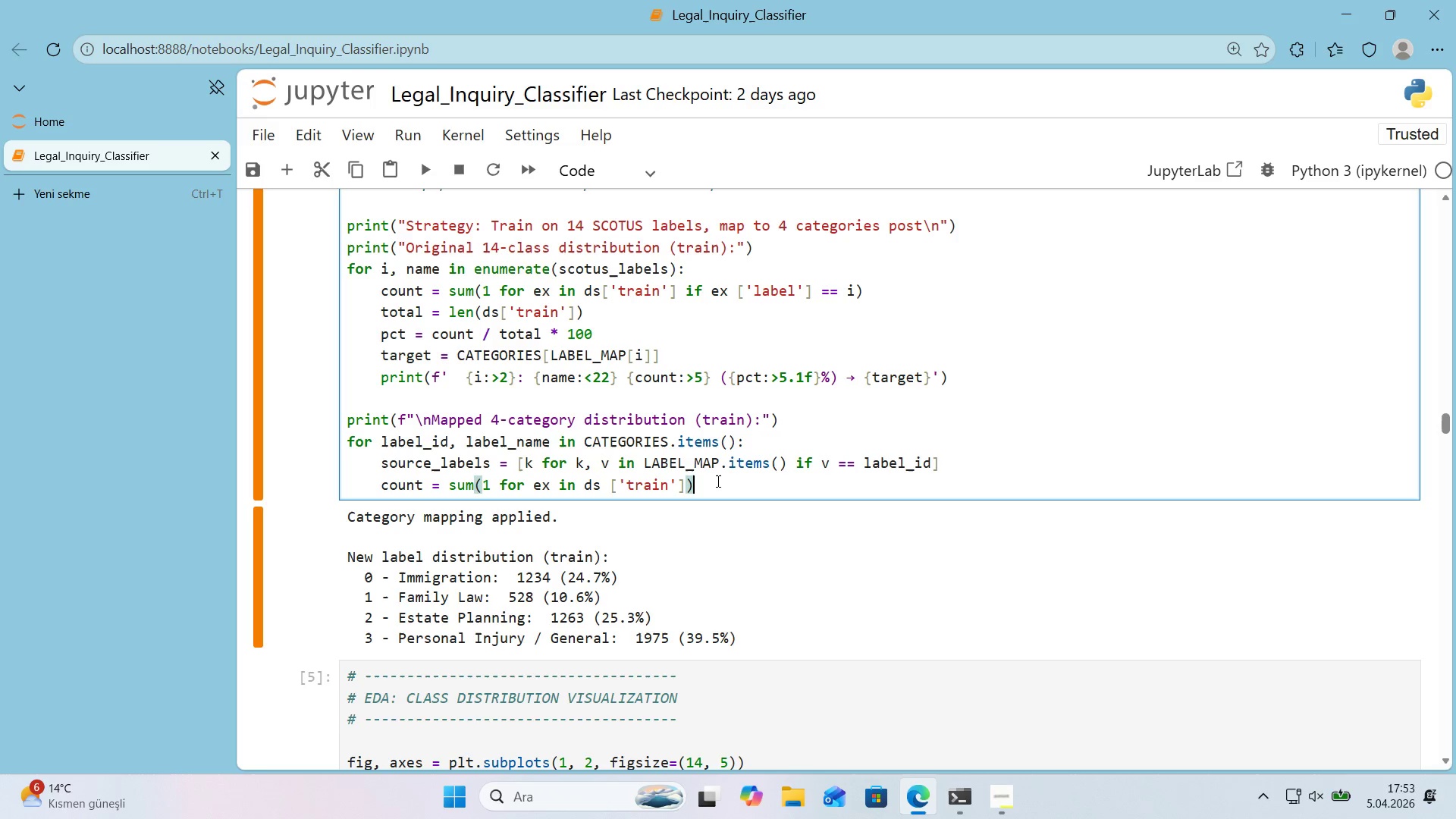 
left_click([689, 487])
 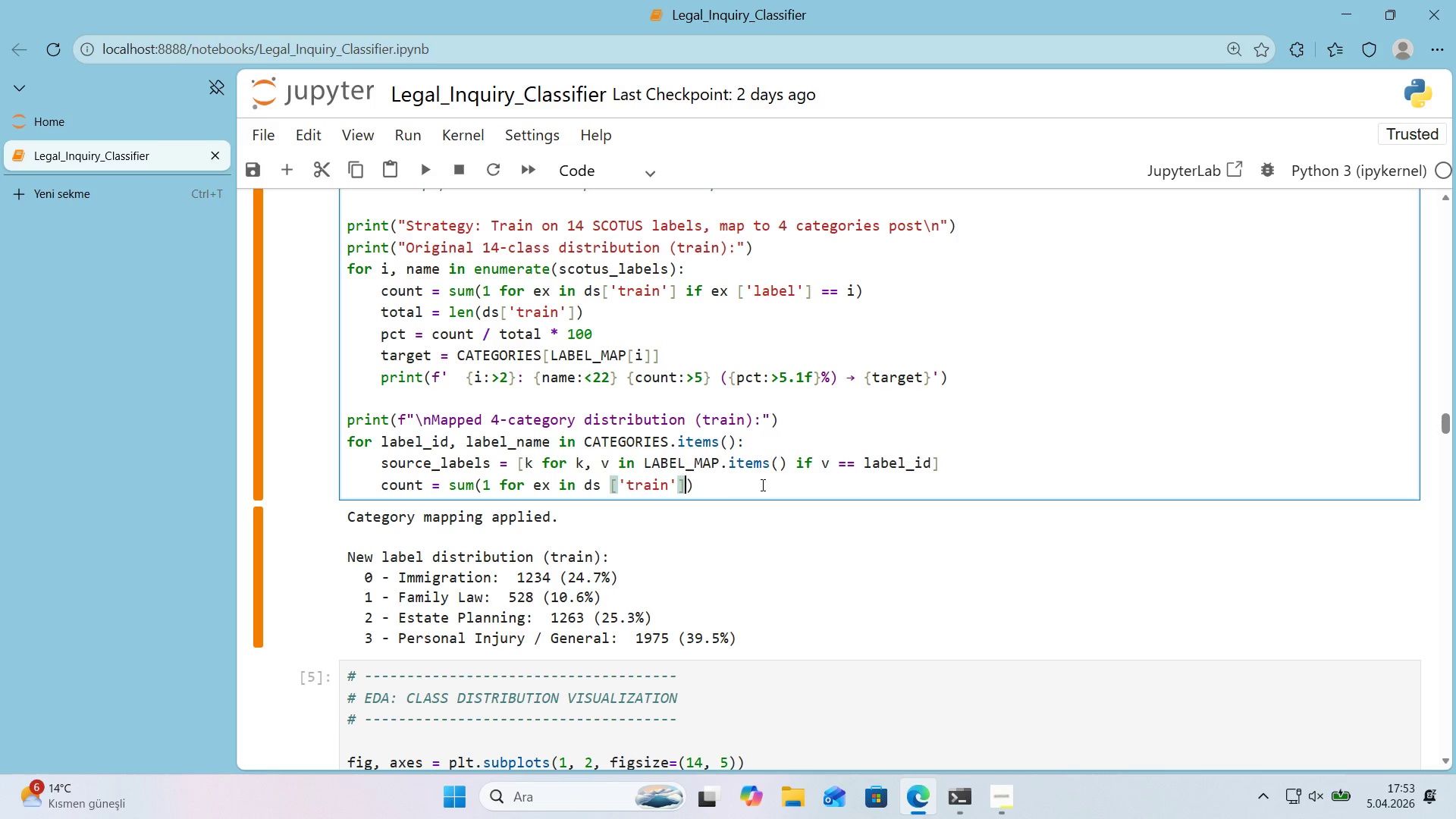 
type( 'F EX)
 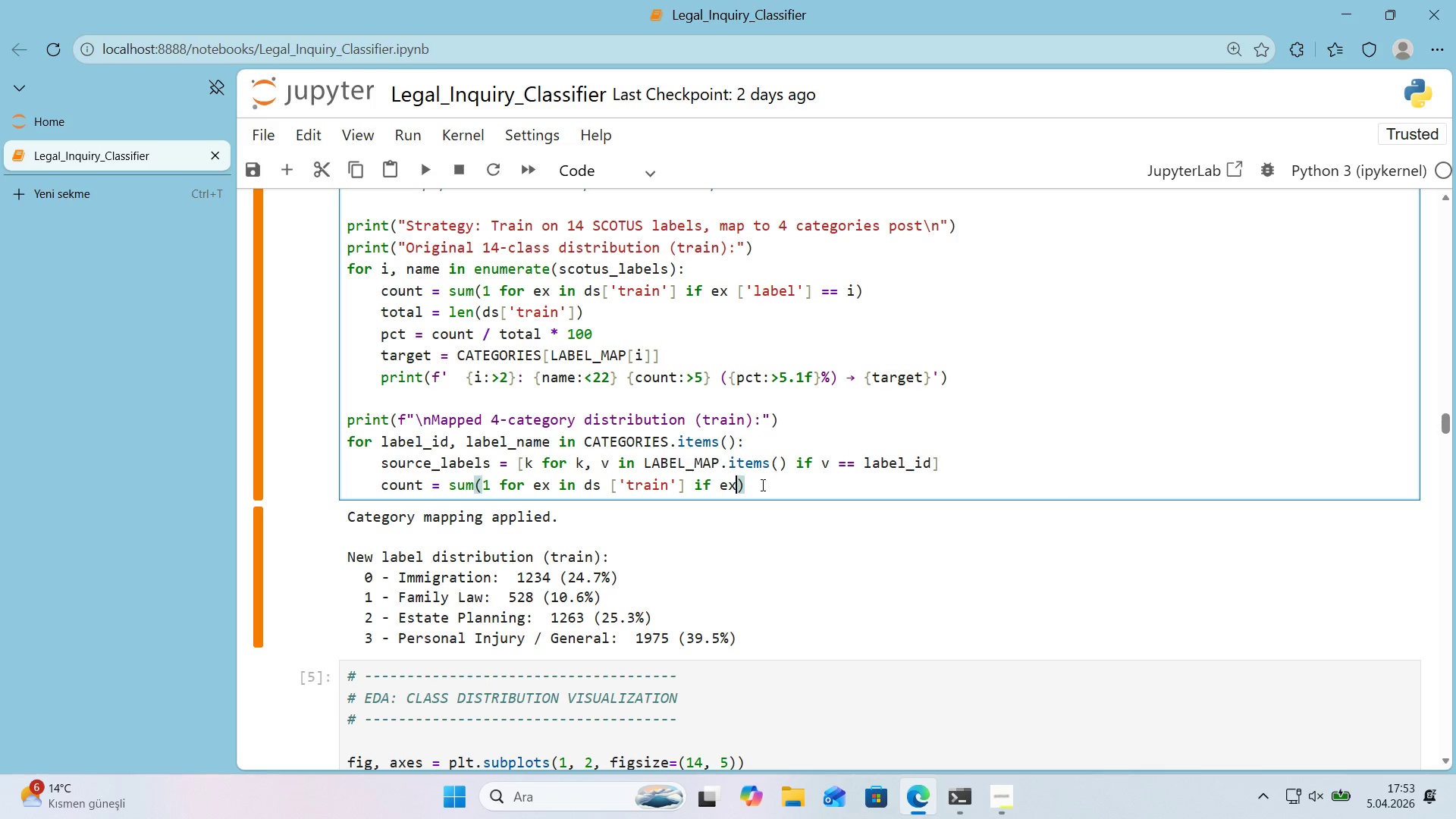 
key(Alt+Control+8)
 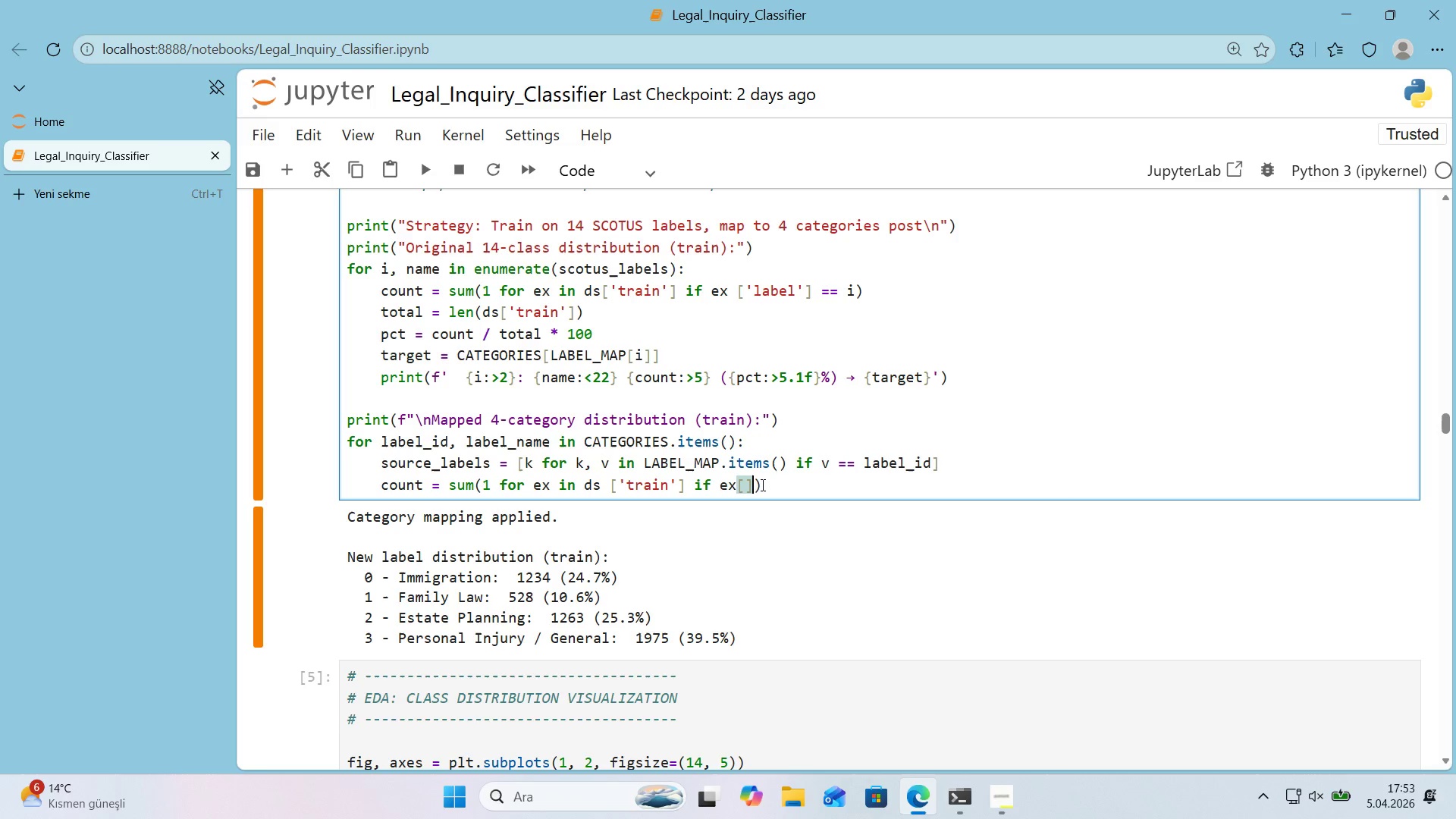 
key(Alt+Control+9)
 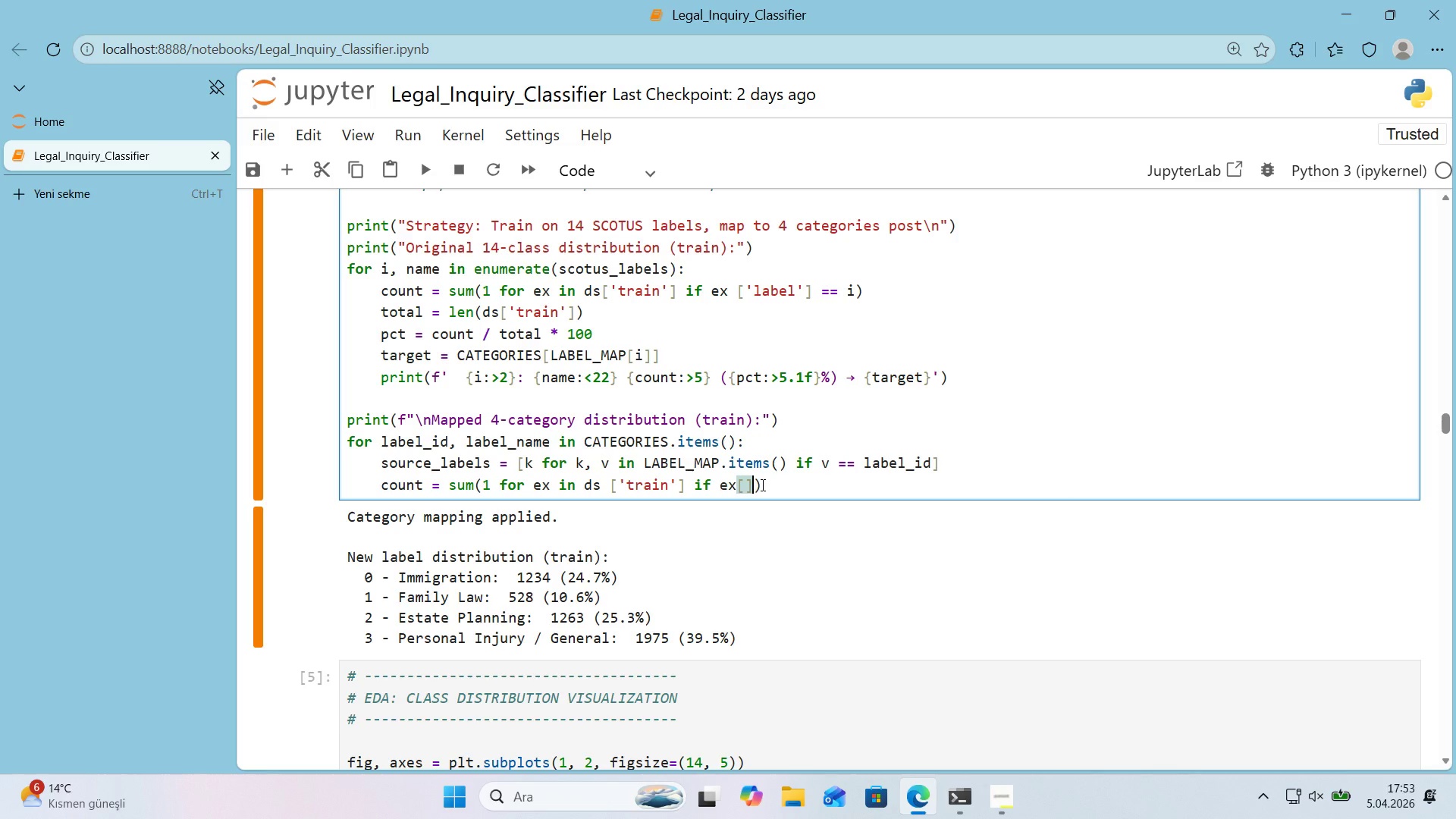 
key(ArrowLeft)
 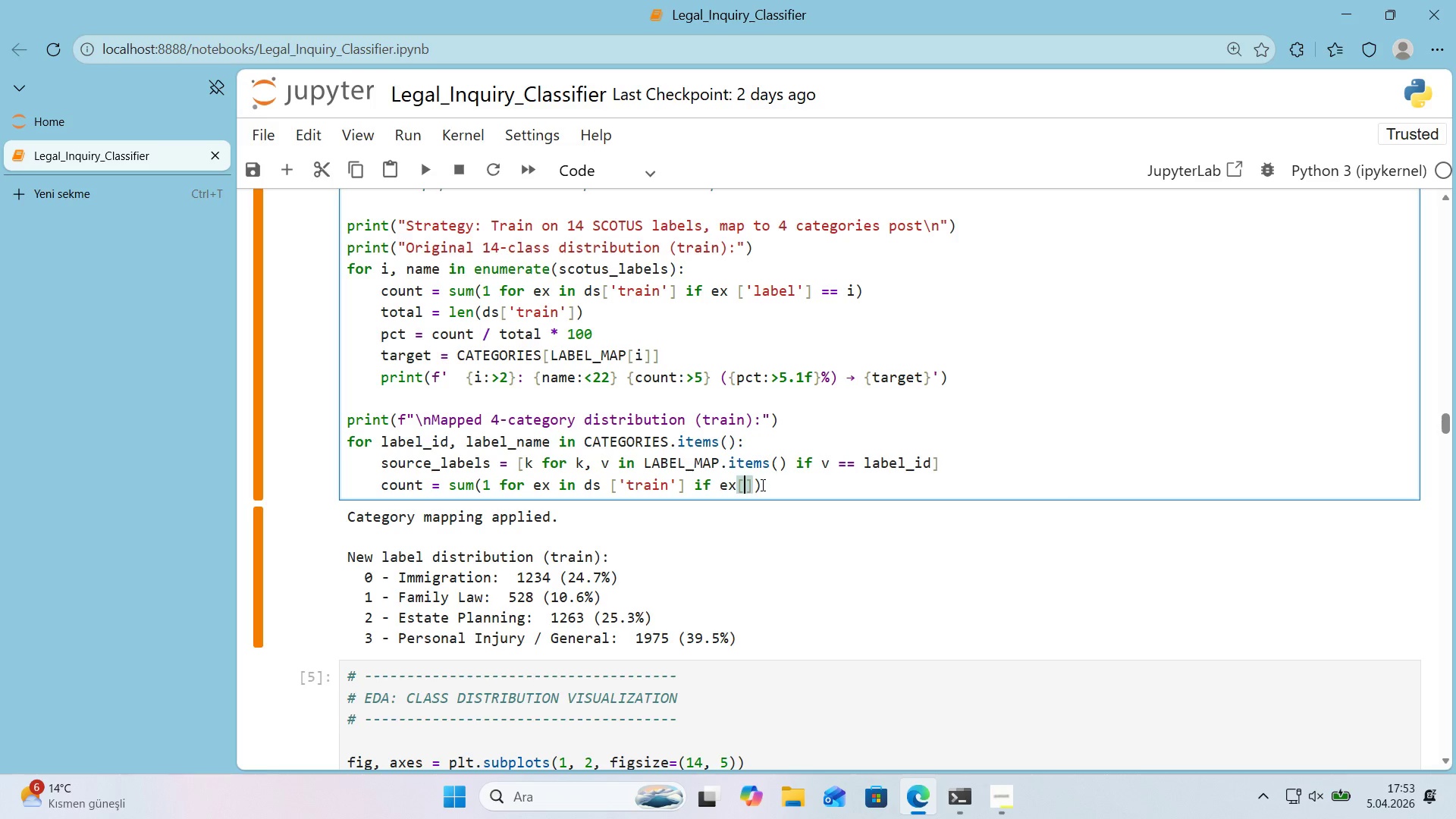 
type(@@)
 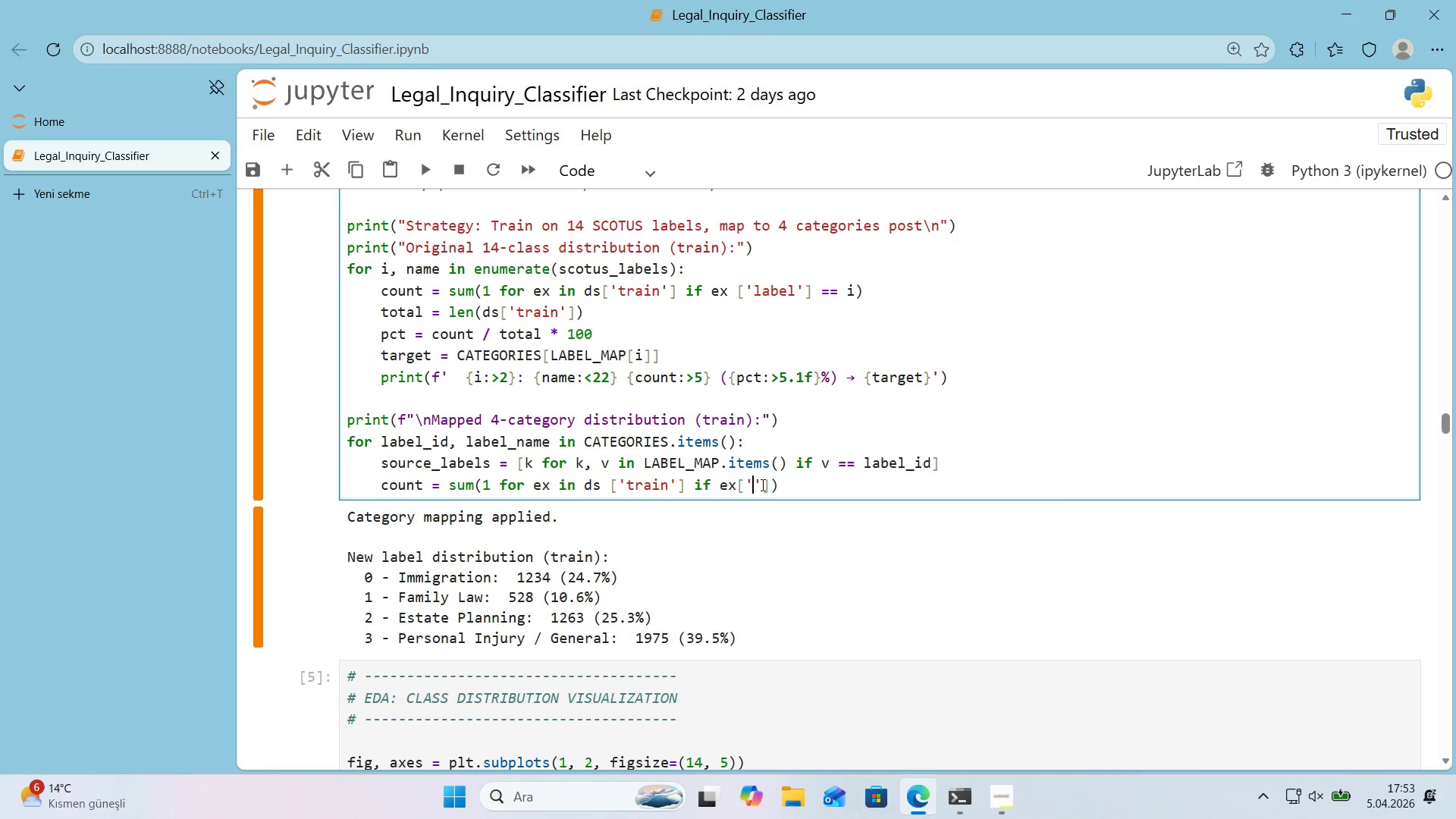 
key(ArrowLeft)
 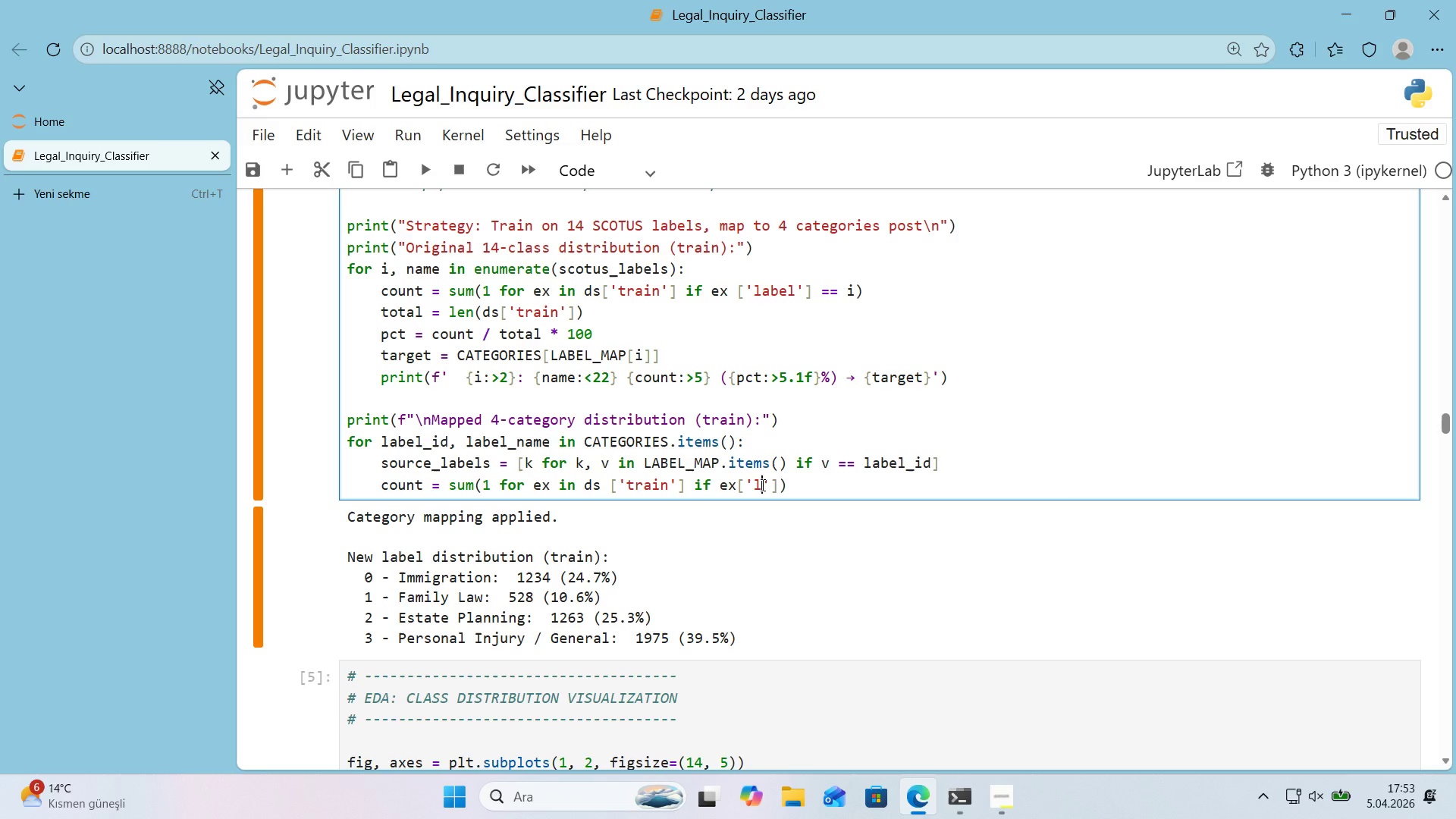 
type(LABEL)
 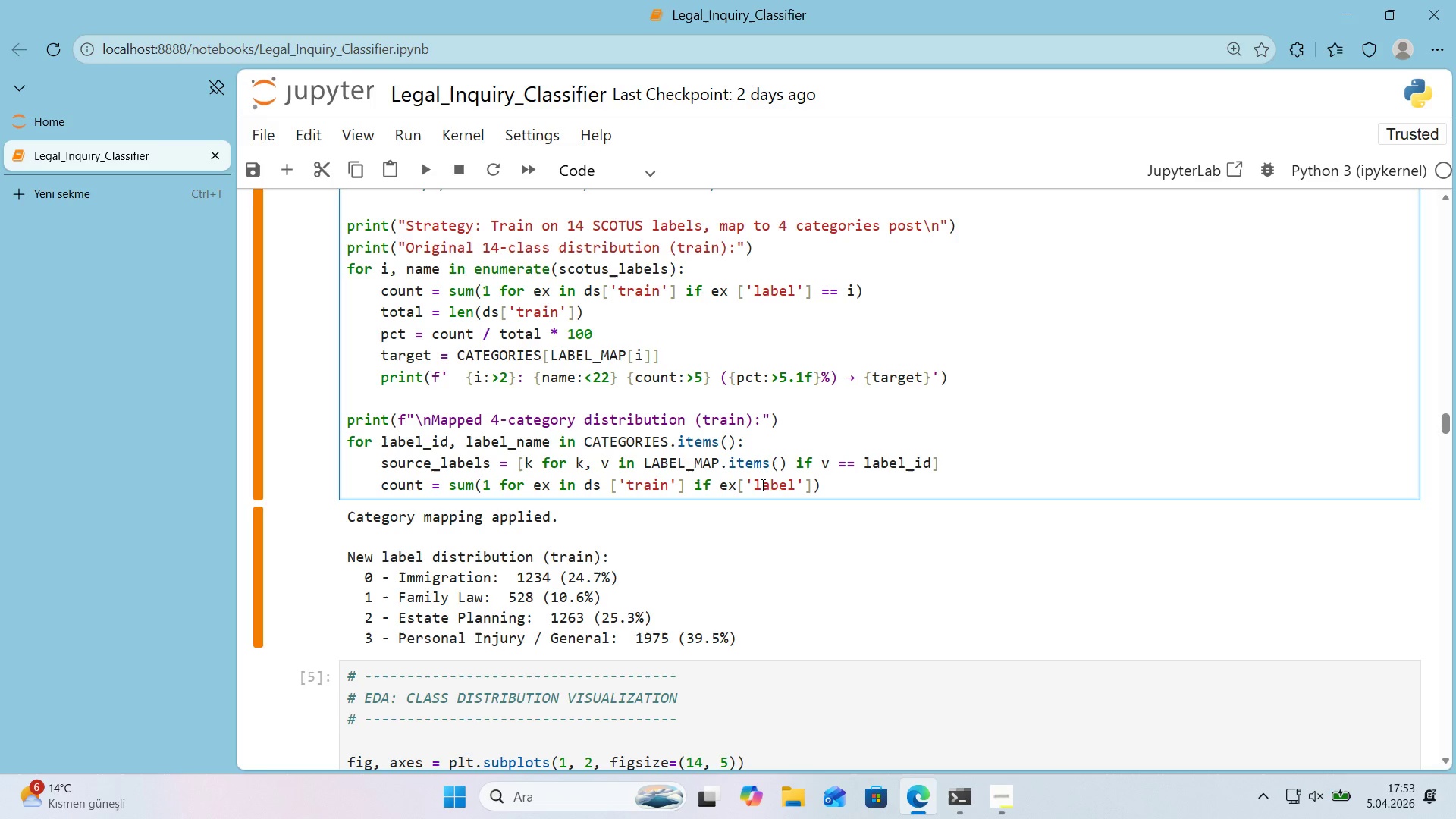 
key(ArrowRight)
 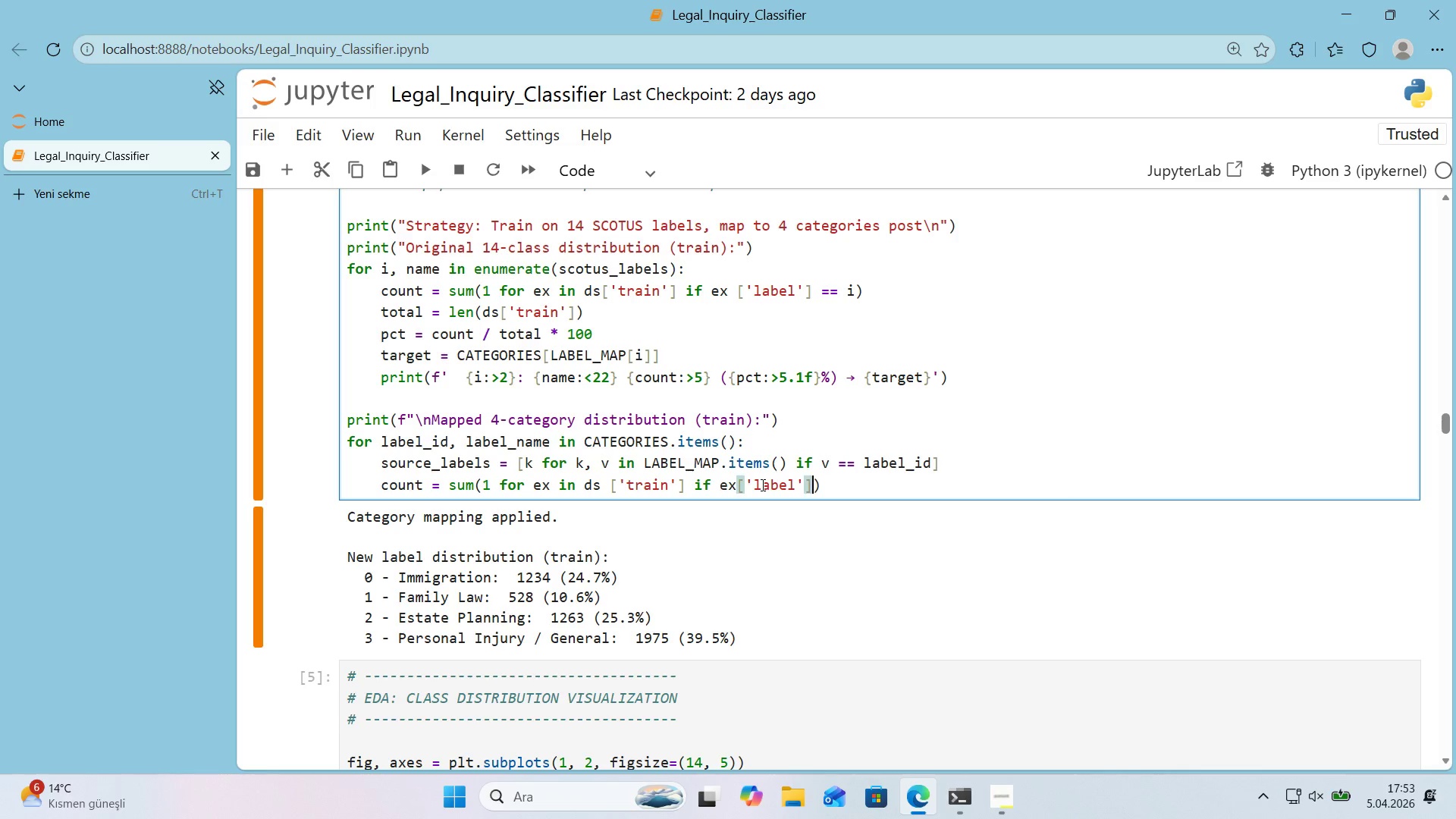 
key(ArrowRight)
 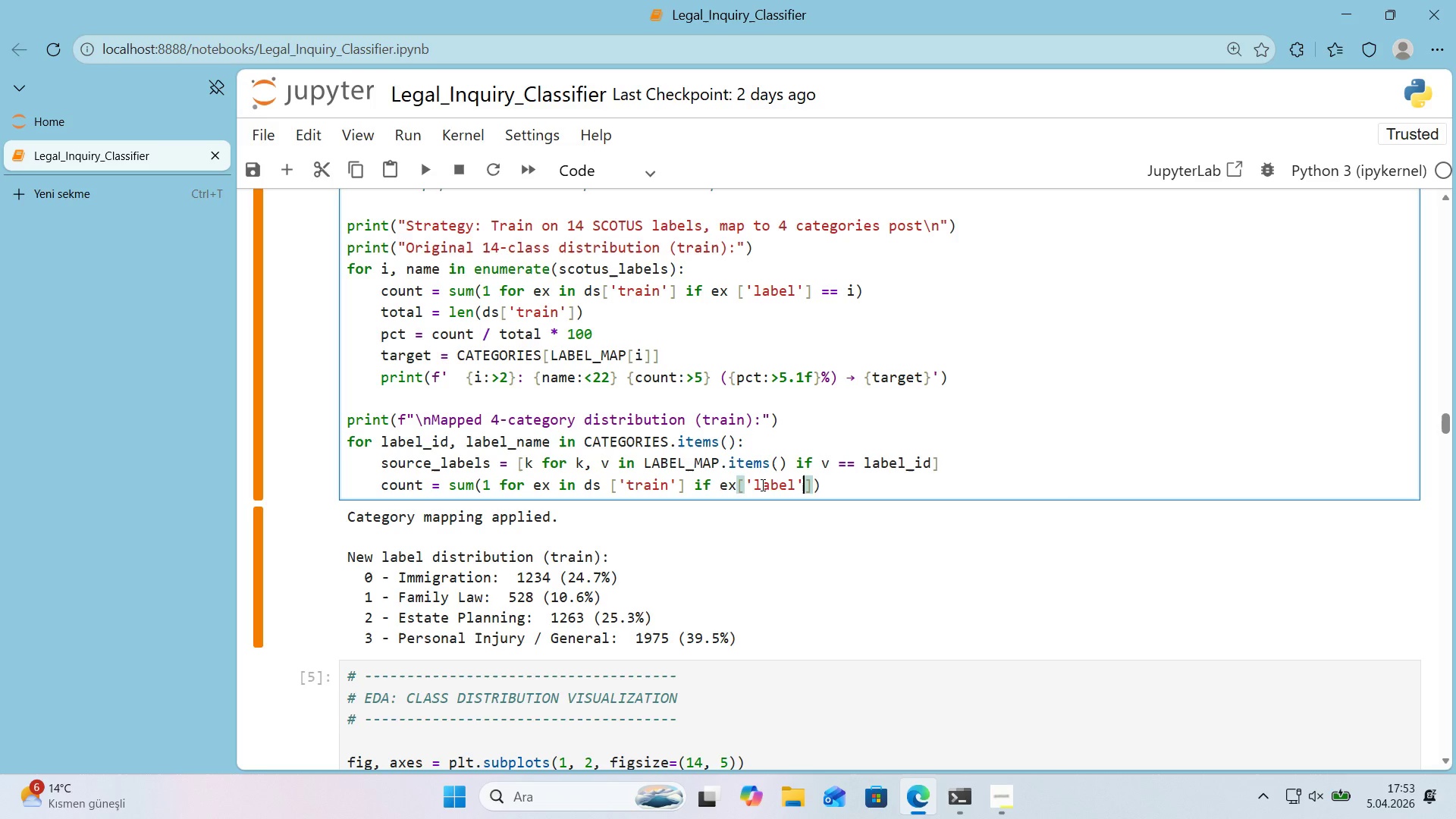 
key(ArrowLeft)
 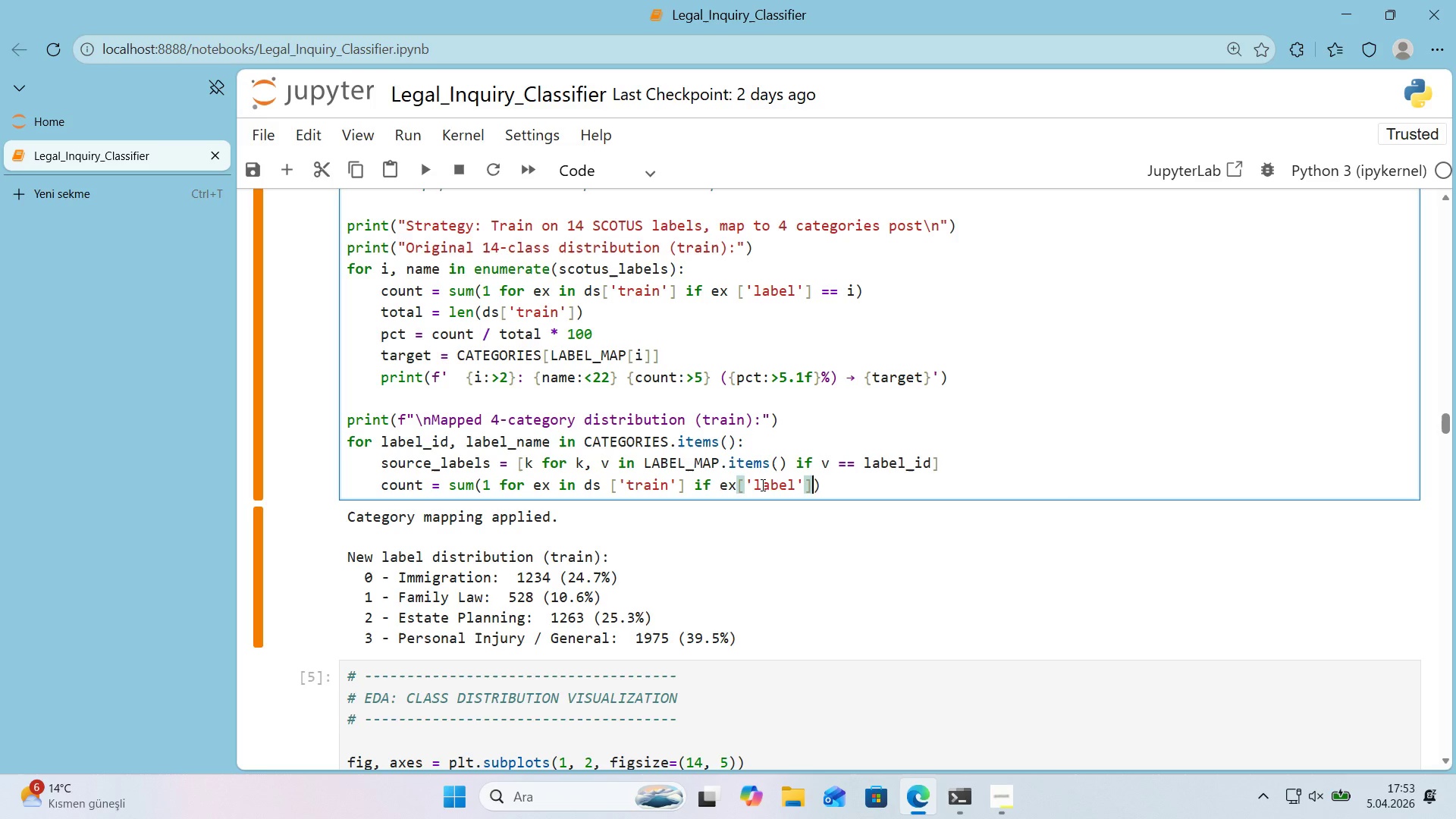 
key(ArrowRight)
 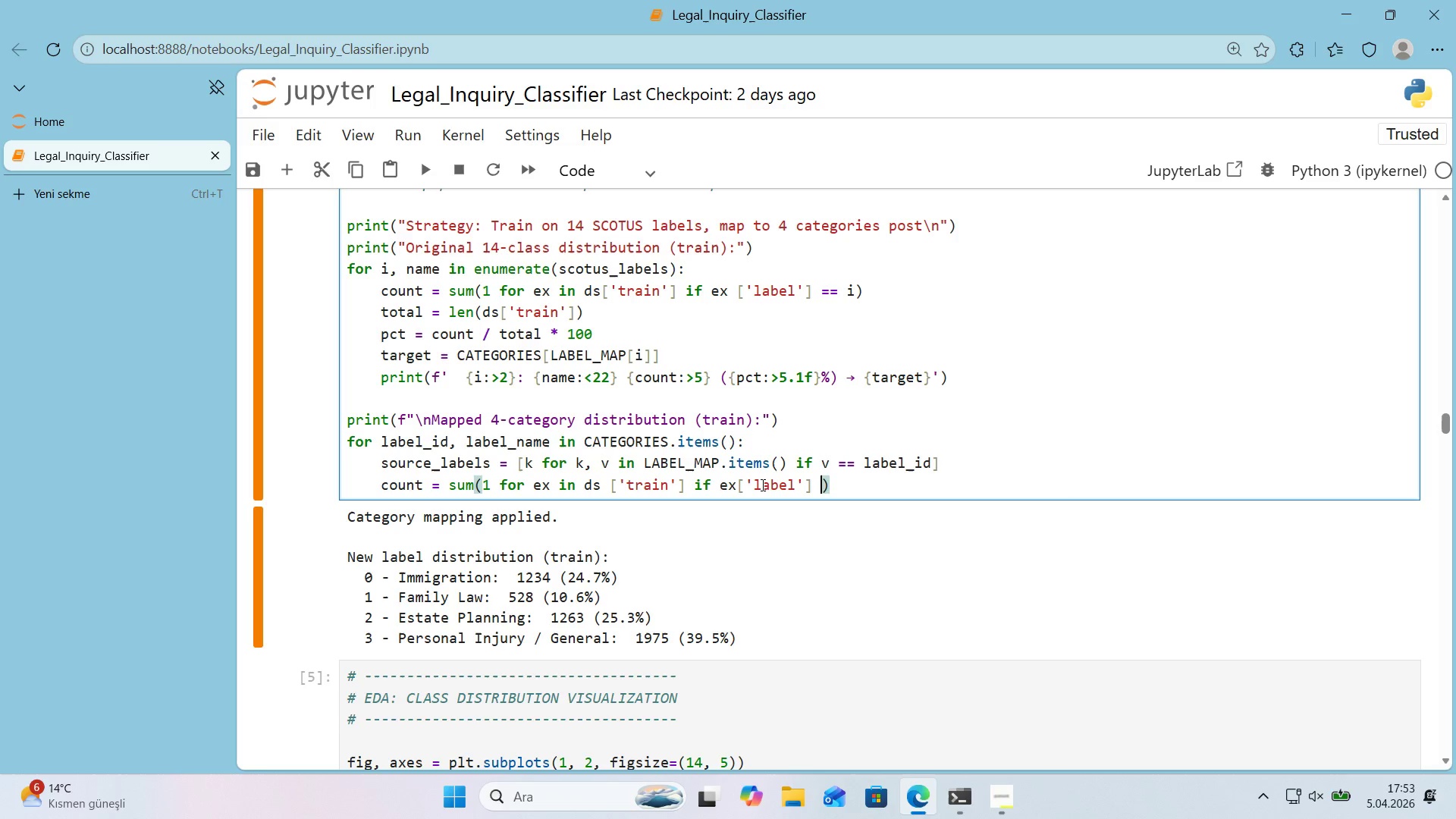 
type( 'N SORUCE)
key(Backspace)
key(Backspace)
key(Backspace)
key(Backspace)
type(URCE_LABELS)
 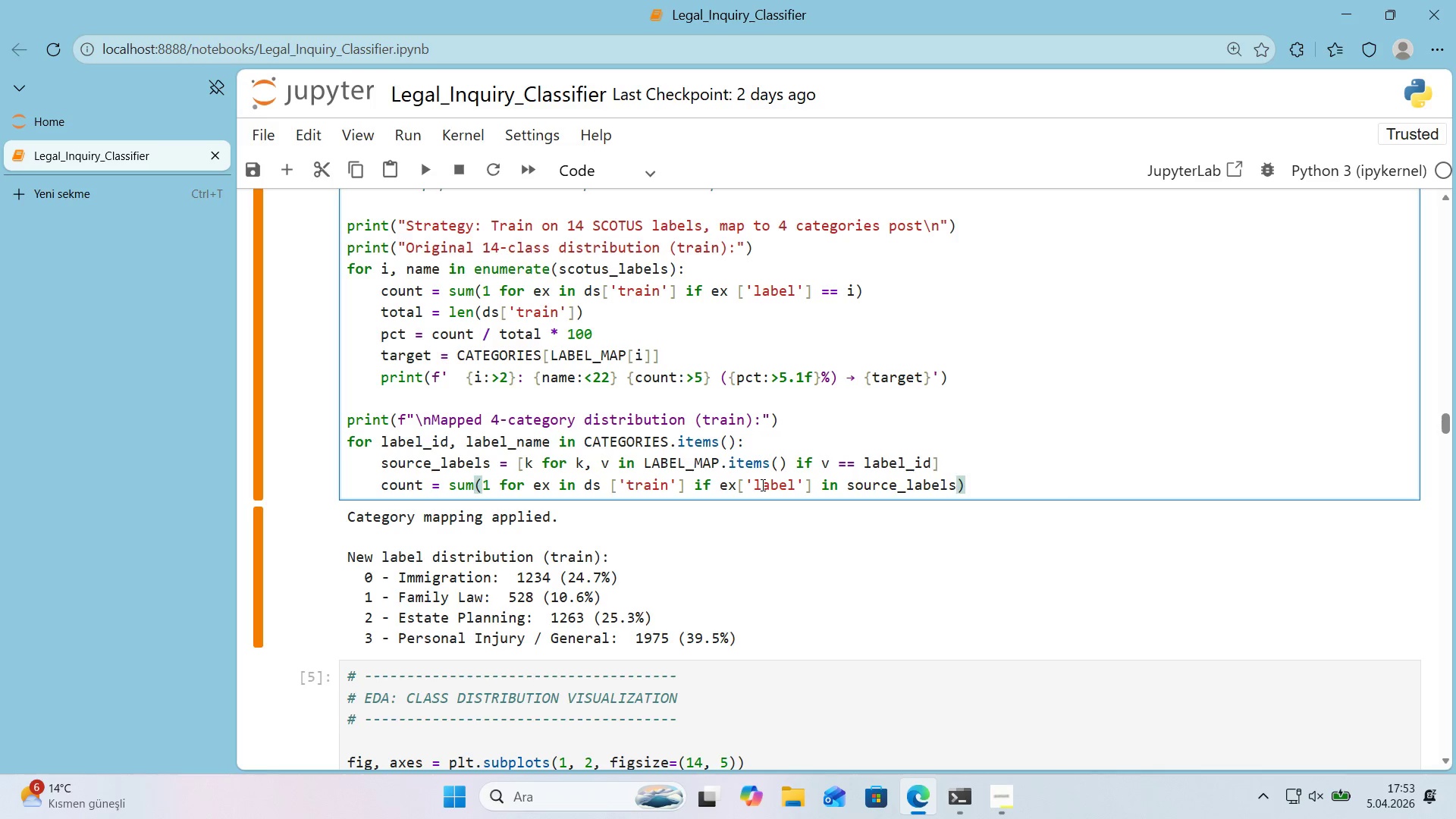 
key(ArrowRight)
 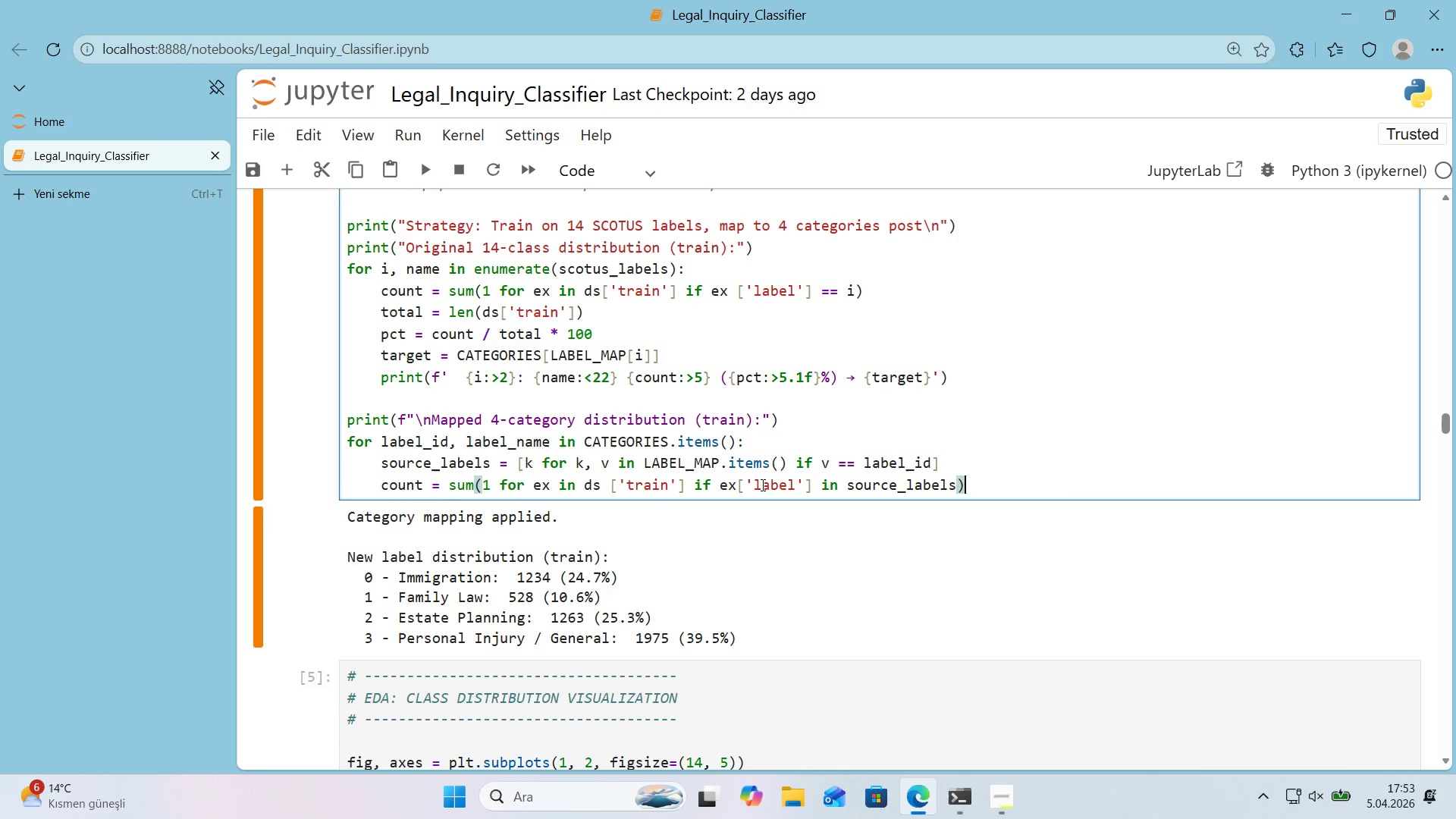 
key(Enter)
 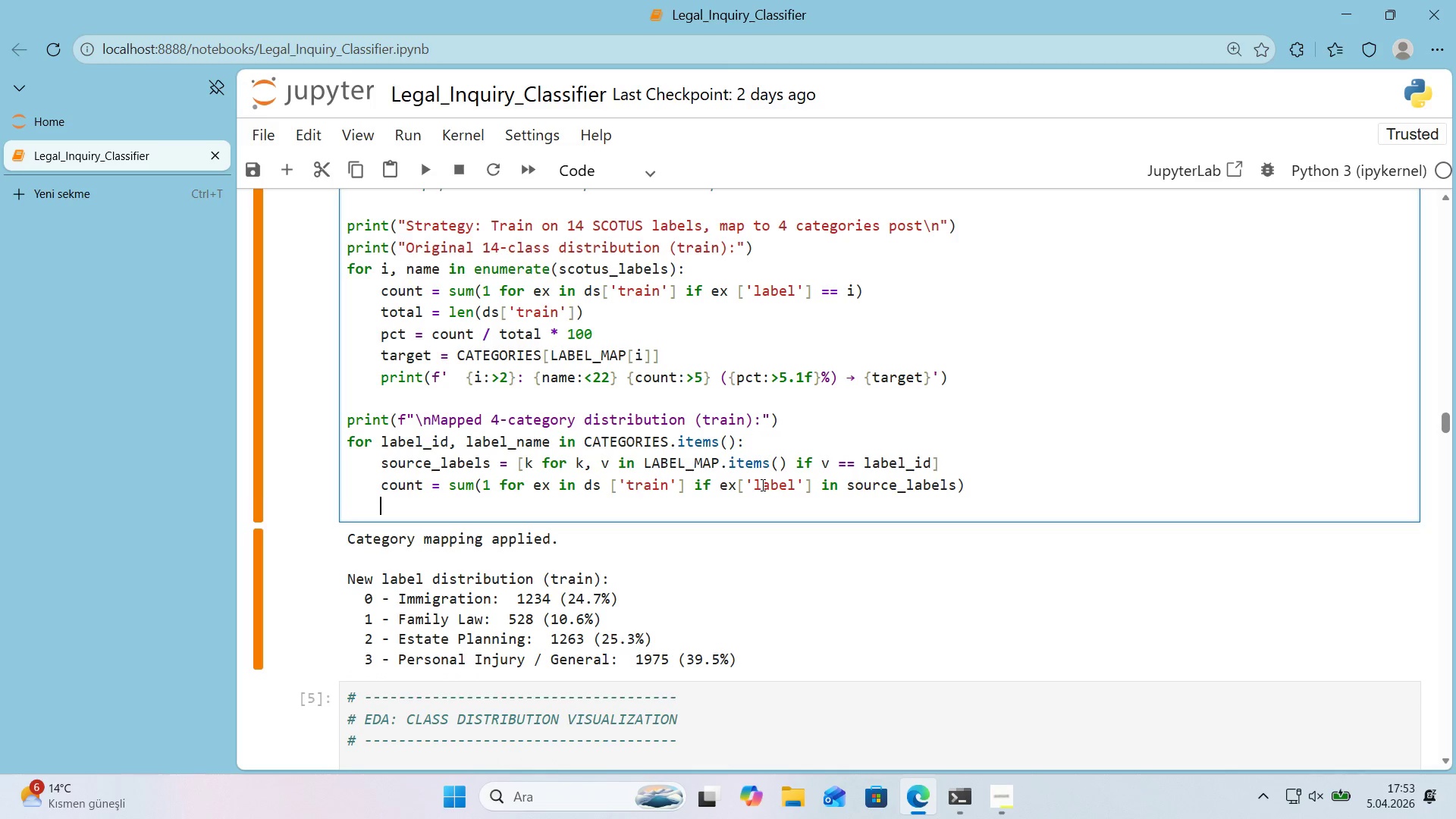 
wait(5.01)
 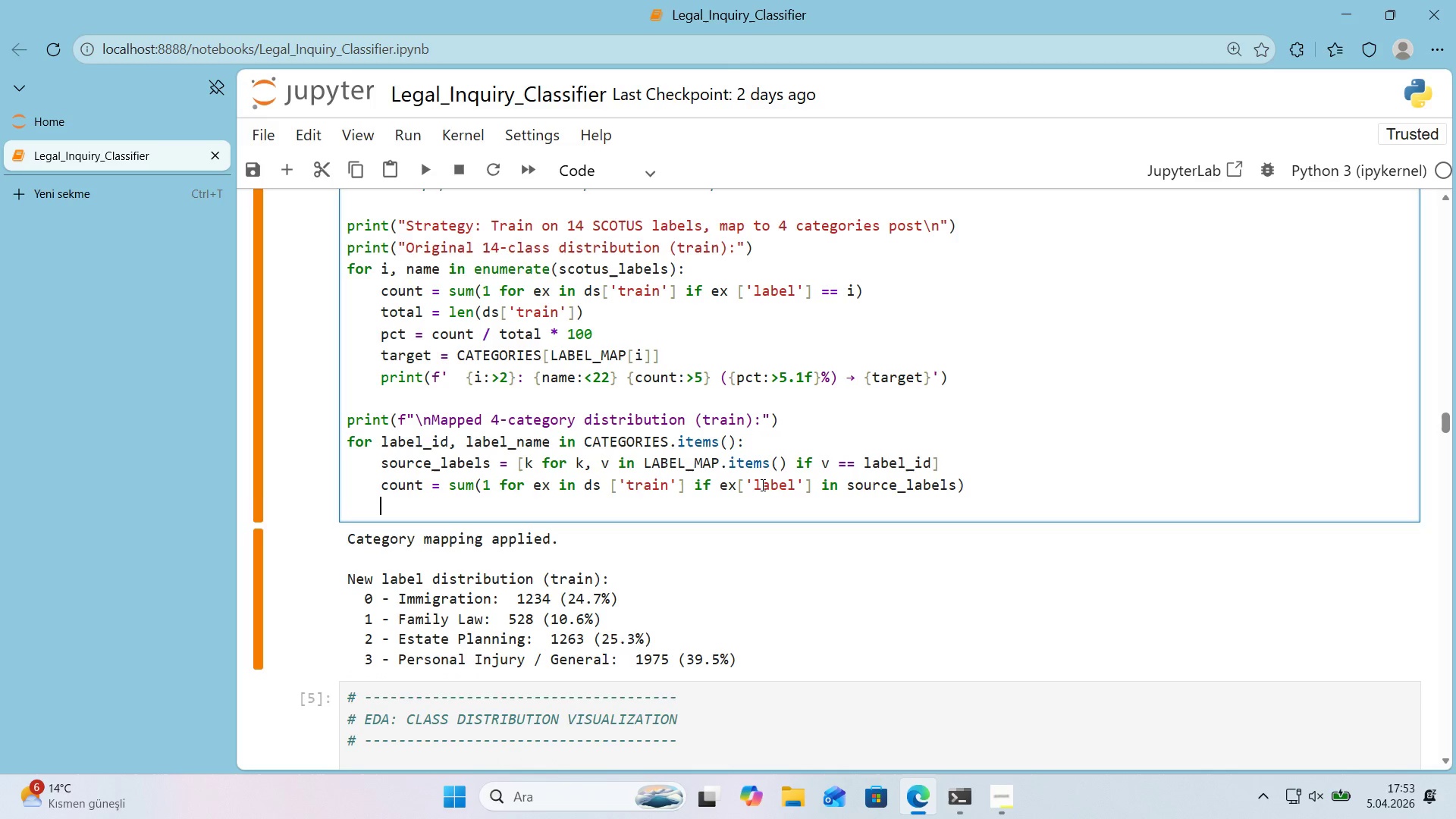 
type(PR'NT ) *()
 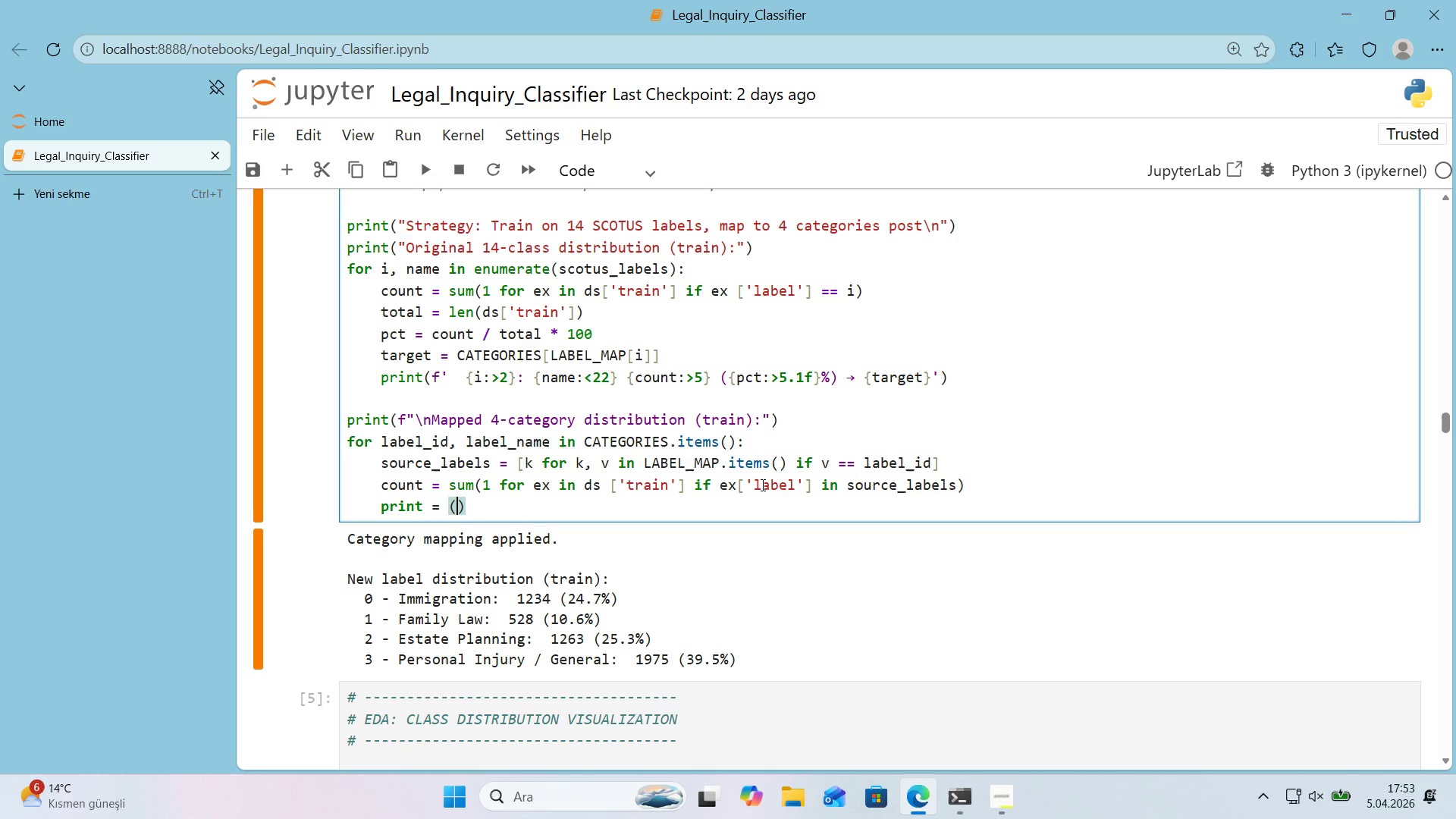 
 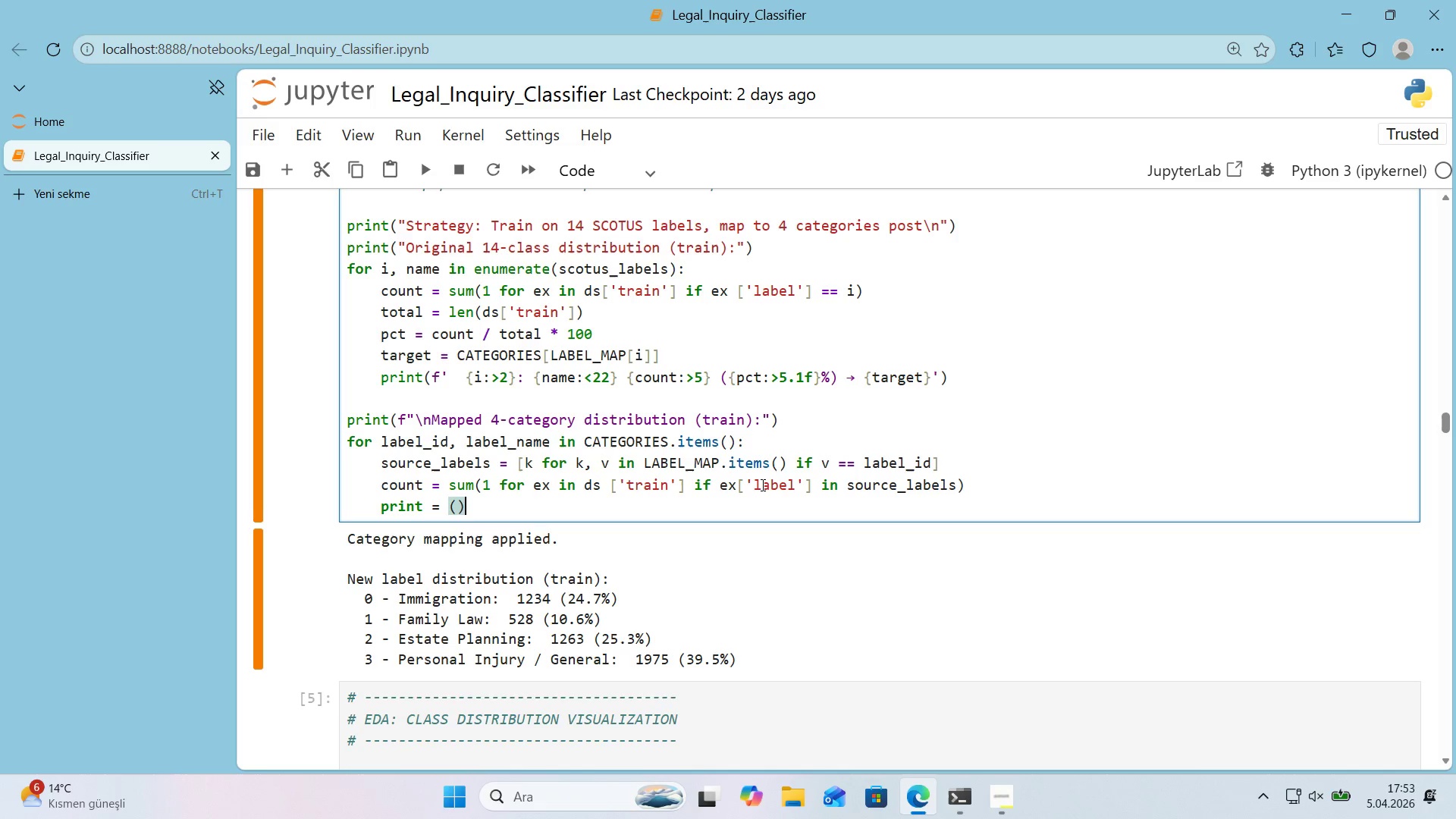 
key(ArrowLeft)
 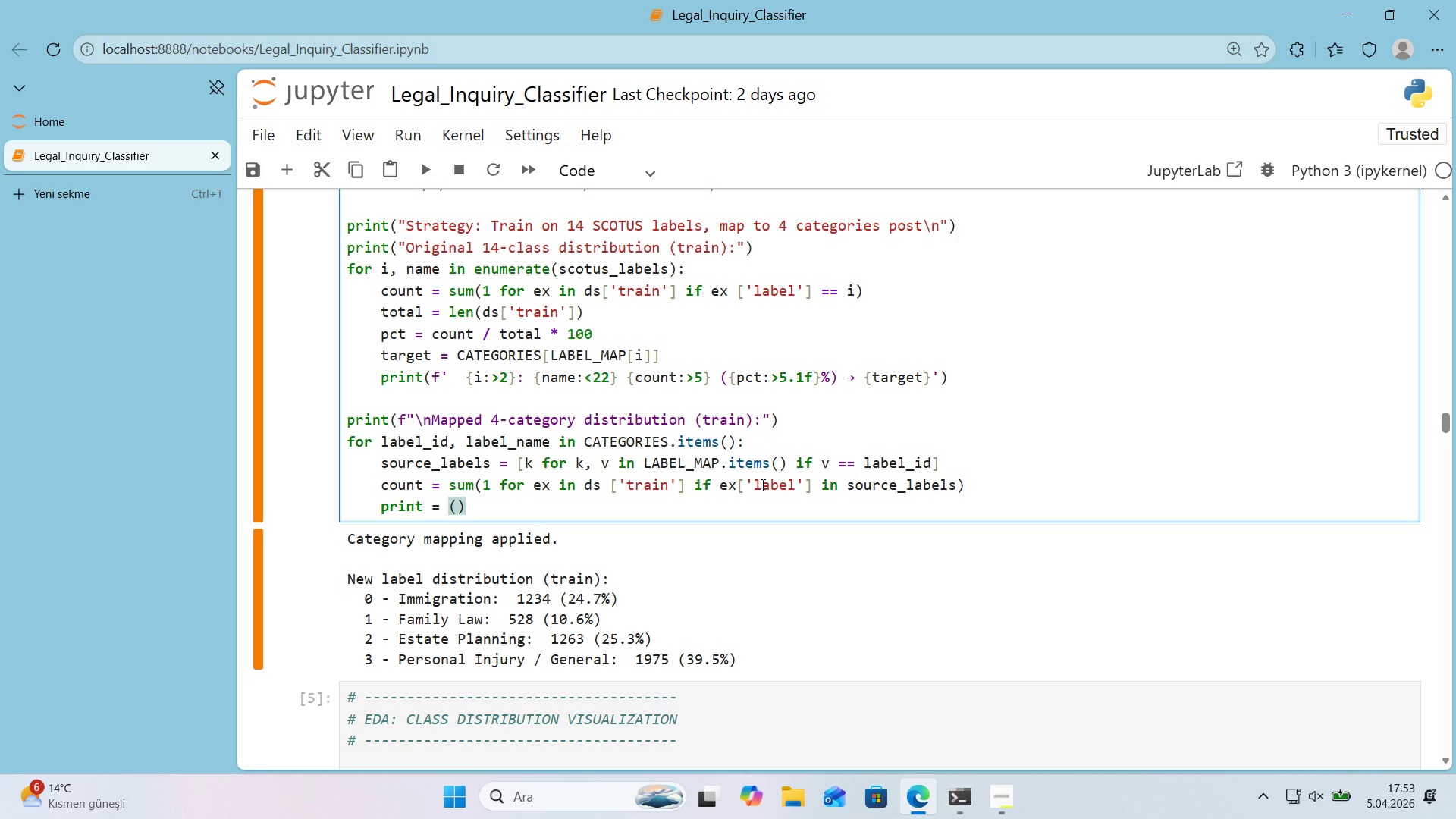 
scroll: coordinate [1017, 431], scroll_direction: up, amount: 1.0
 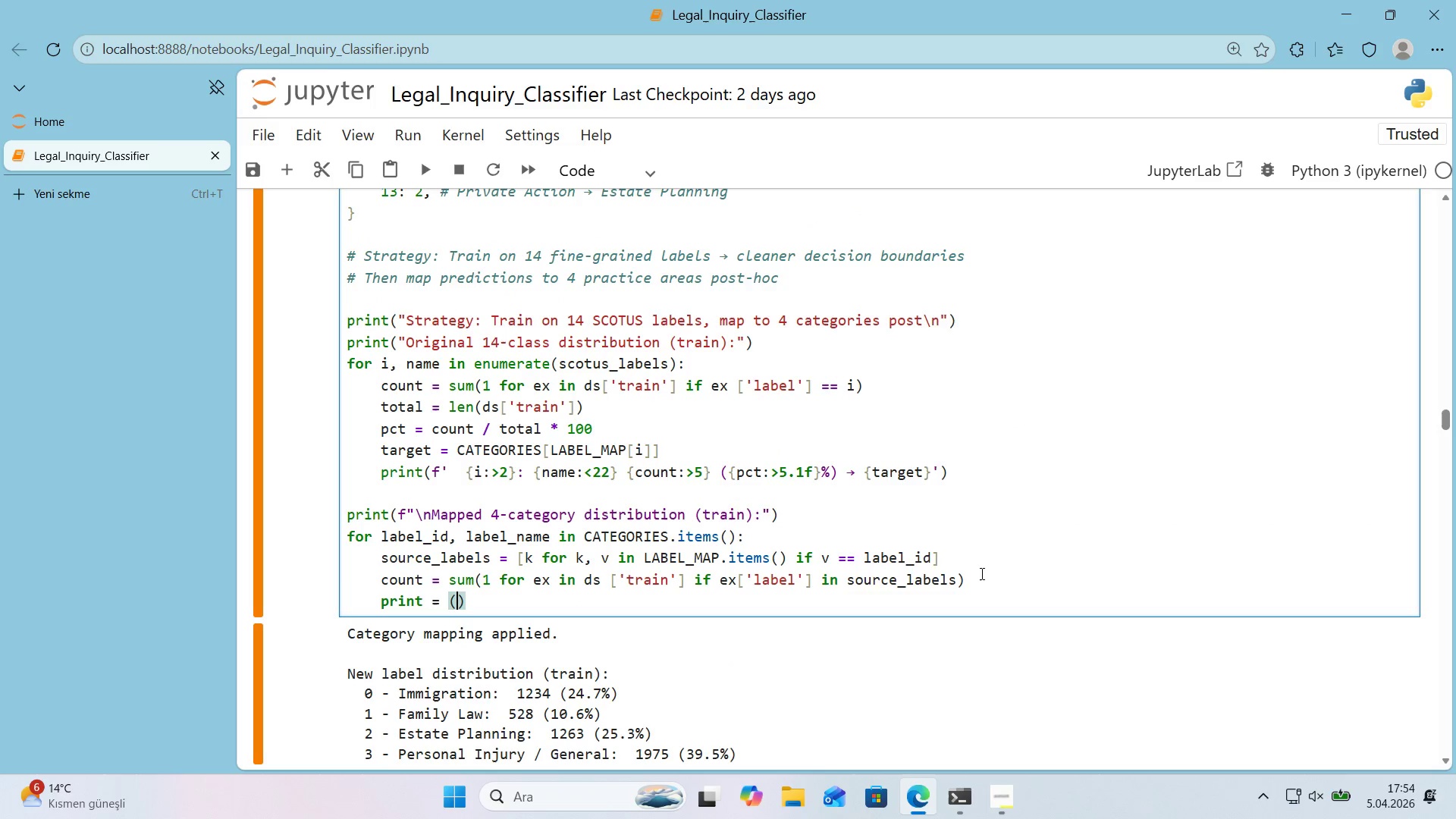 
left_click([974, 588])
 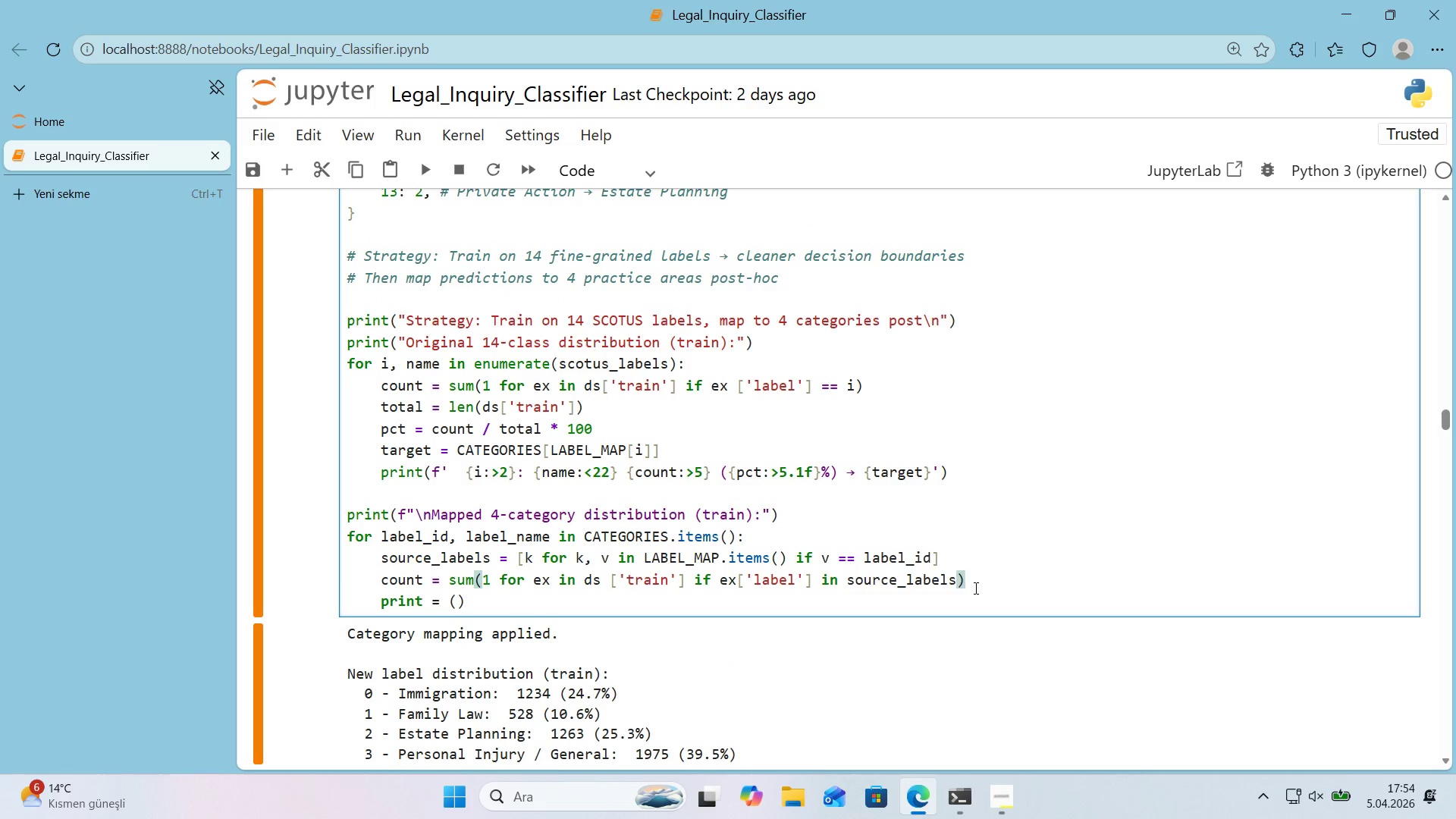 
key(Enter)
 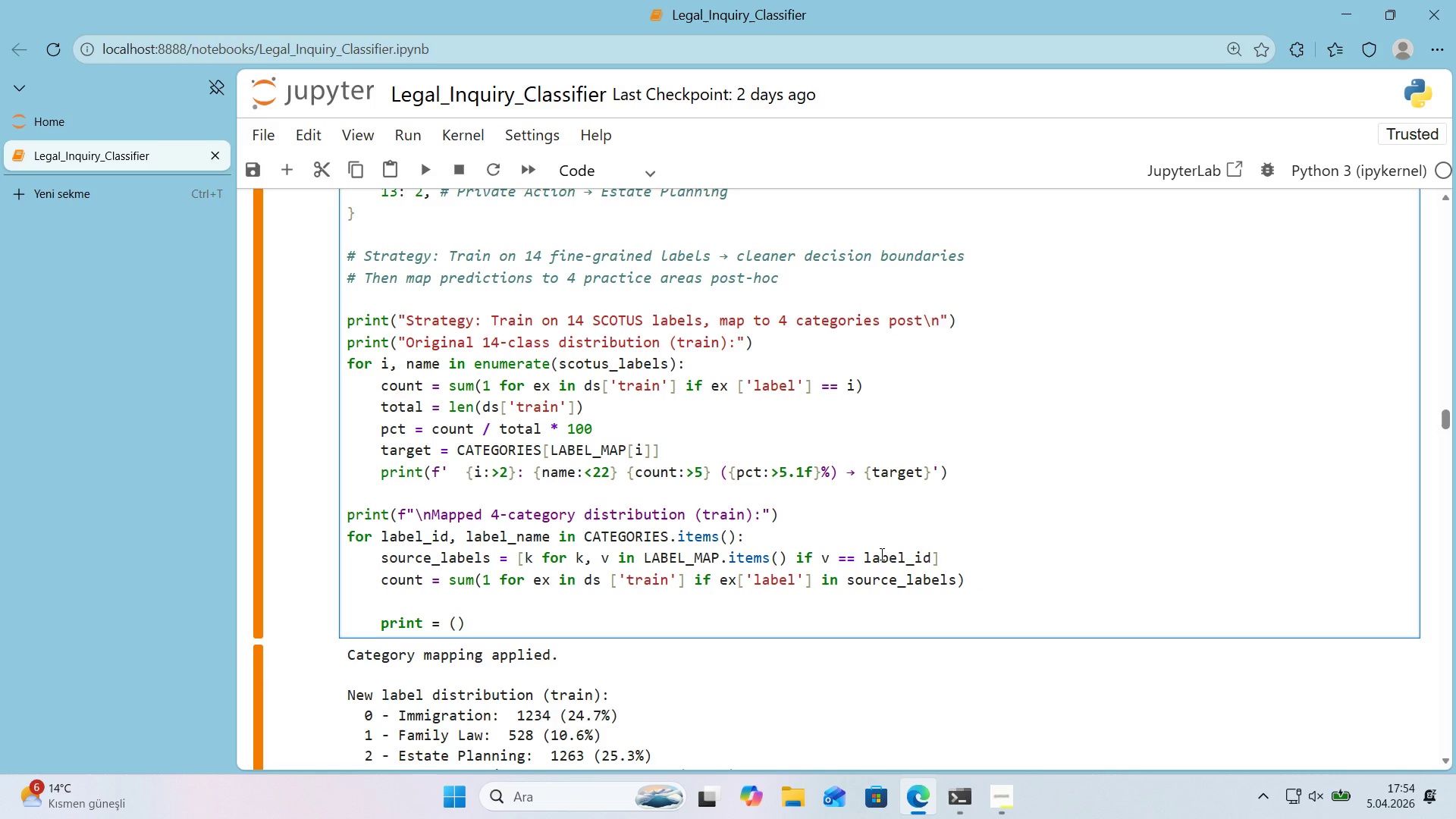 
scroll: coordinate [874, 555], scroll_direction: down, amount: 1.0
 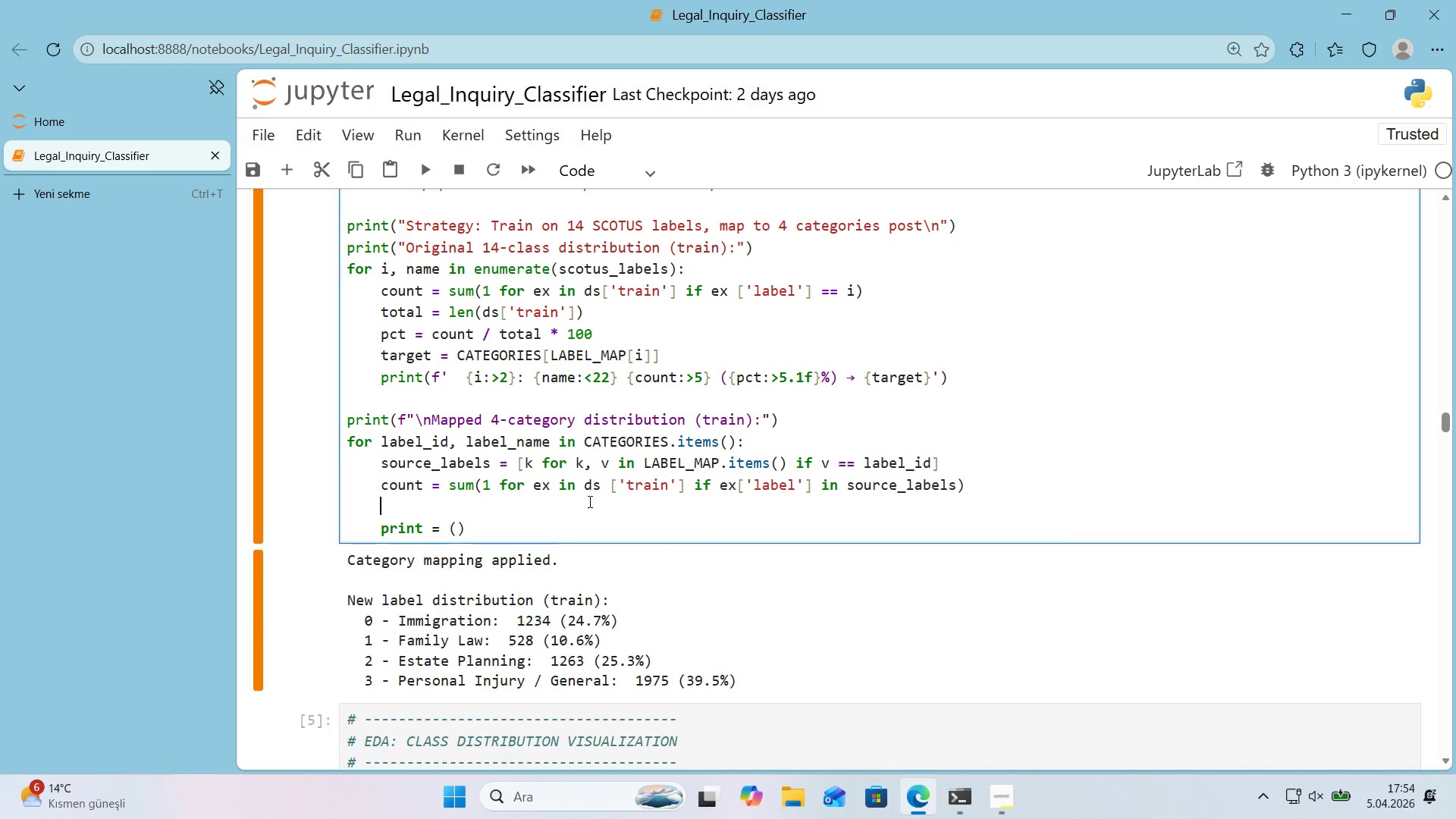 
wait(6.55)
 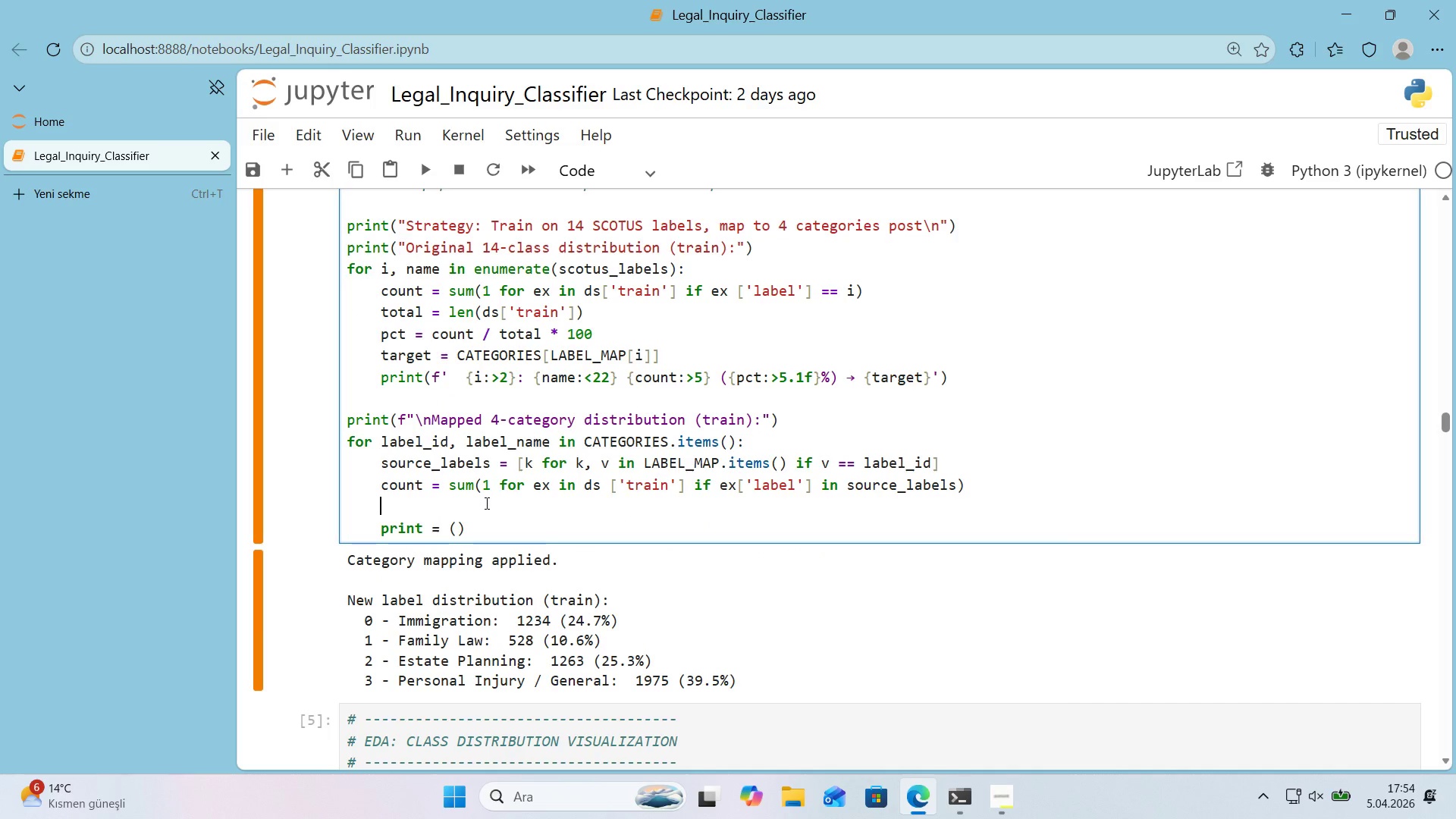 
left_click([607, 488])
 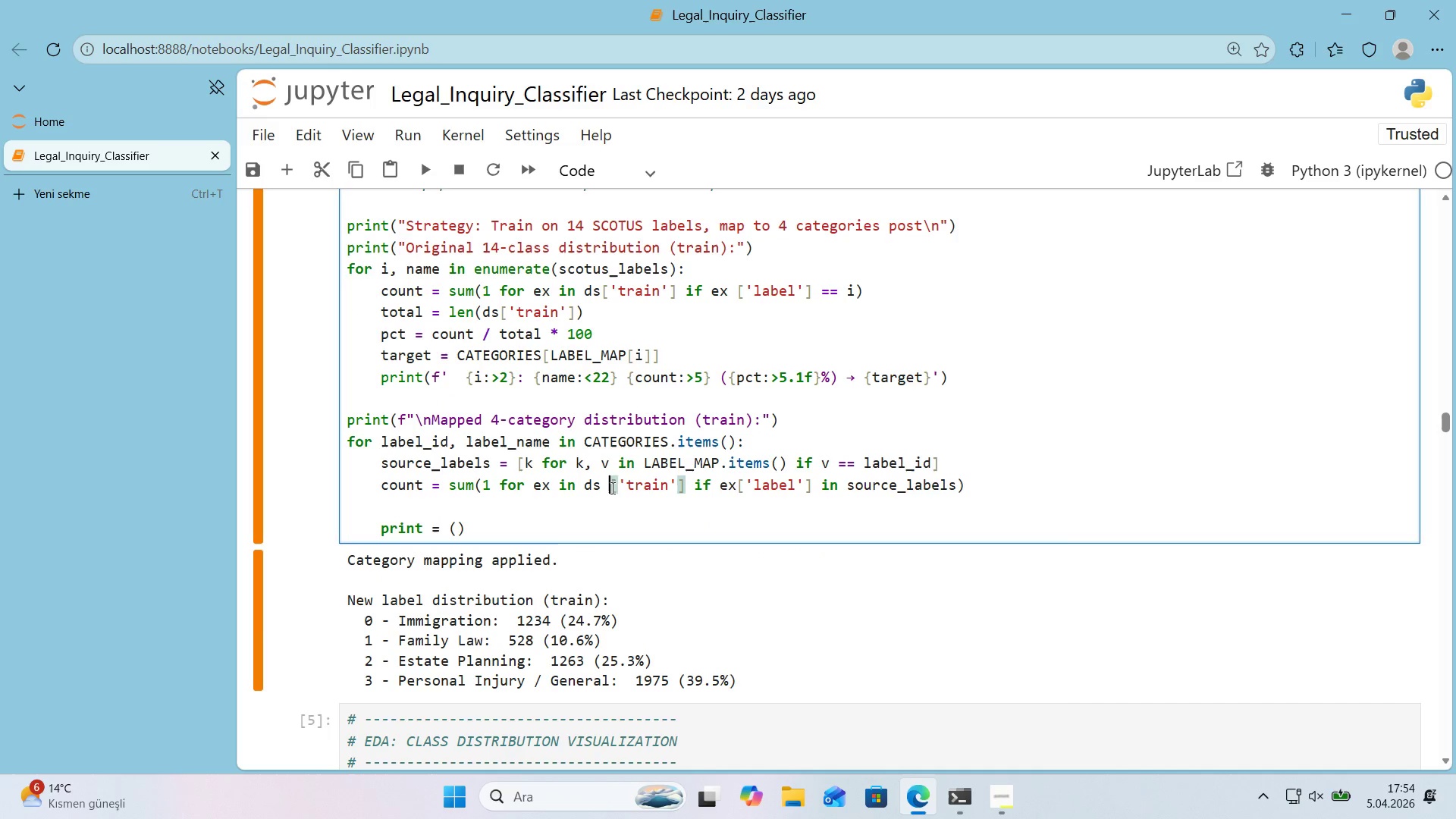 
key(Backspace)
 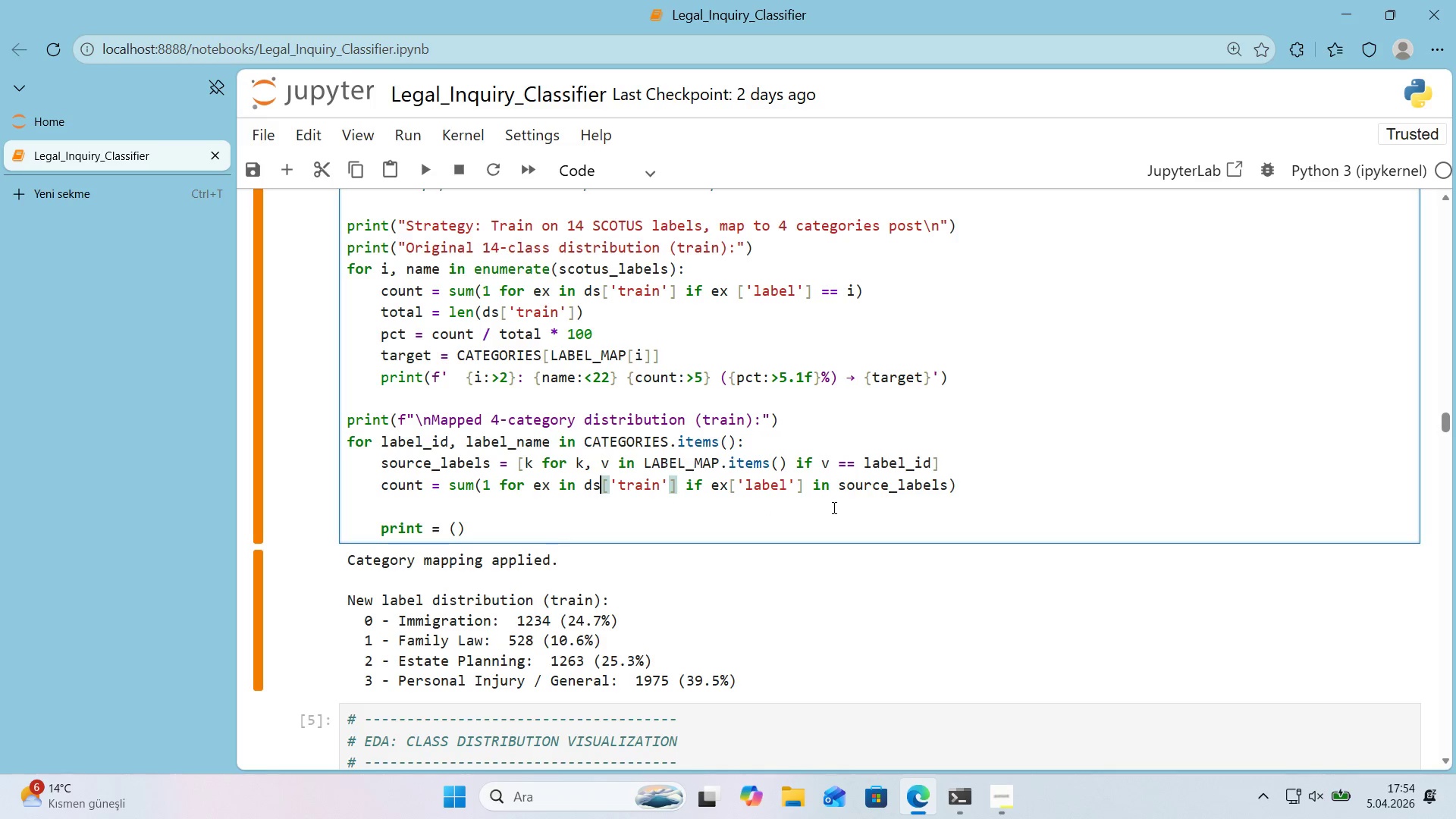 
wait(7.12)
 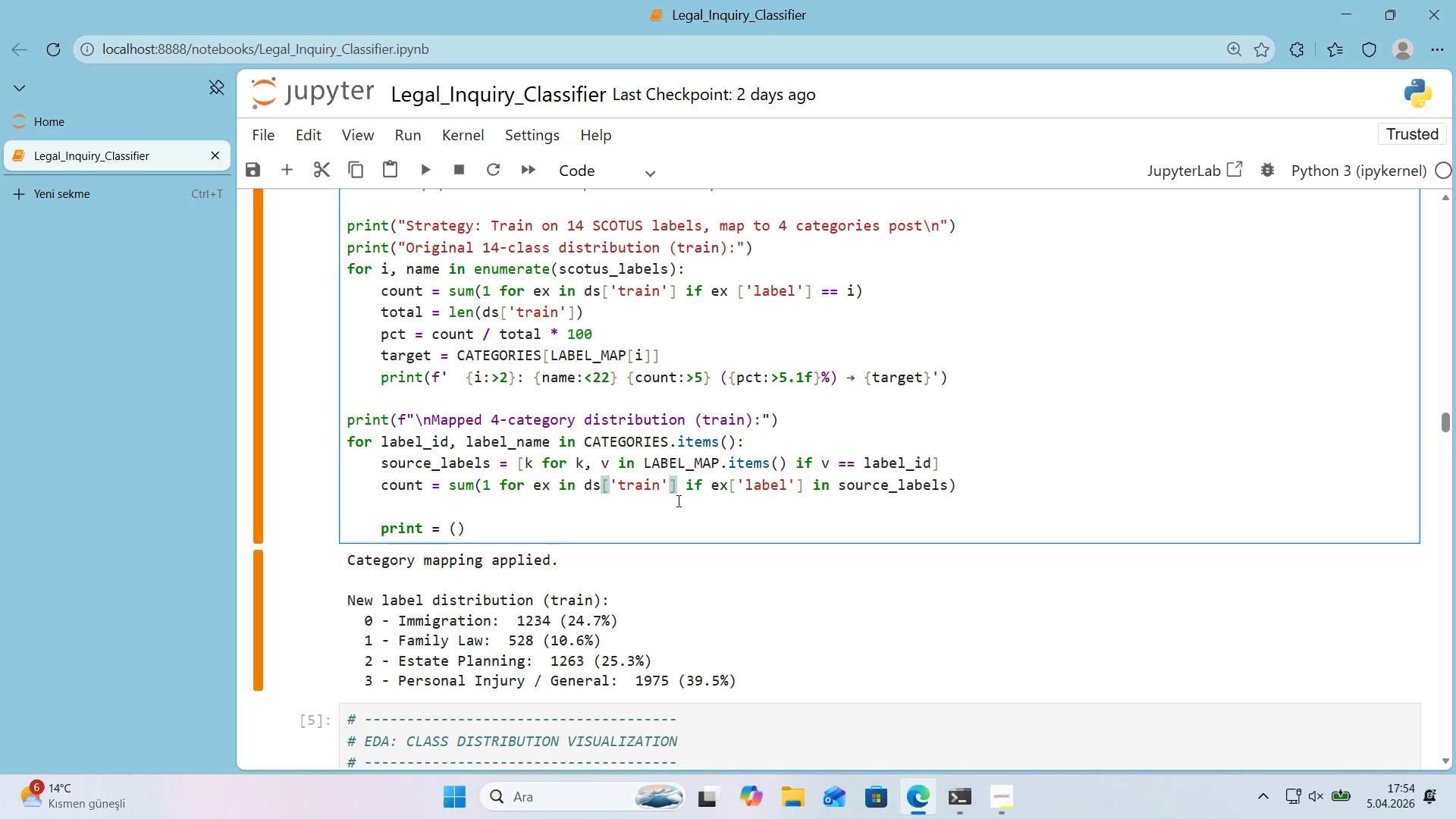 
left_click([773, 511])
 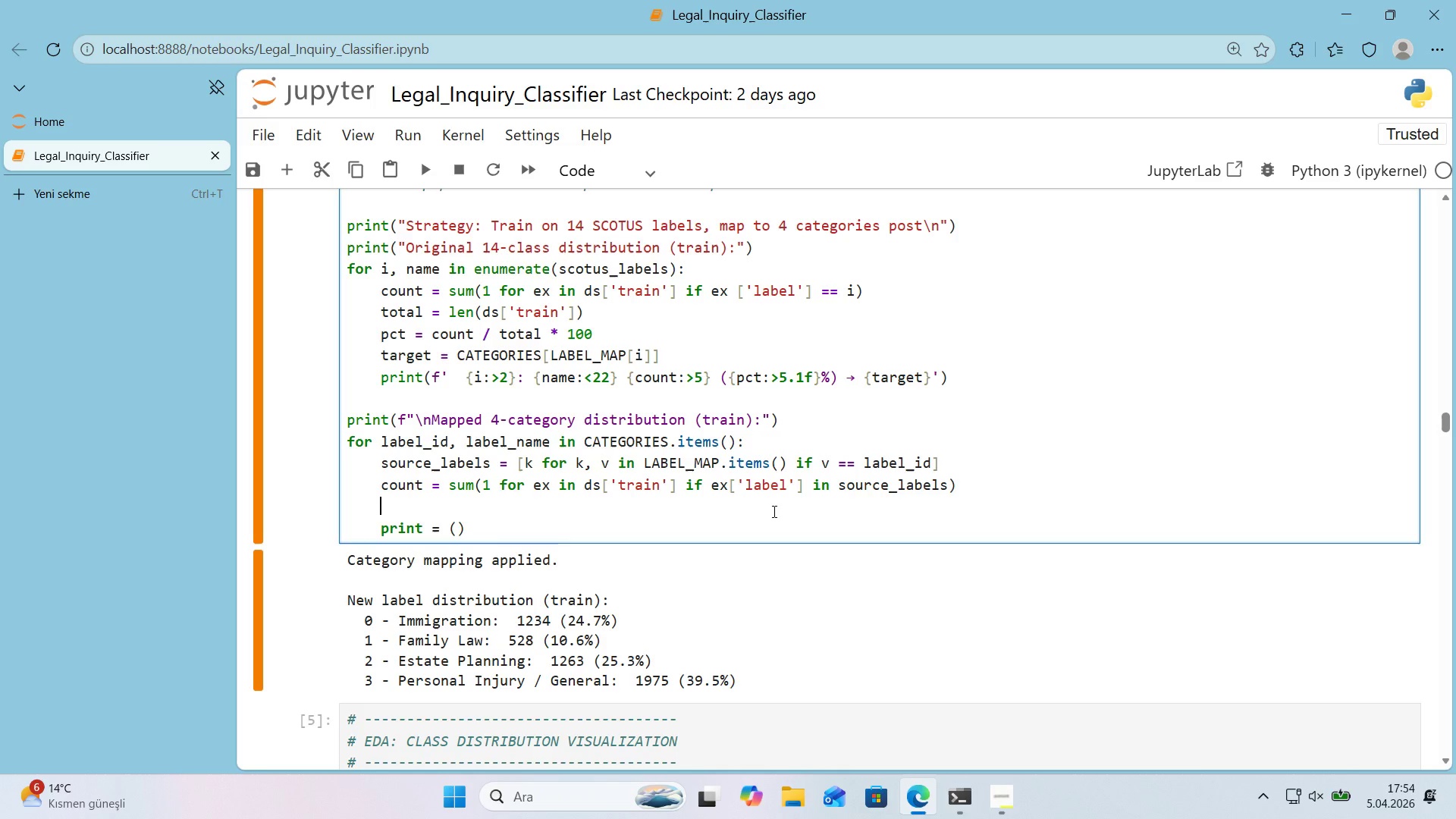 
type(PCT ) COUNT / TOTAL *100)
 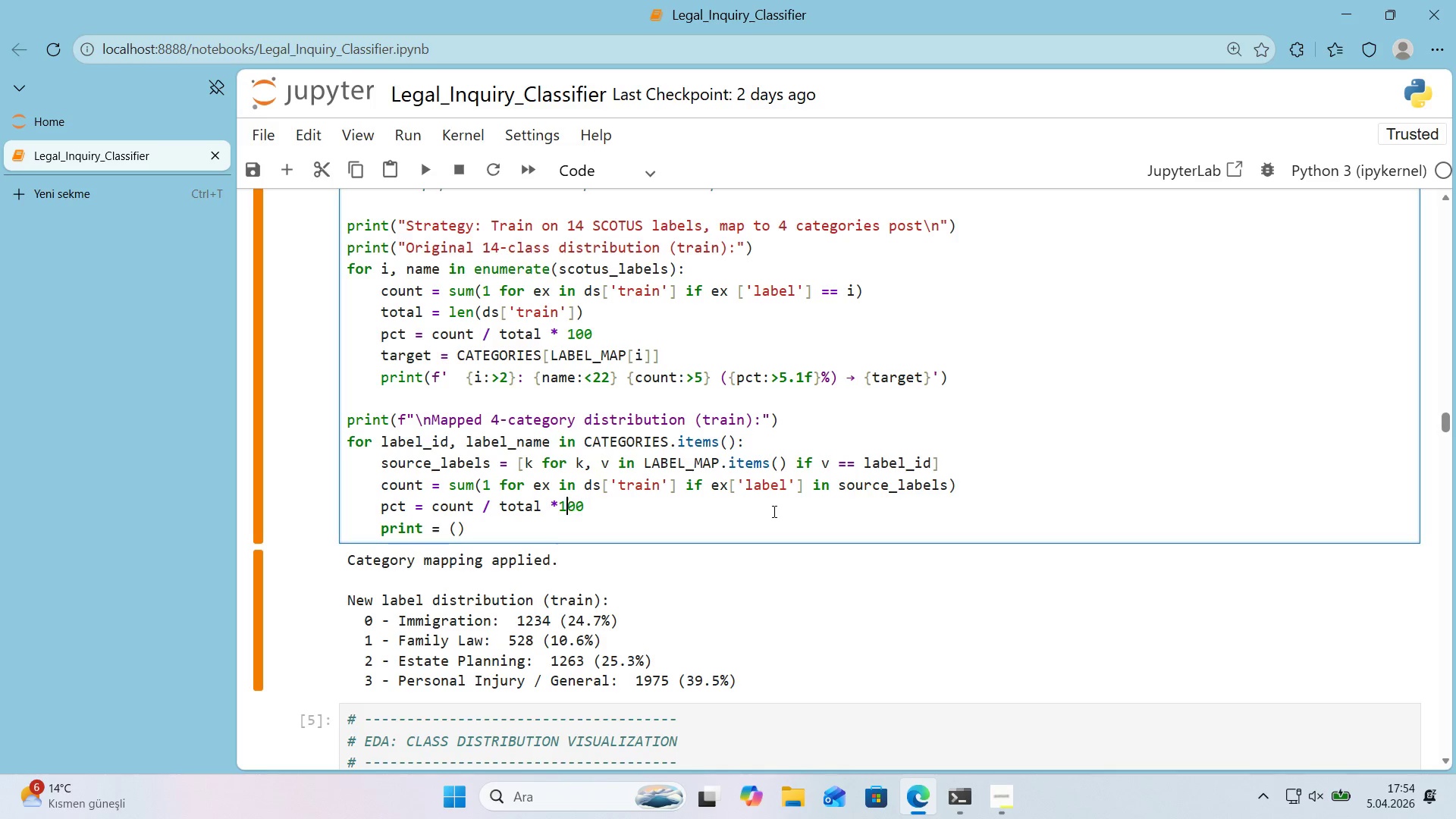 
 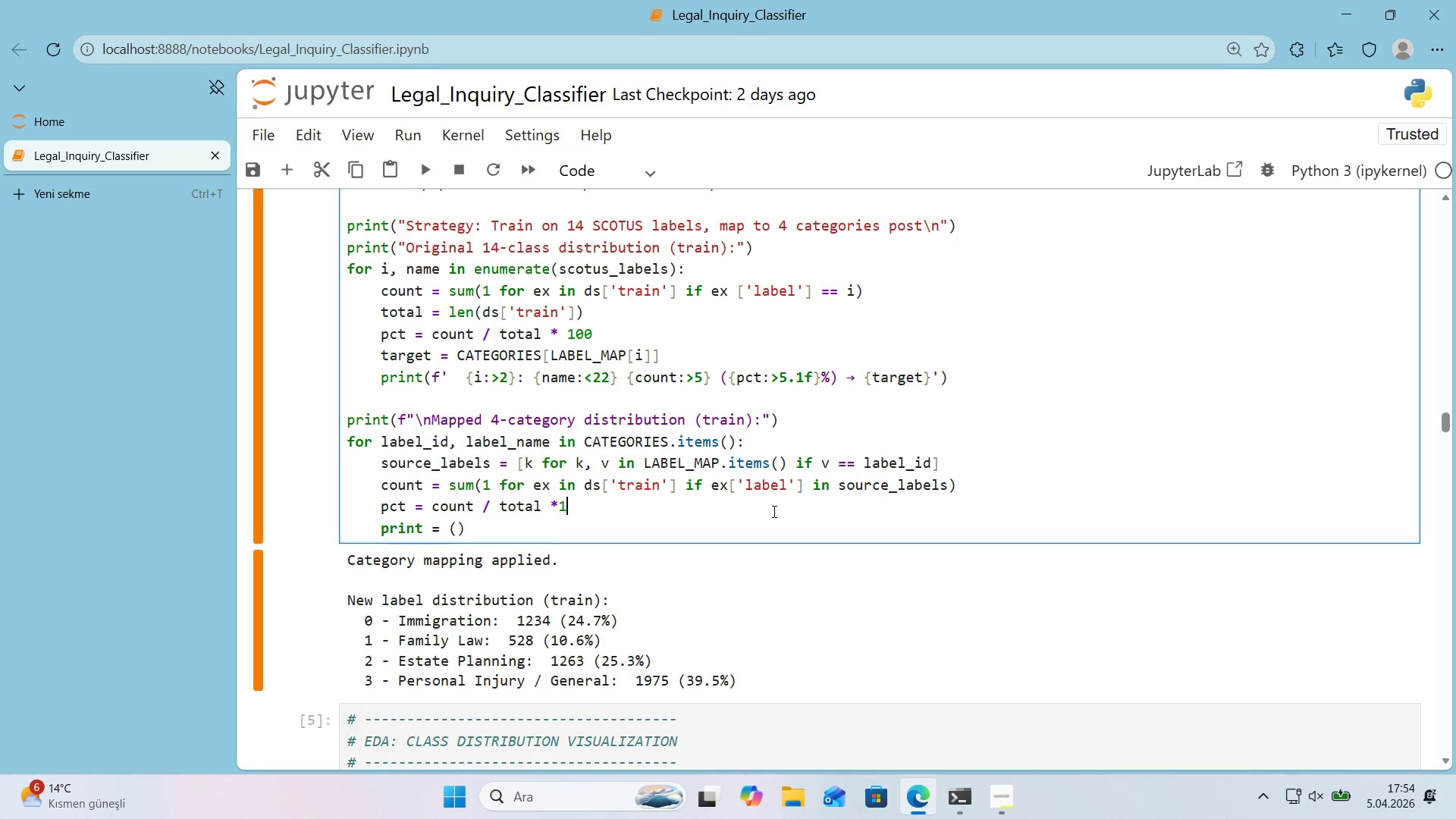 
key(ArrowLeft)
 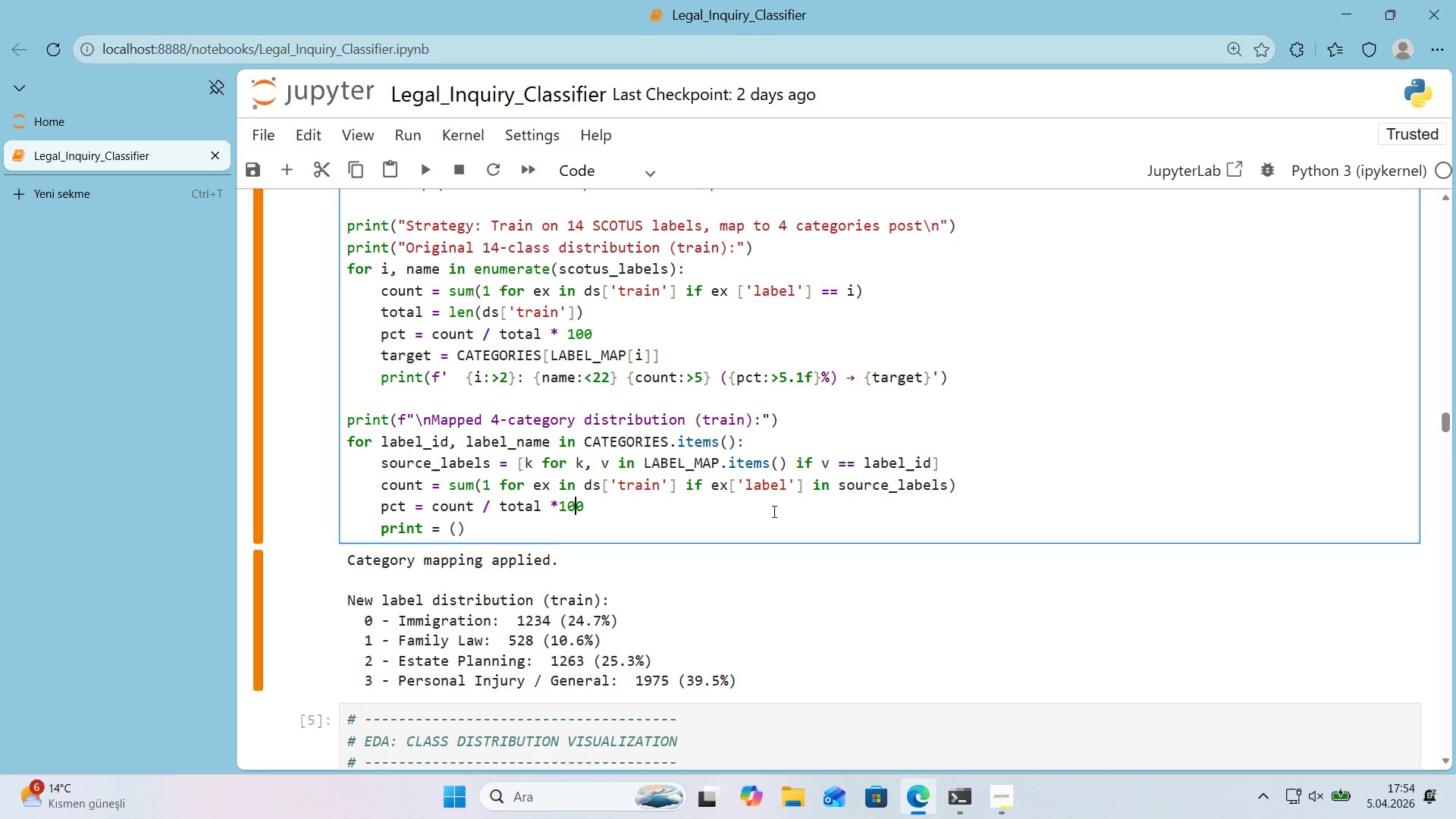 
key(ArrowLeft)
 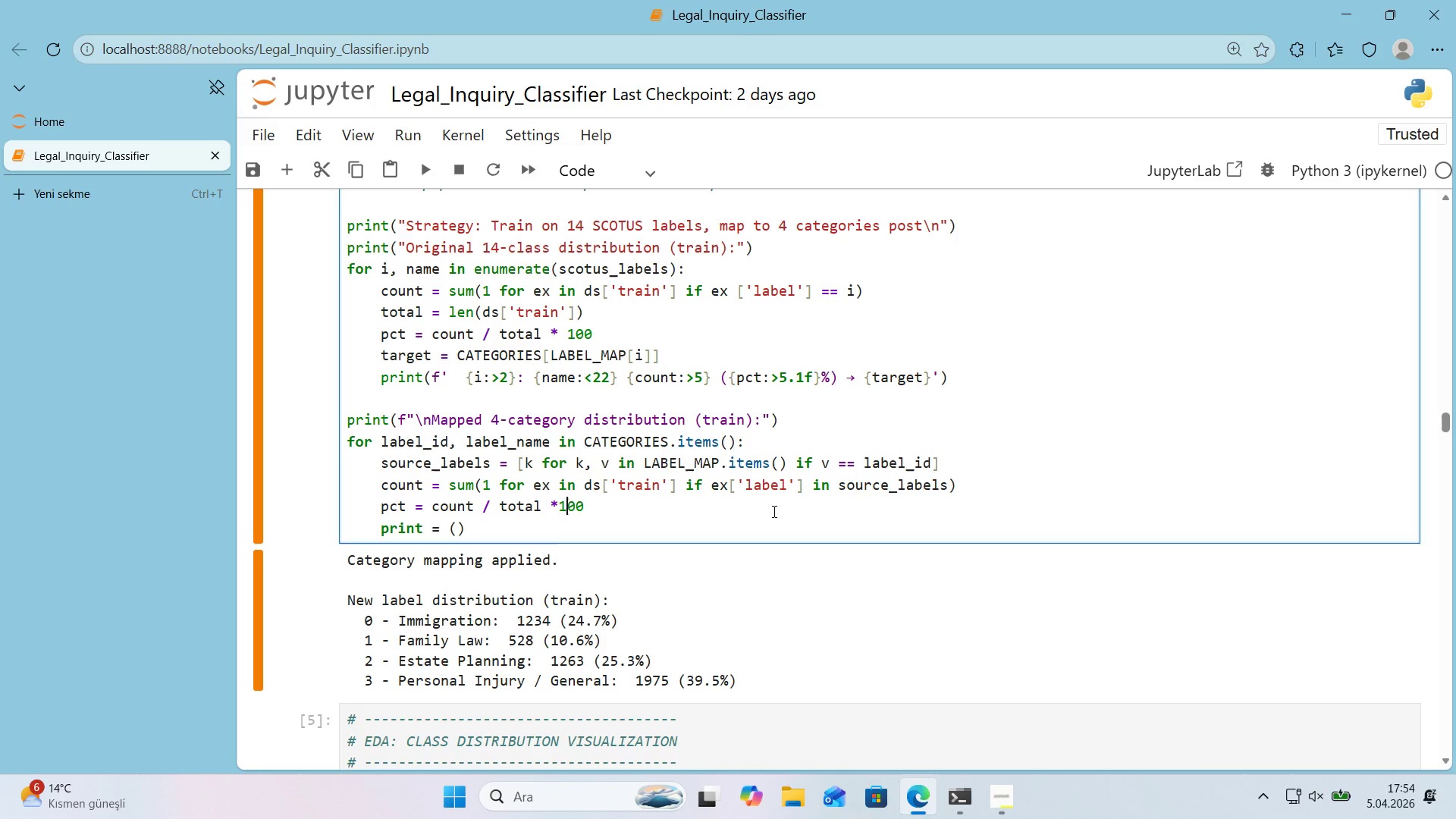 
key(ArrowLeft)
 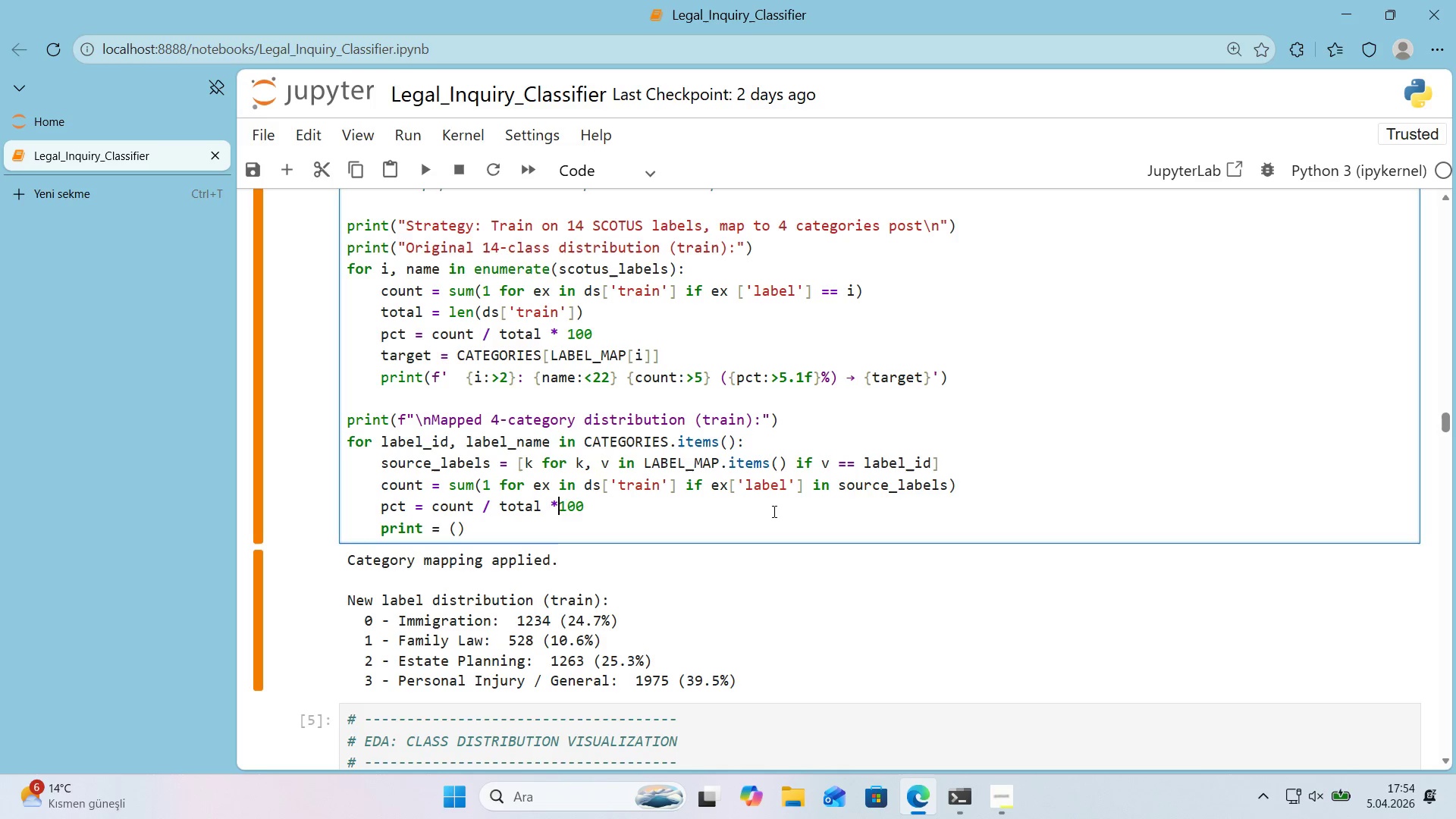 
key(Space)
 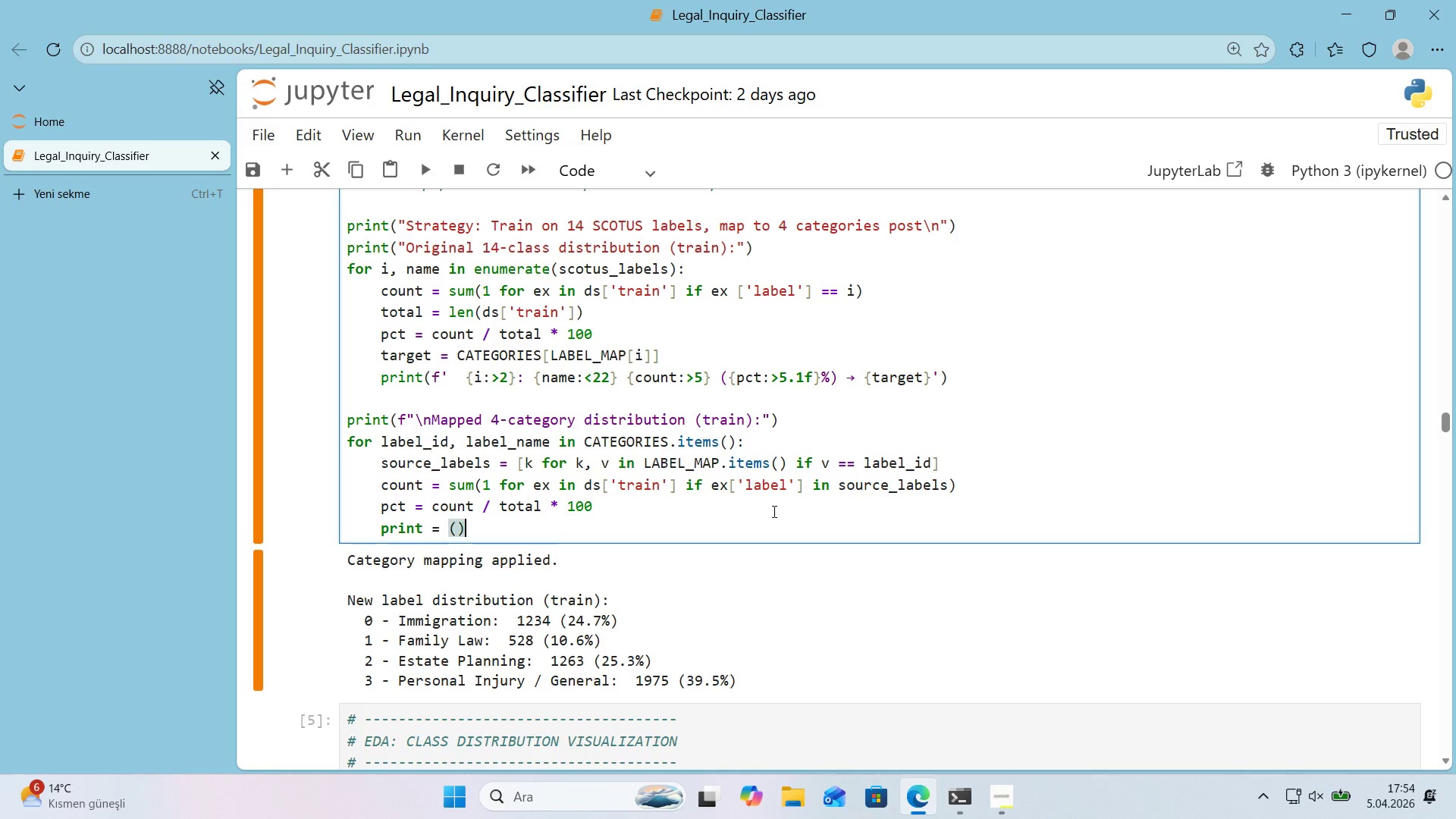 
key(ArrowDown)
 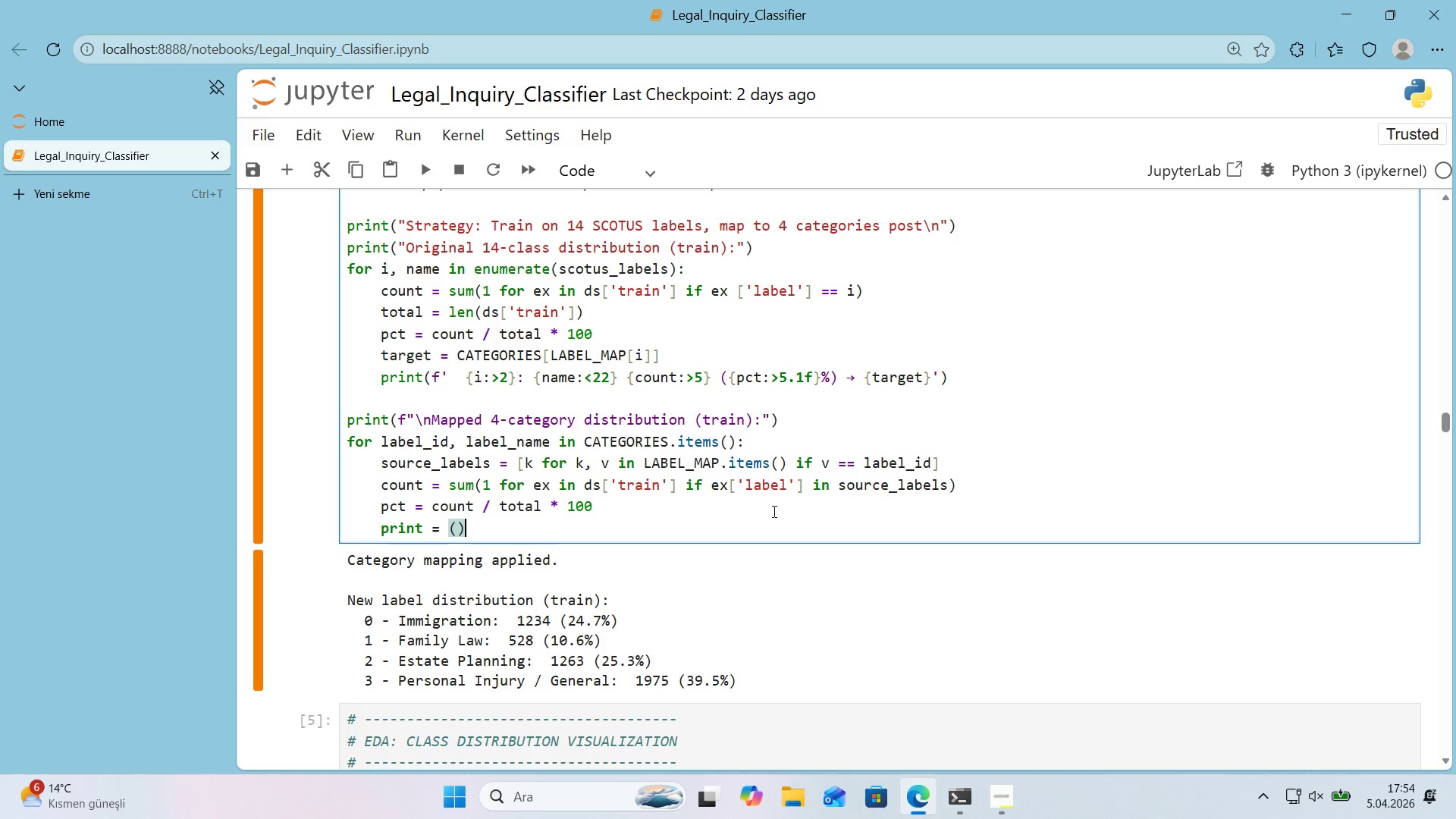 
key(ArrowLeft)
 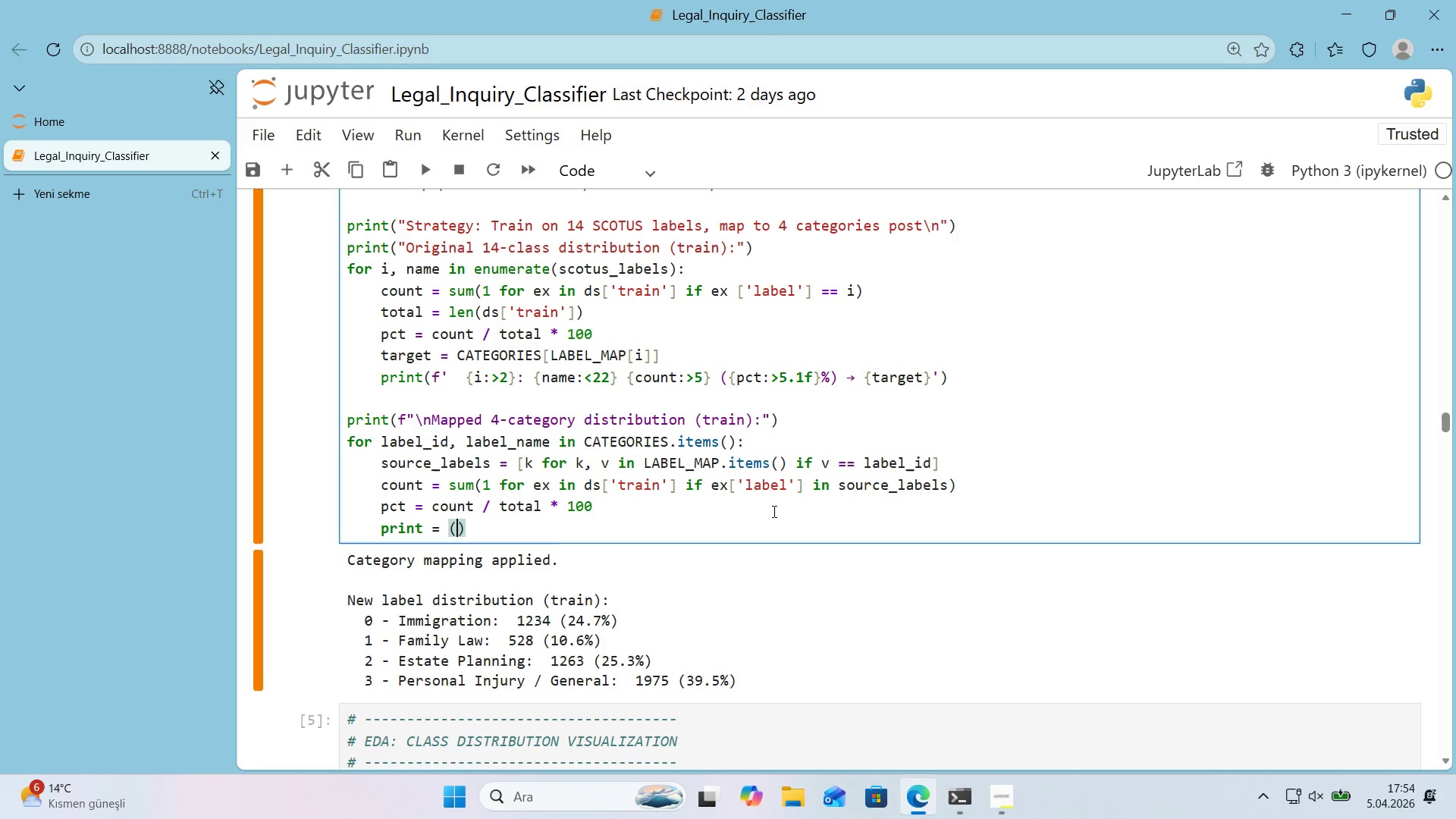 
type(F@@)
 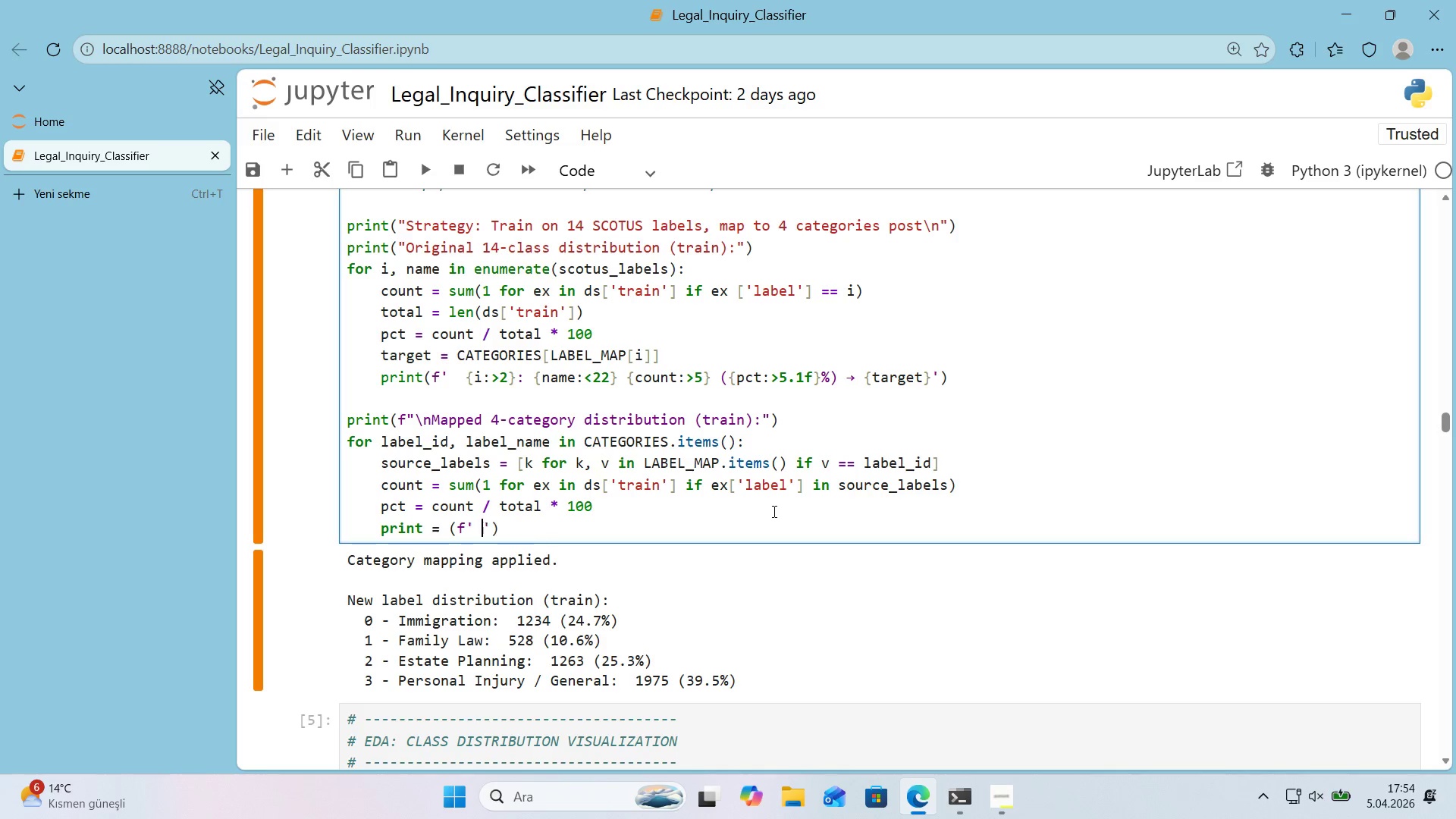 
 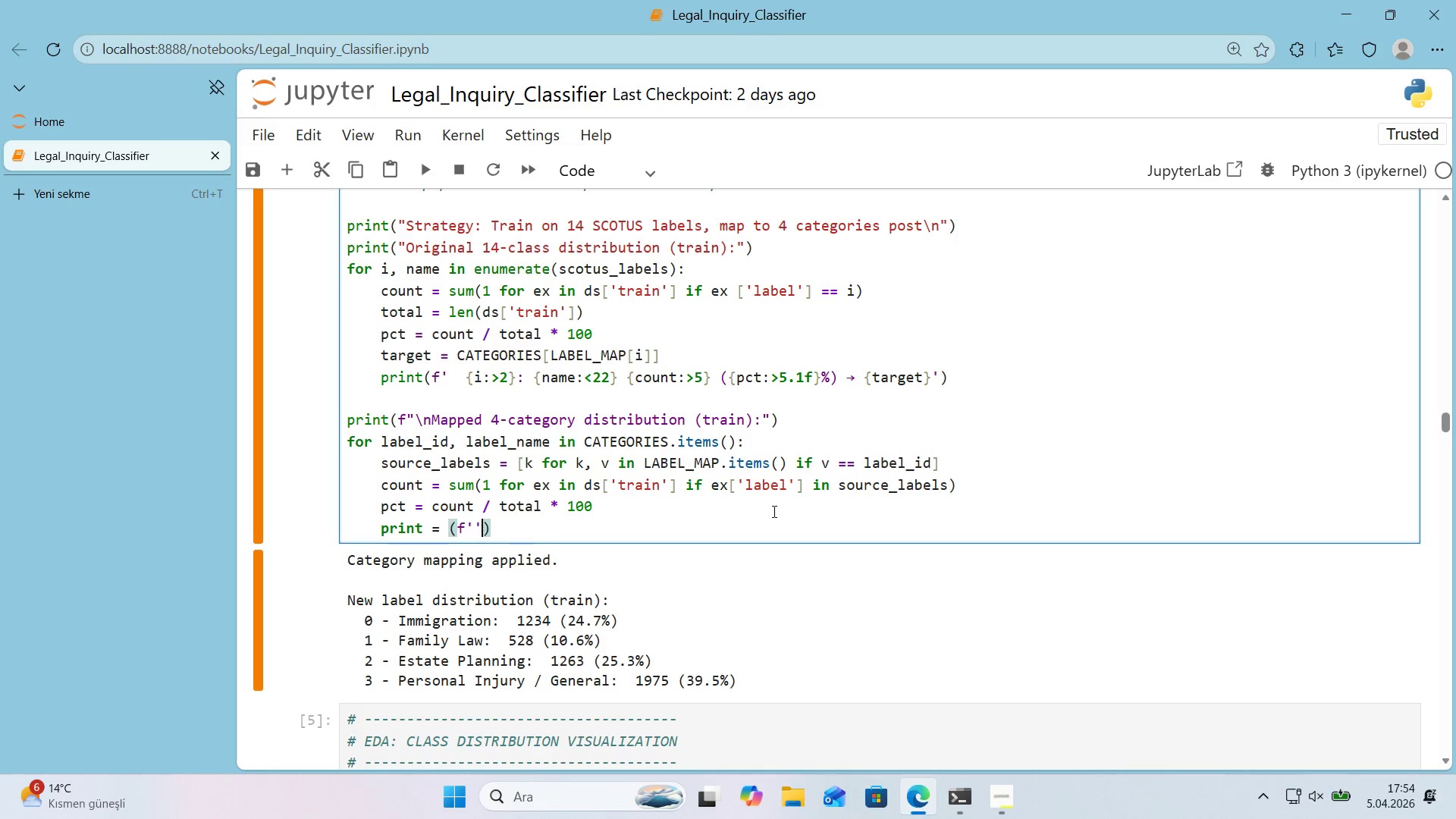 
key(ArrowLeft)
 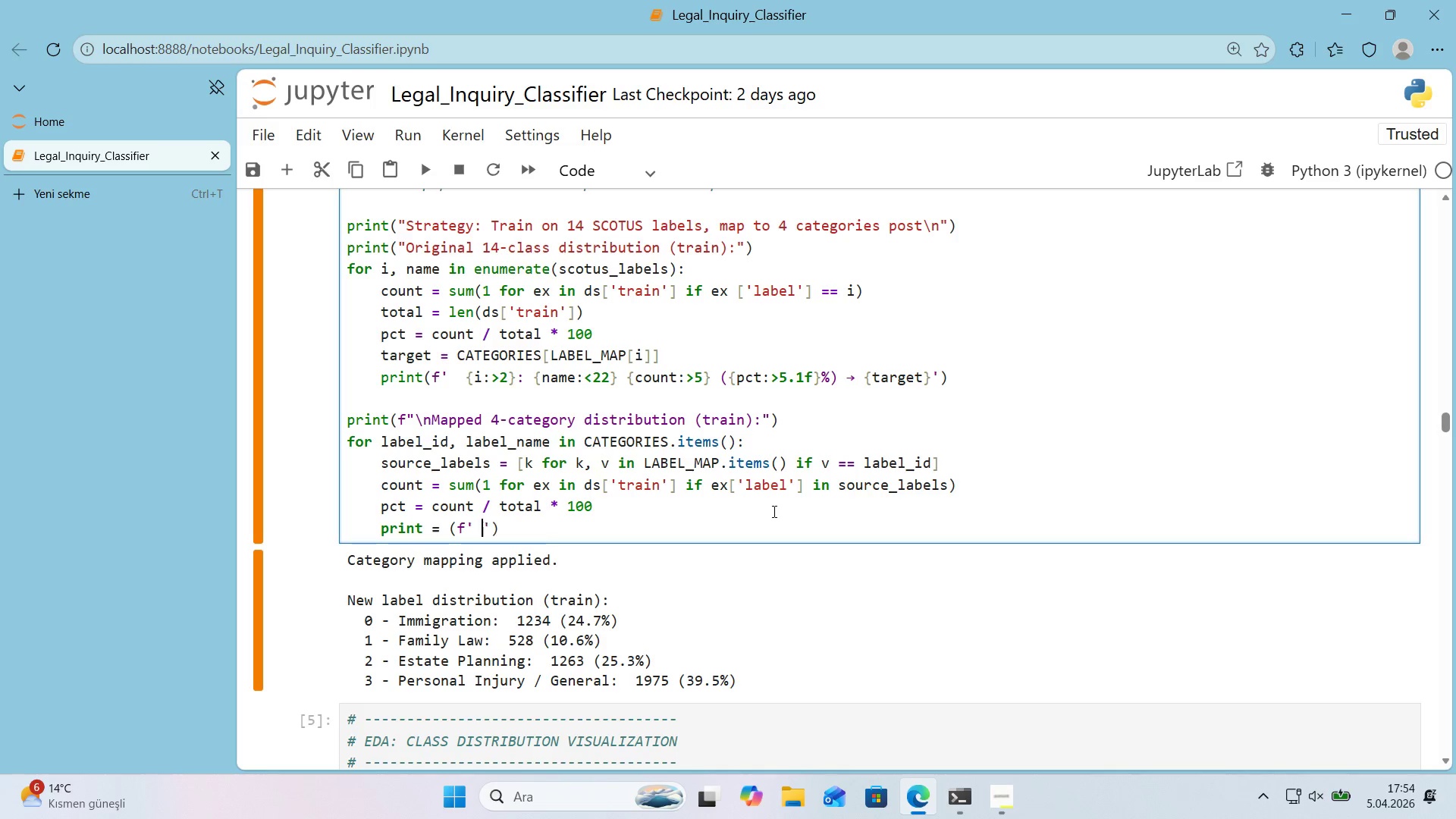 
key(Space)
 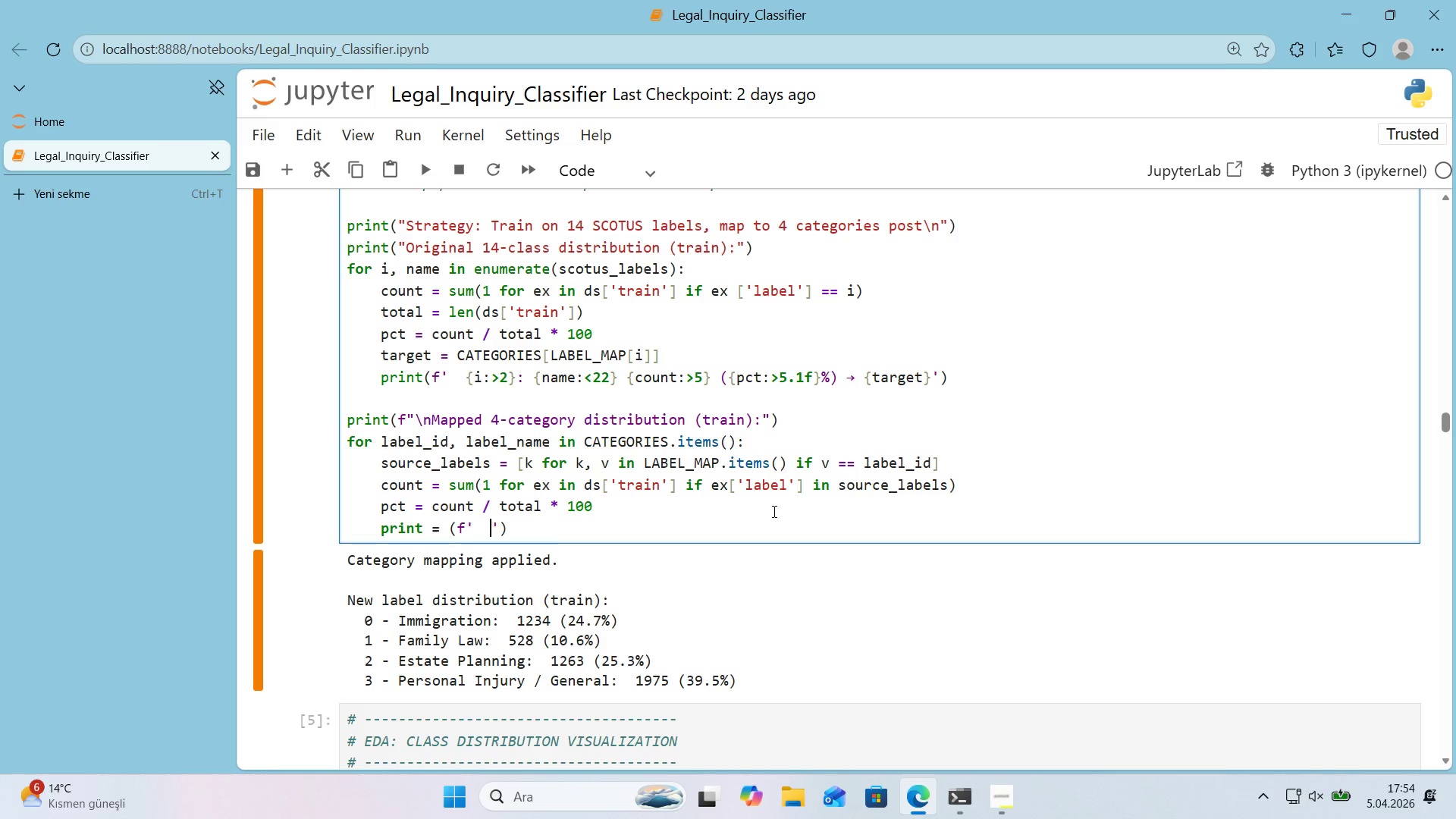 
key(Space)
 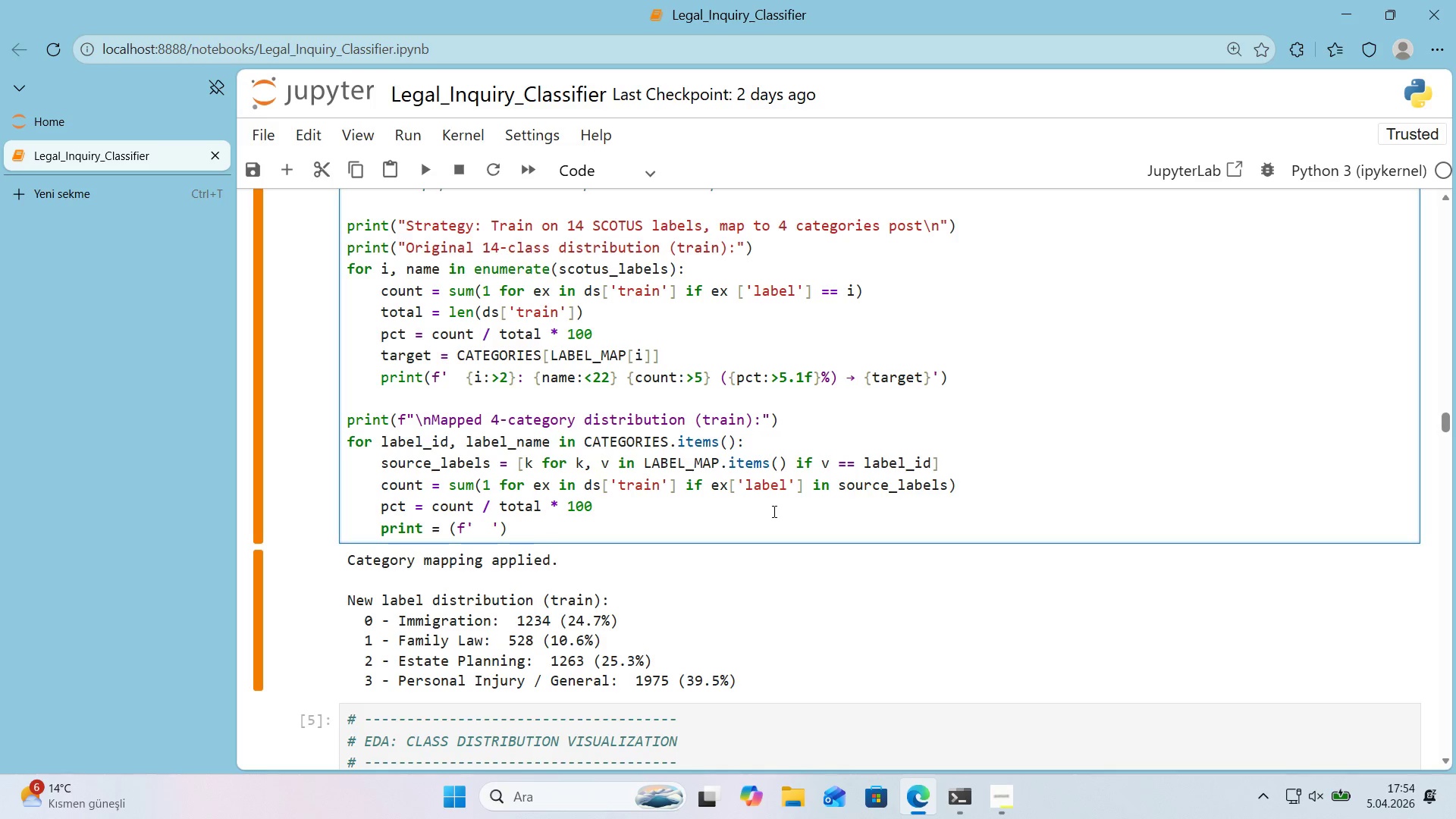 
left_click_drag(start_coordinate=[541, 532], to_coordinate=[382, 532])
 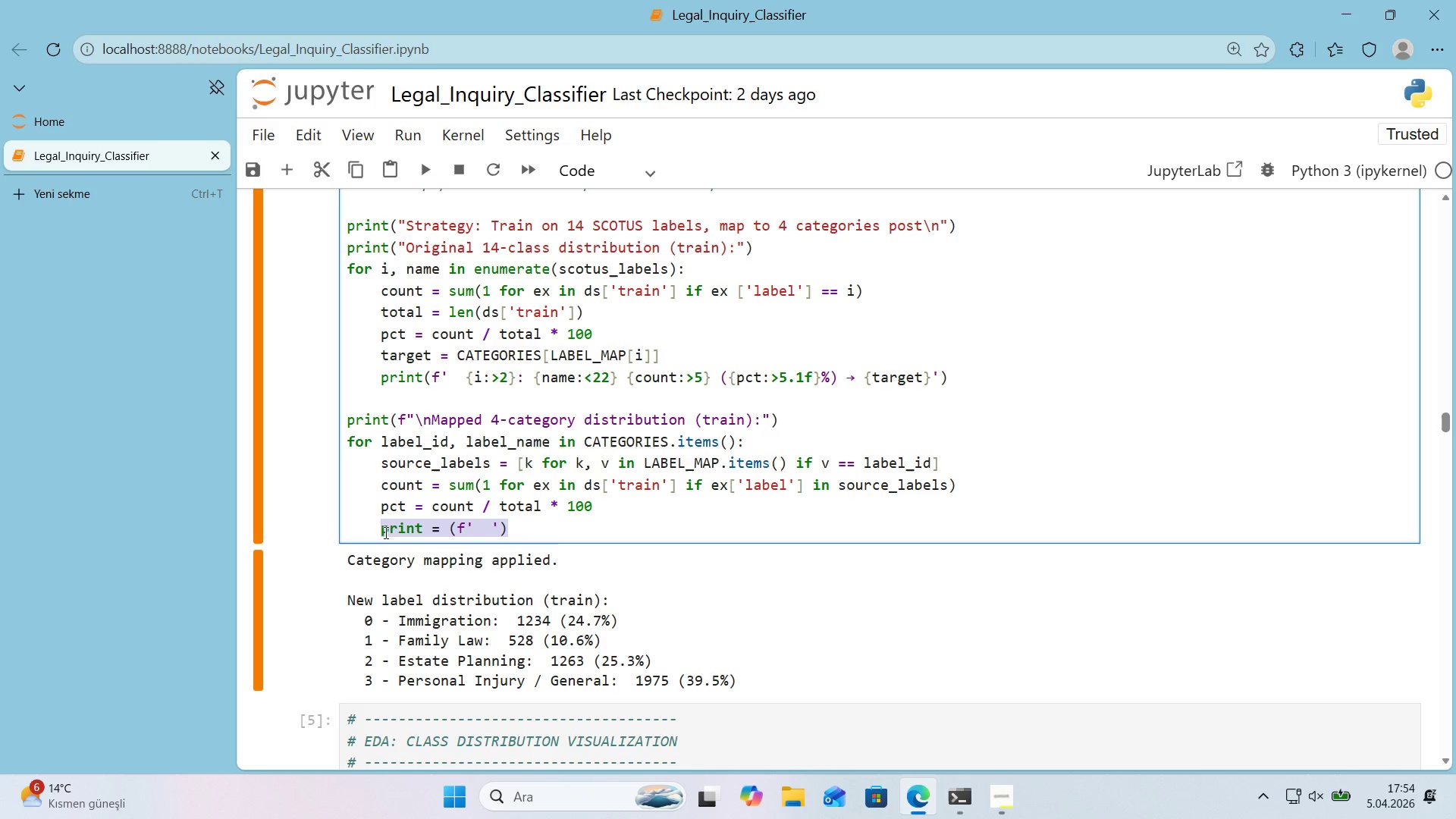 
type(PRN'T)
key(Backspace)
key(Backspace)
key(Backspace)
type('NT*()
 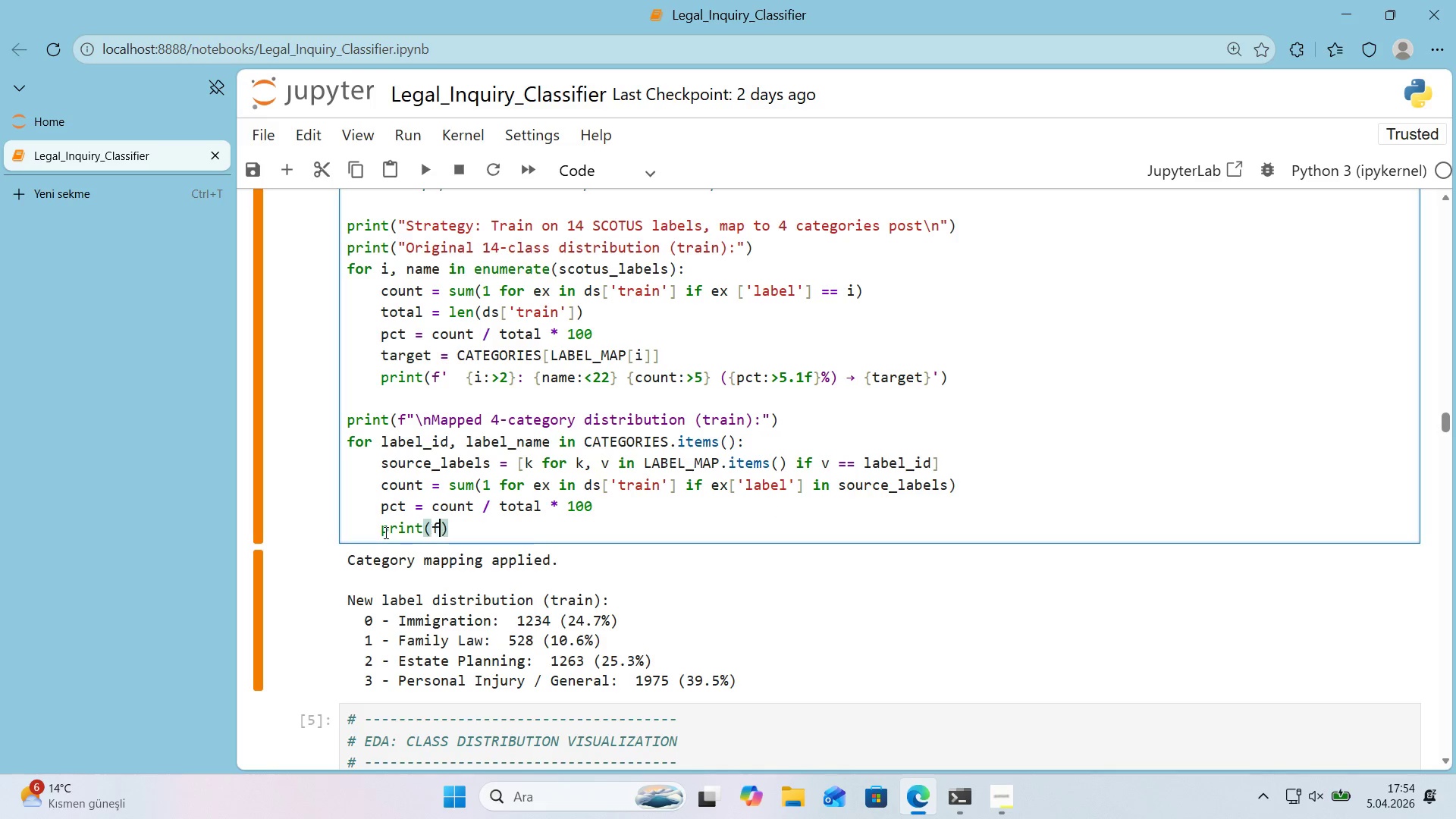 
 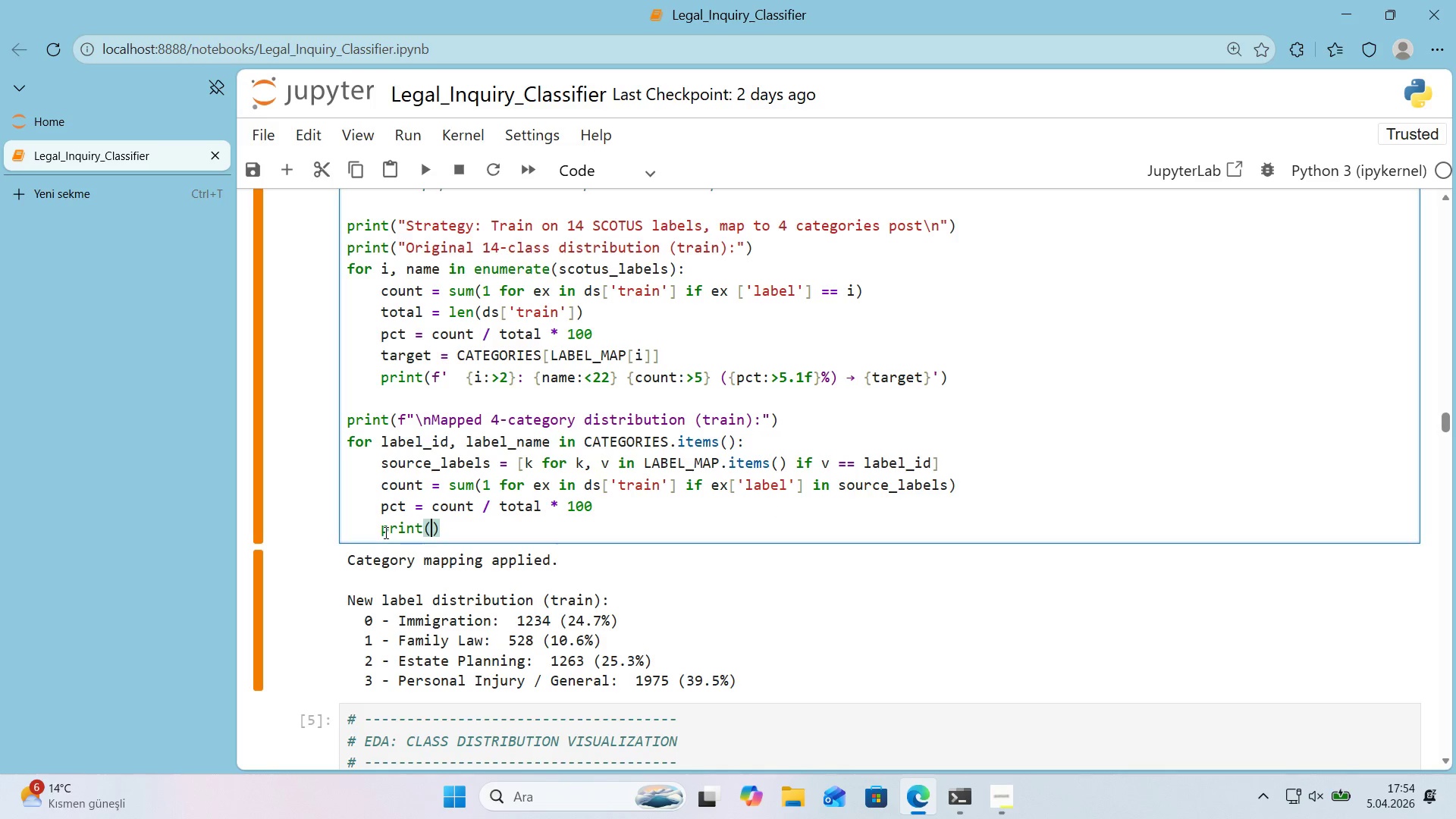 
key(ArrowLeft)
 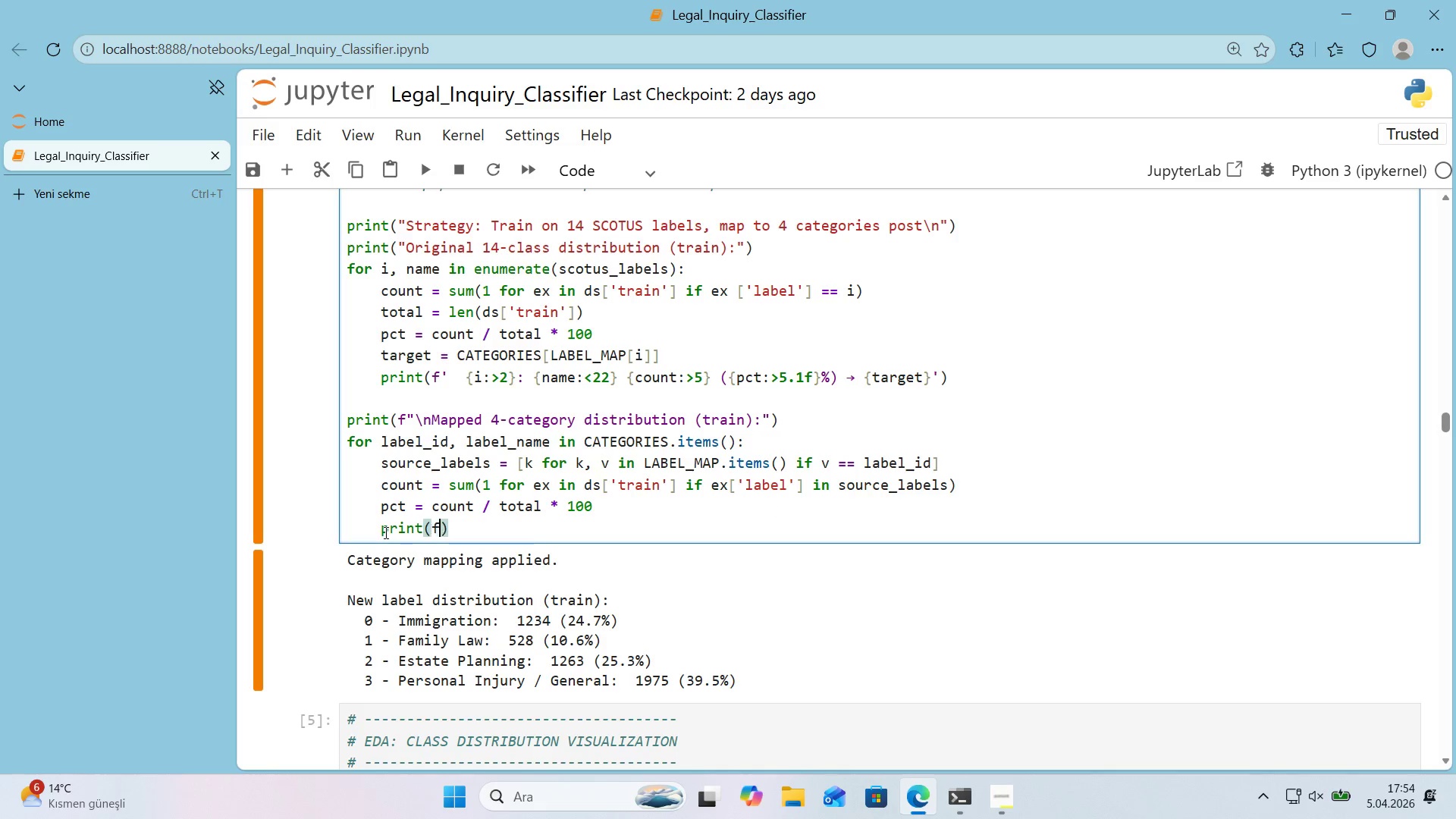 
type(F@@)
 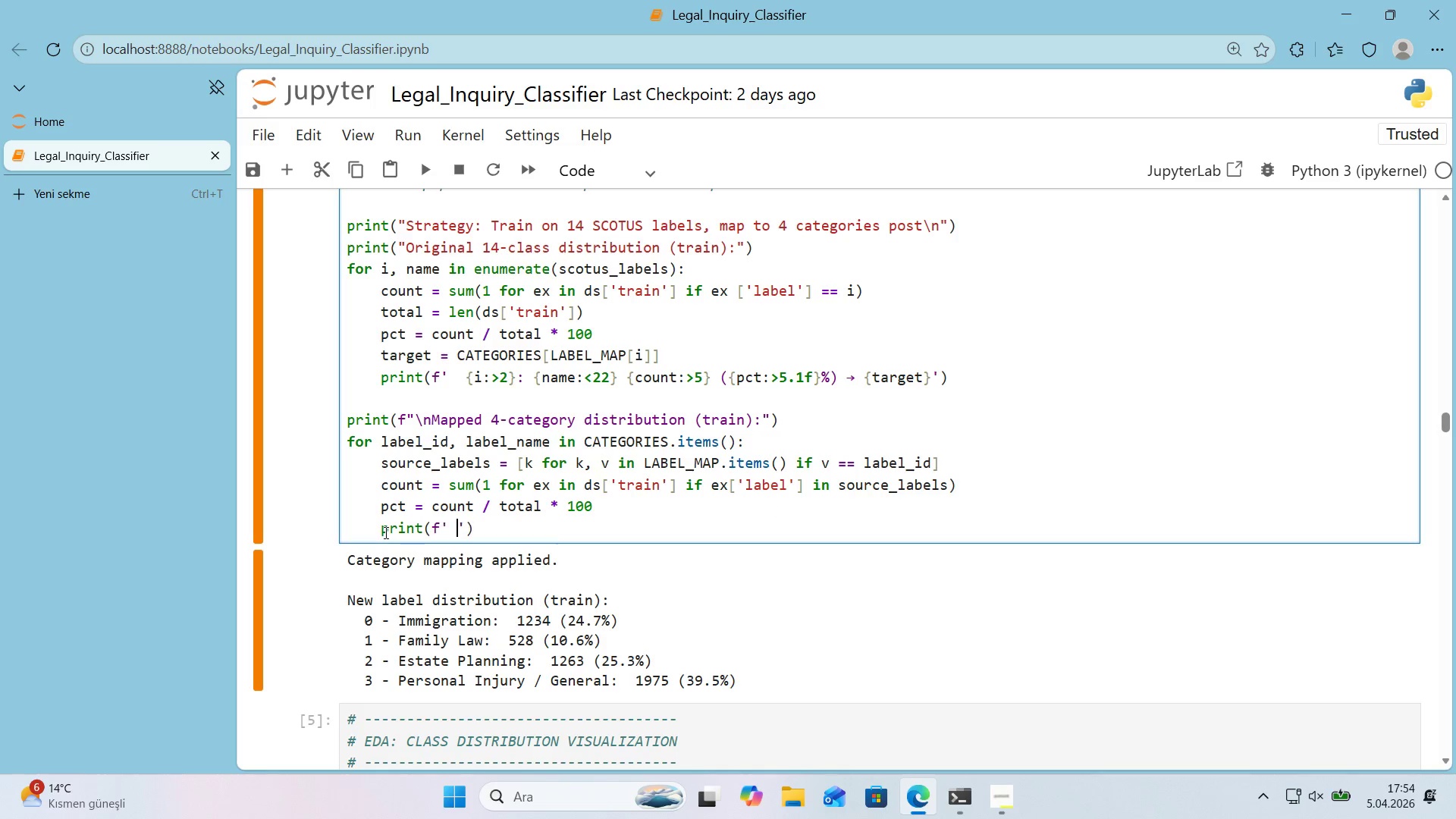 
 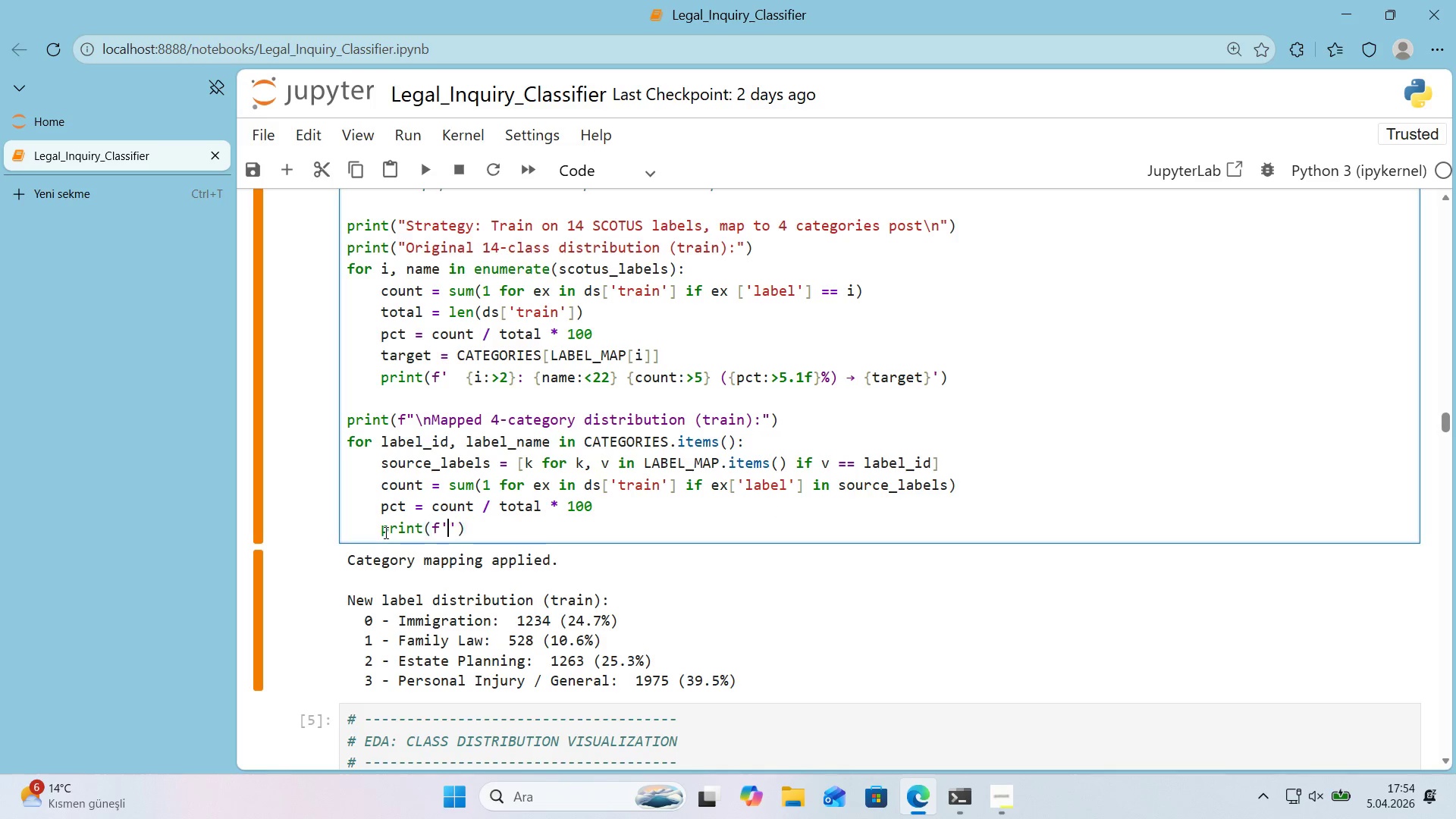 
key(ArrowLeft)
 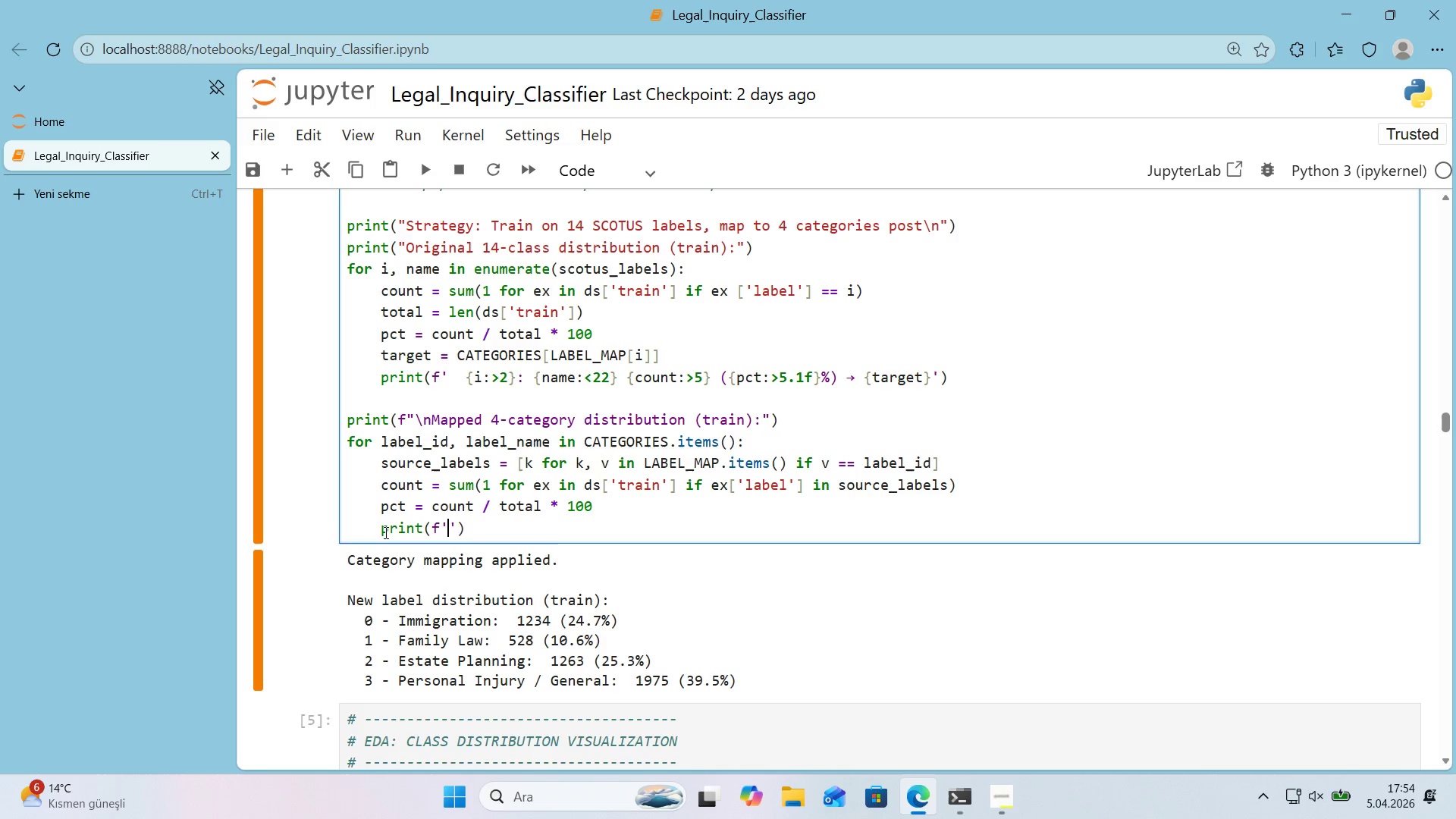 
key(Space)
 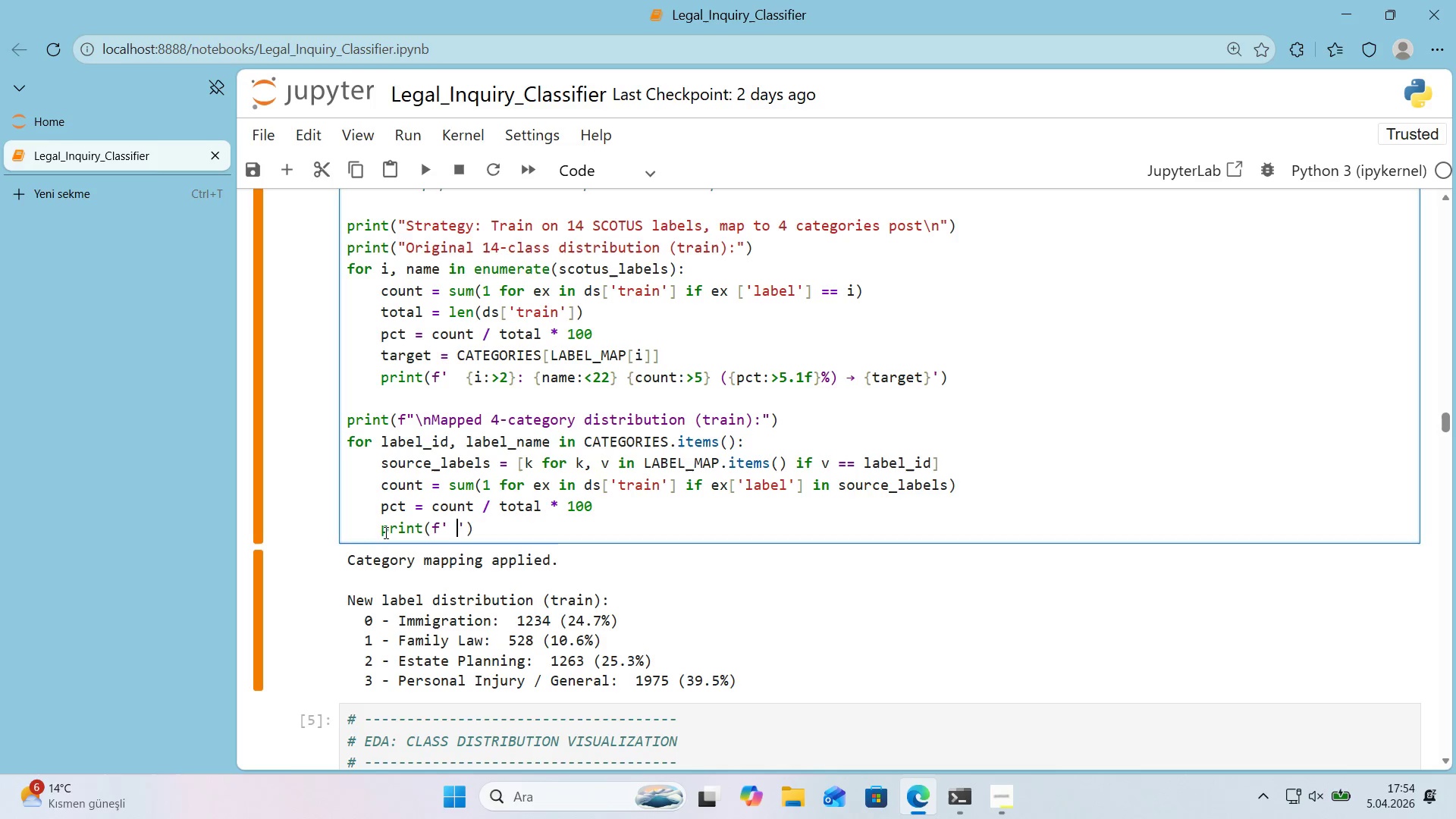 
key(Space)
 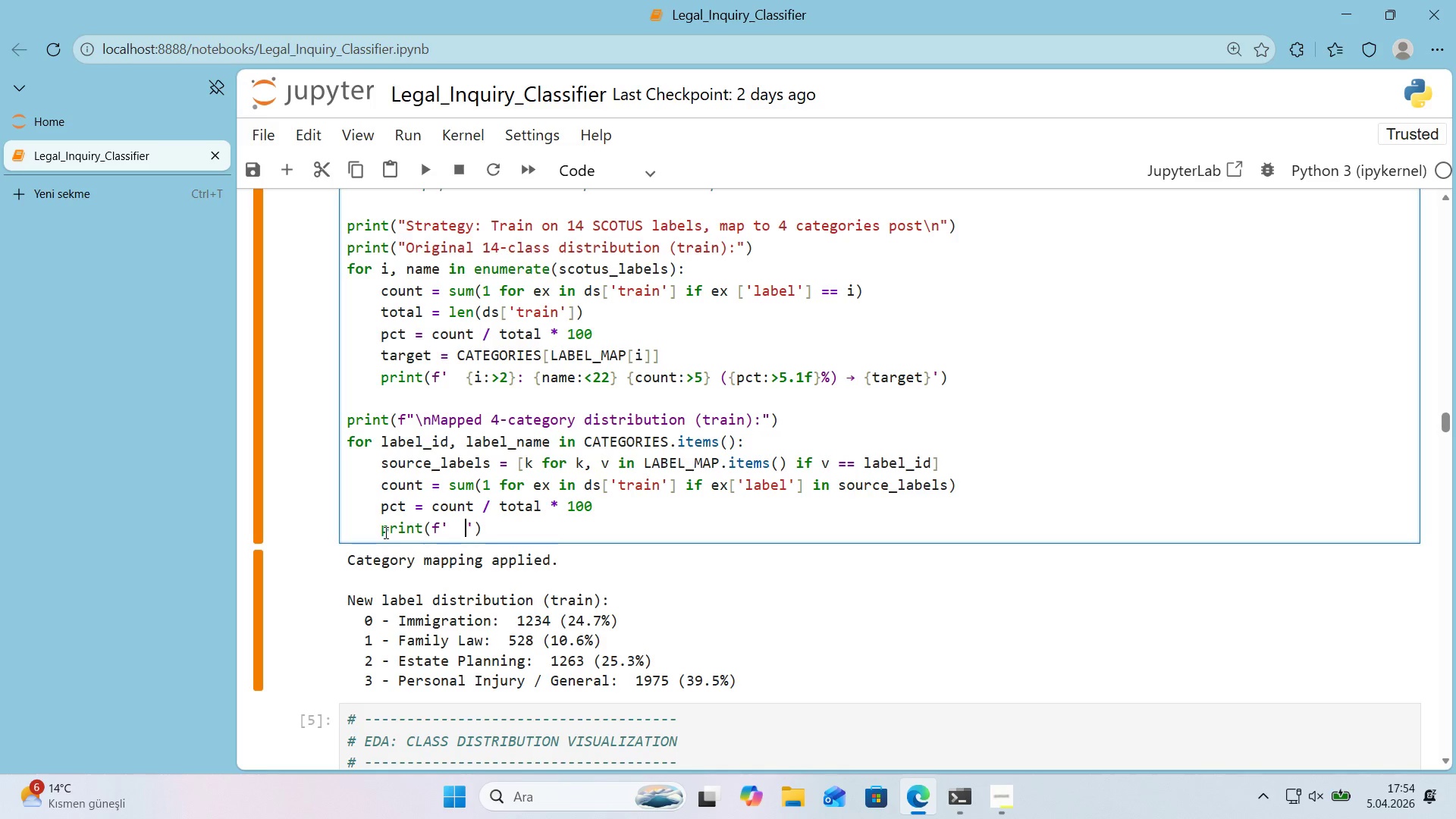 
key(Alt+Control+7)
 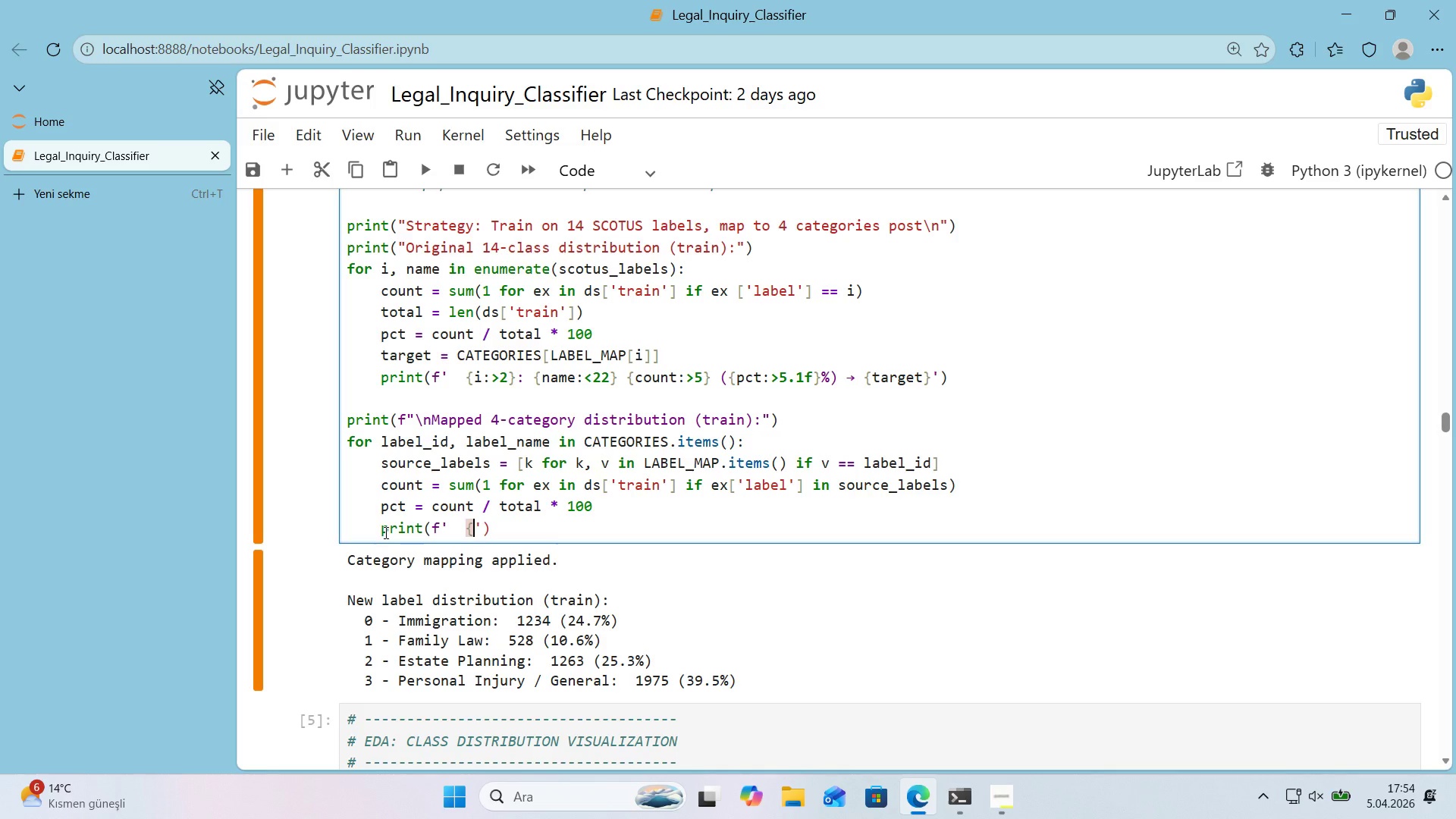 
key(Alt+Control+0)
 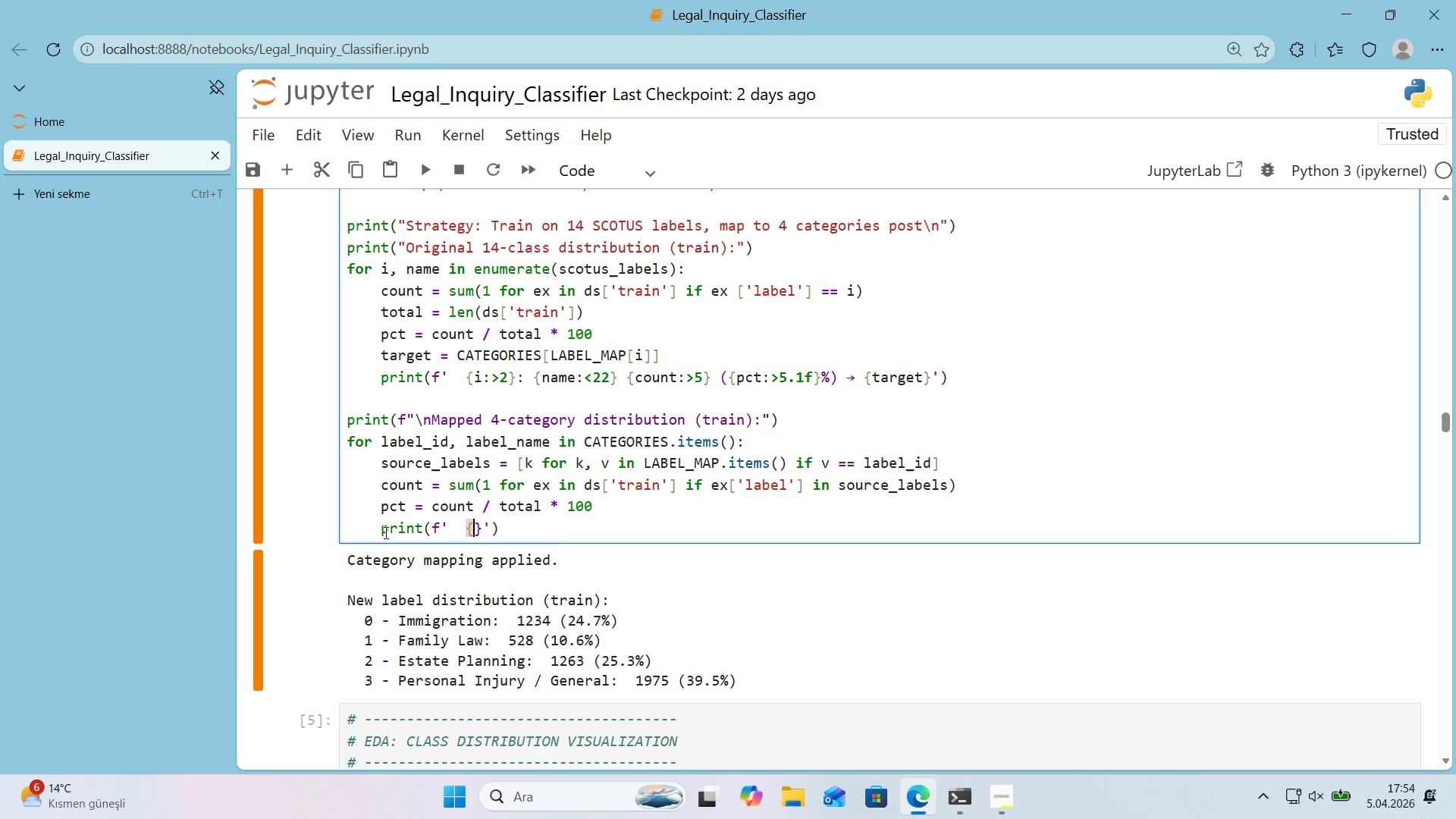 
key(ArrowLeft)
 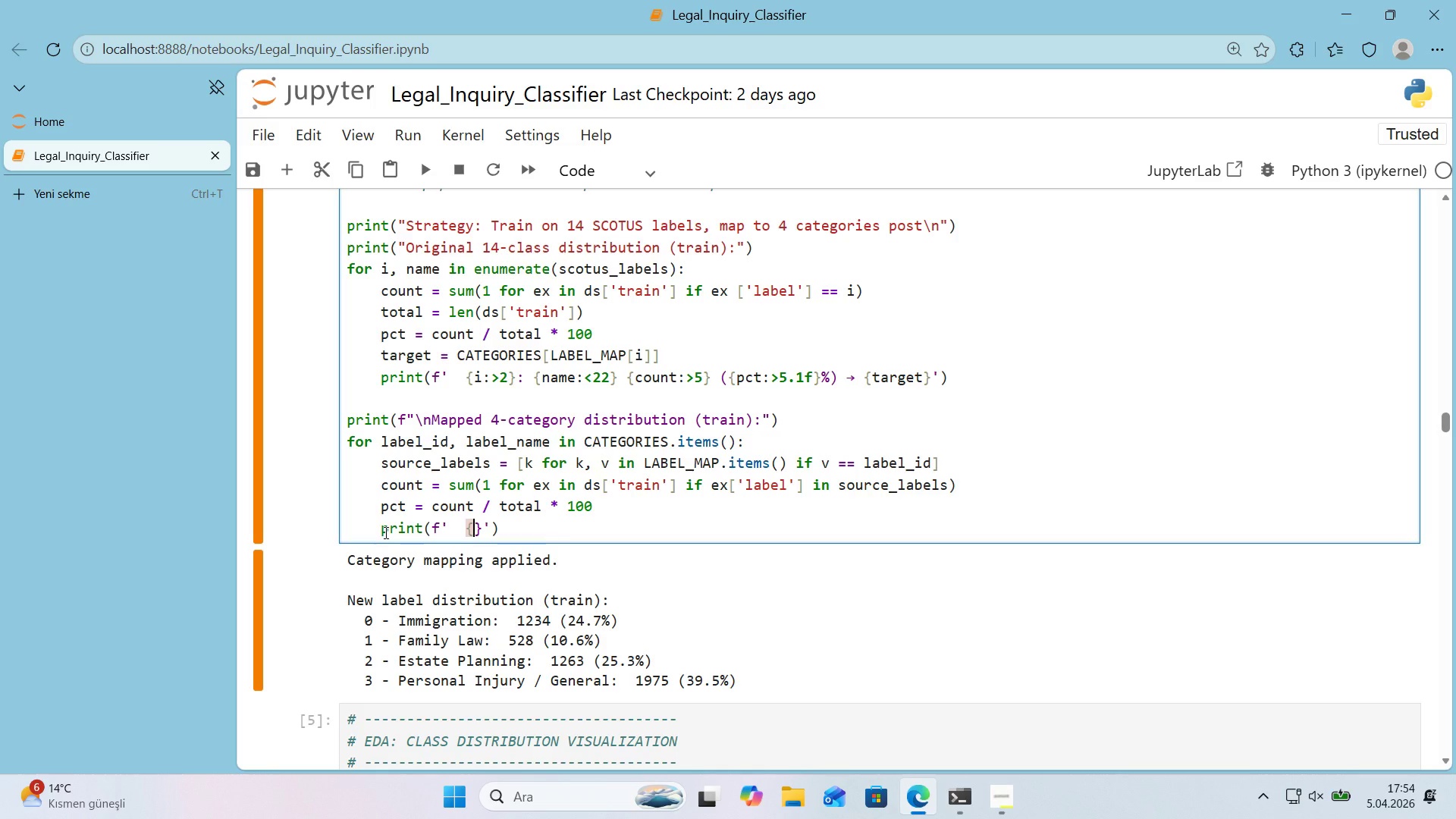 
type(LABEL_'D)
 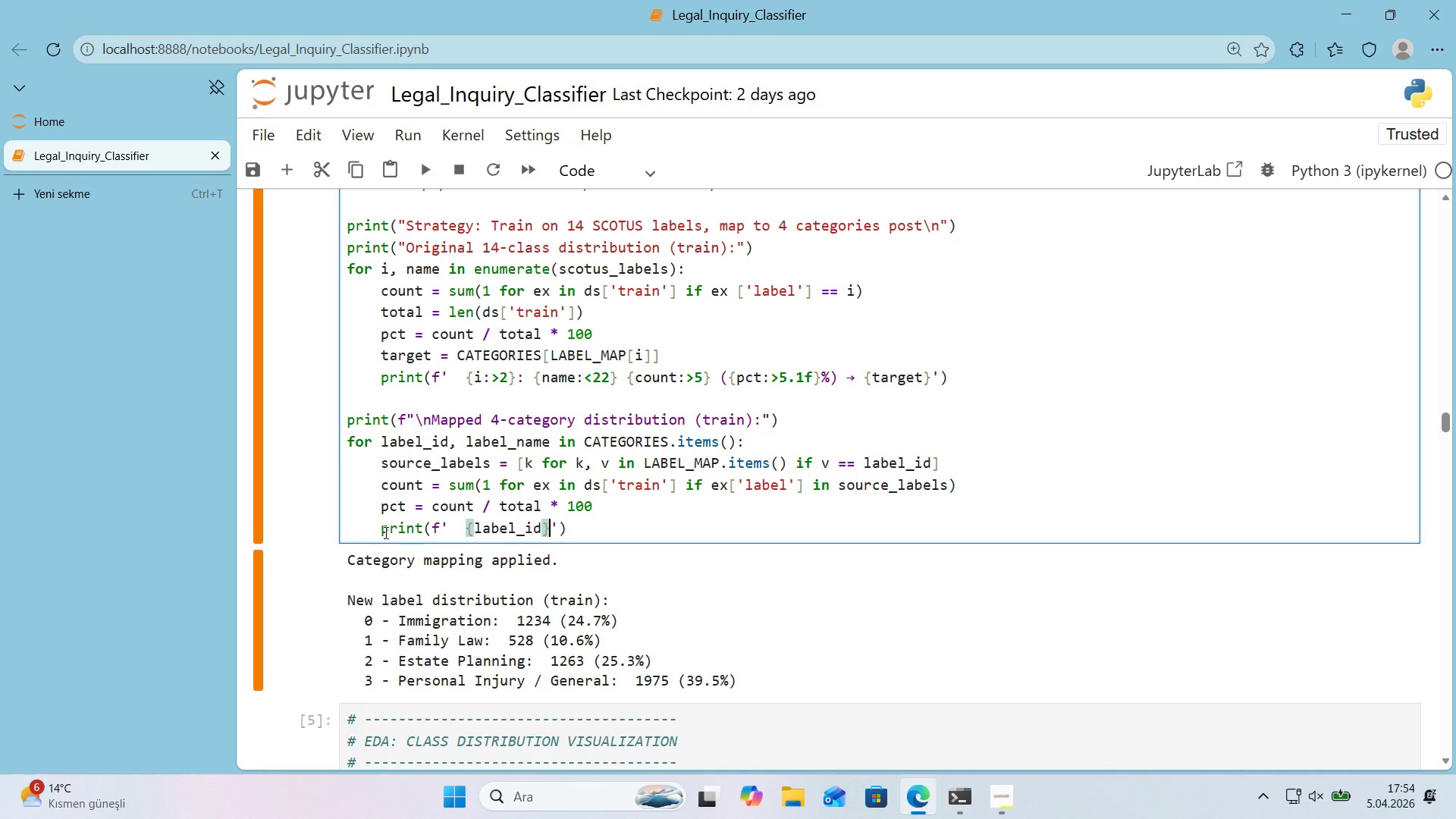 
 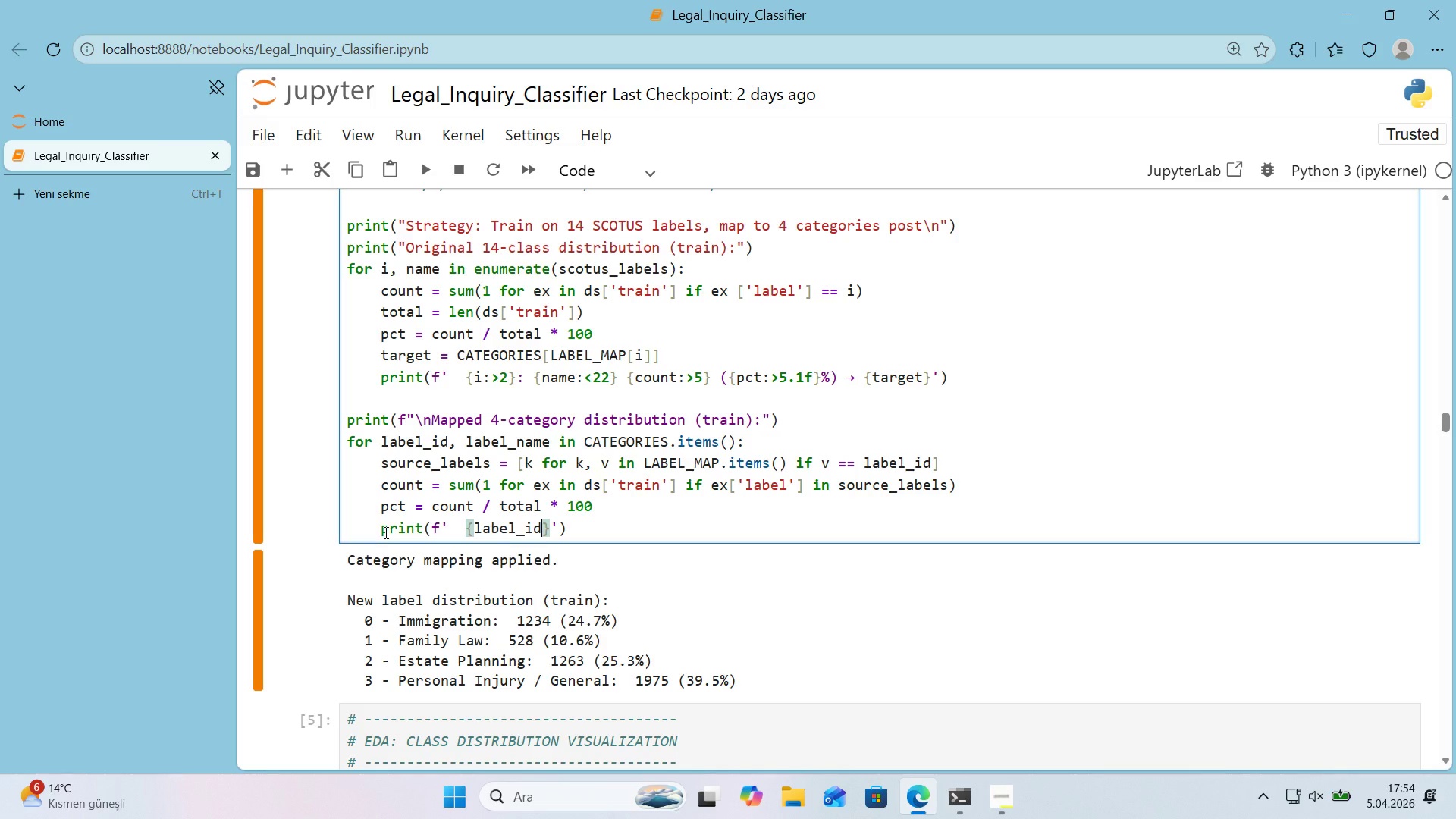 
key(ArrowRight)
 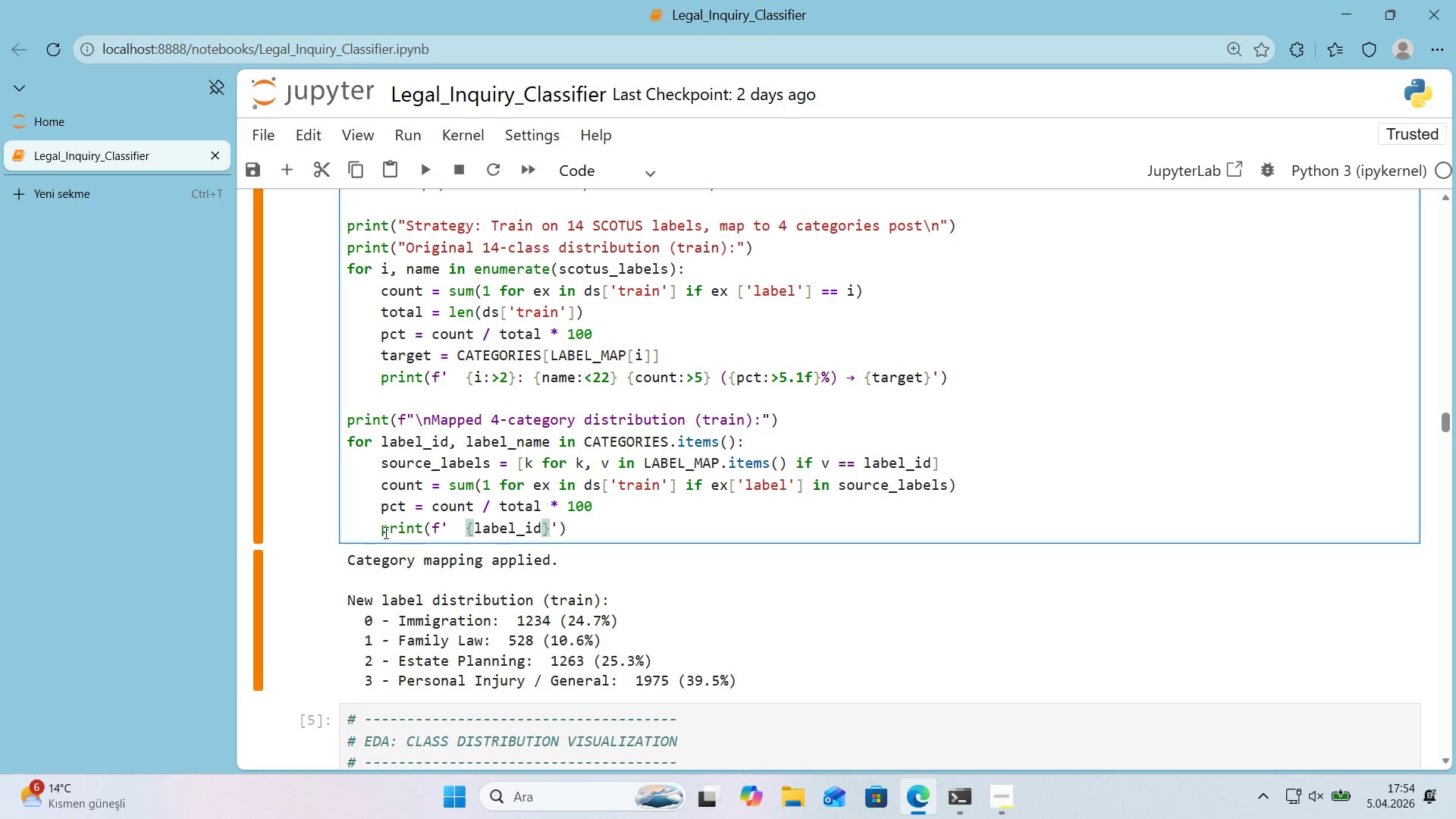 
key(Space)
 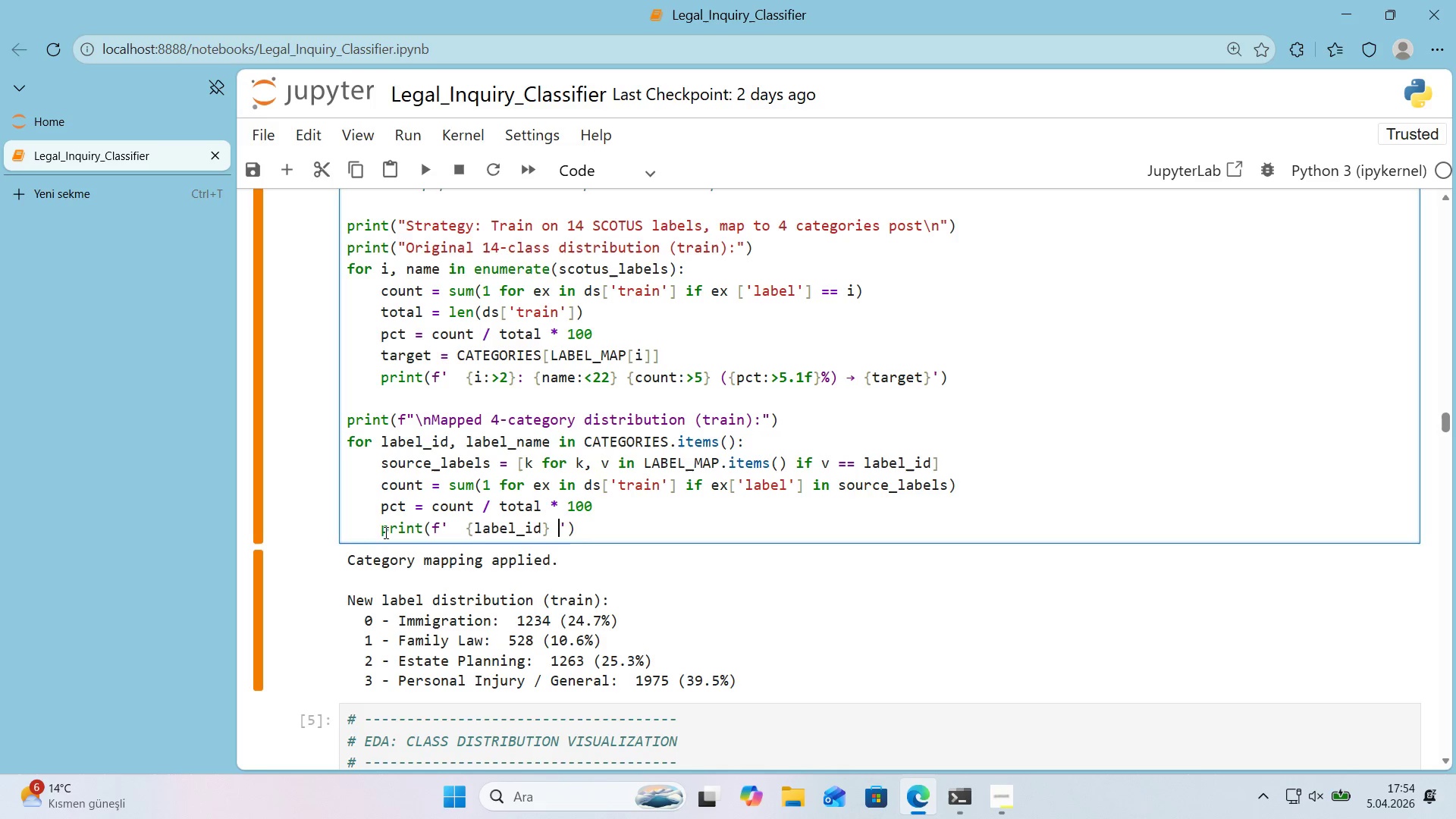 
key(NumpadSubtract)
 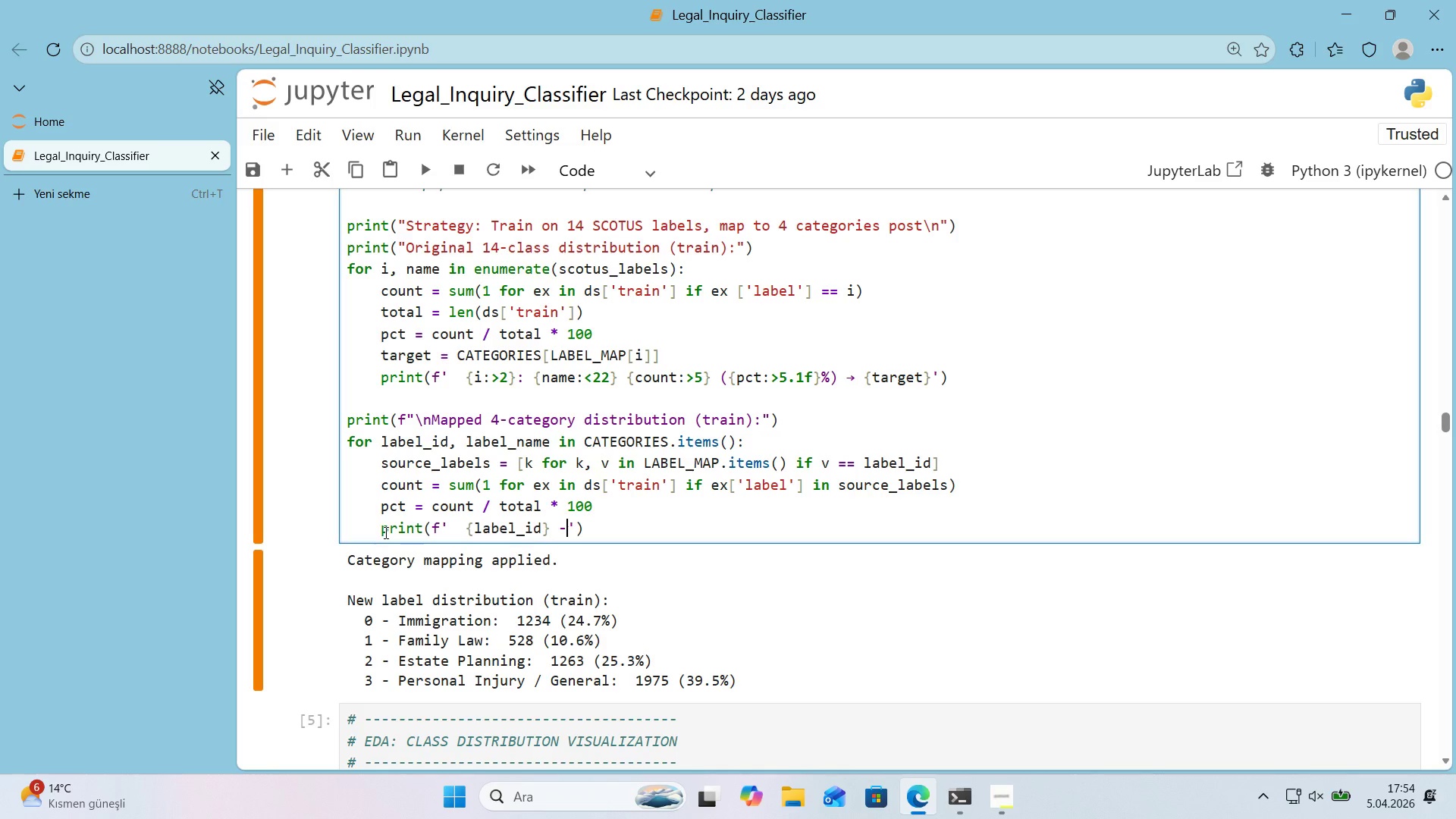 
key(Space)
 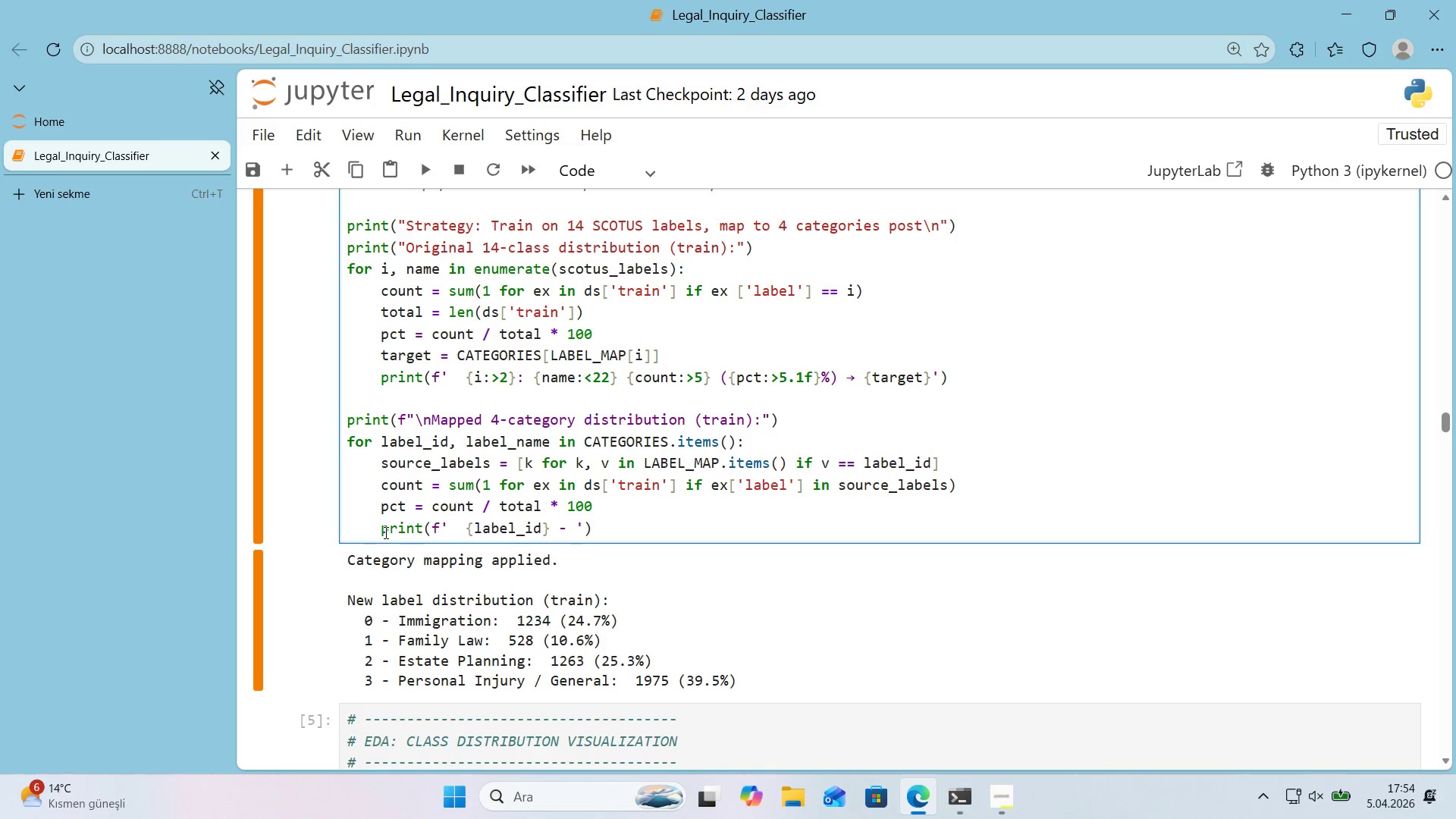 
key(Alt+Control+7)
 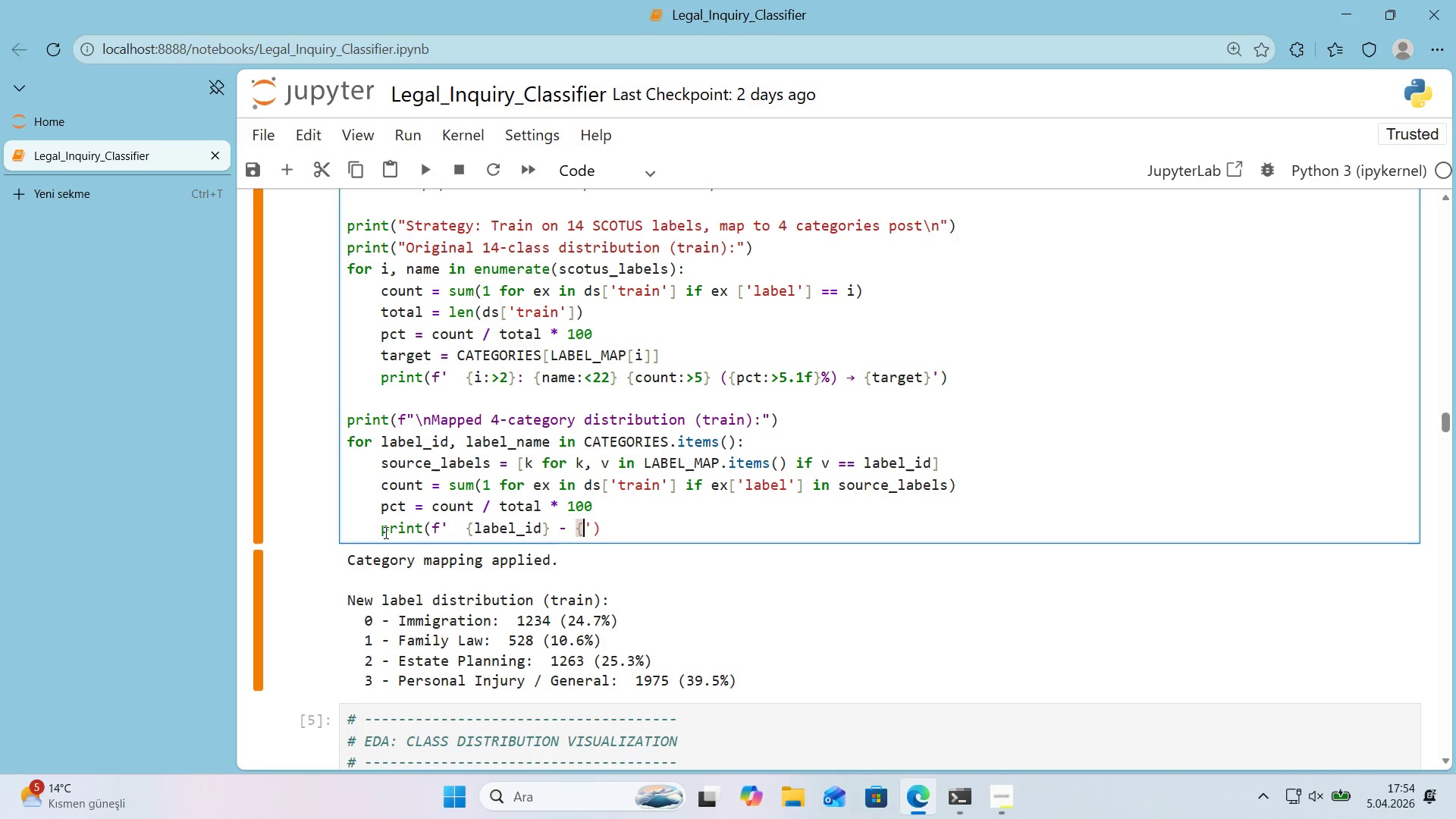 
key(Alt+Control+0)
 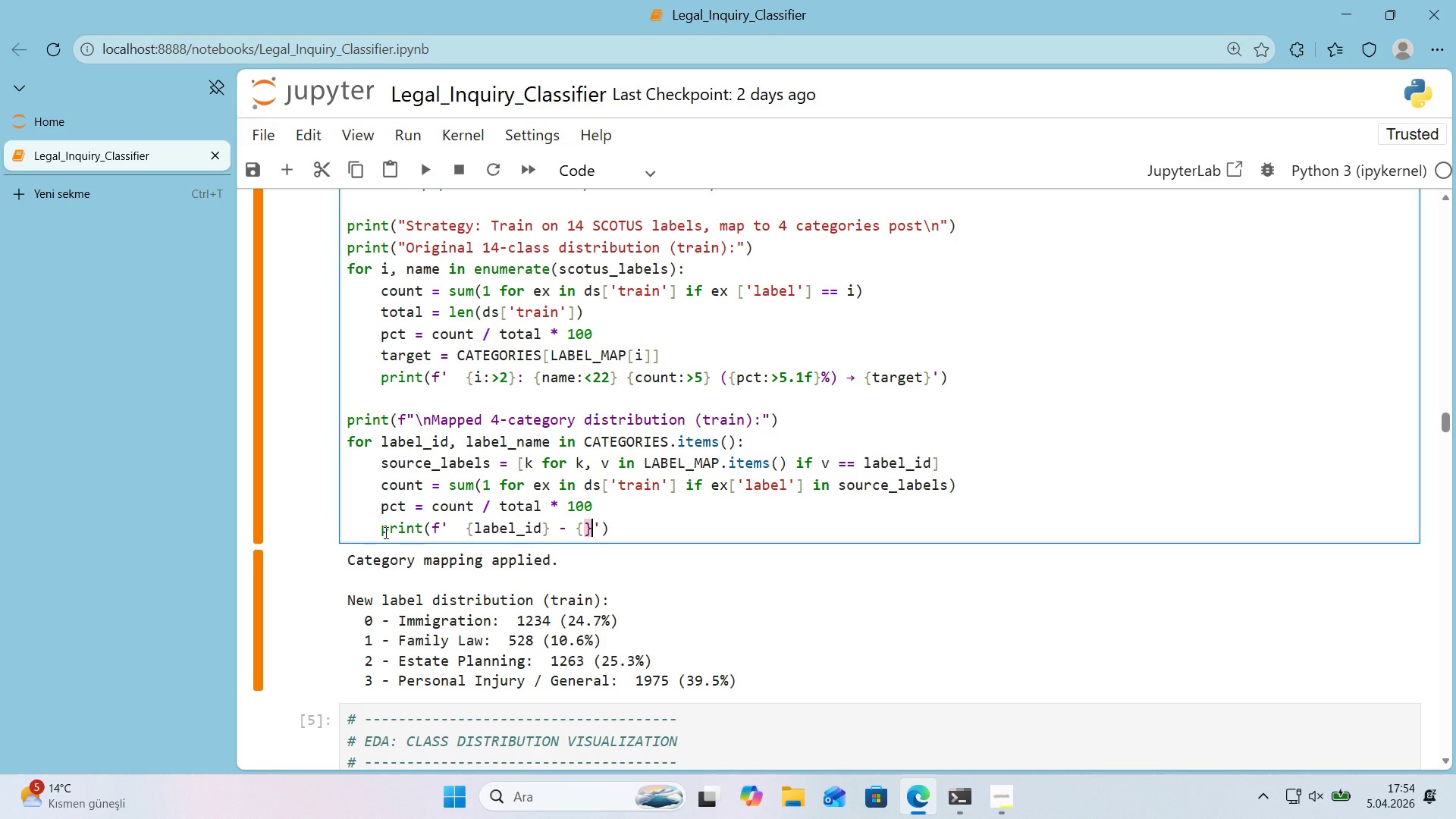 
key(ArrowLeft)
 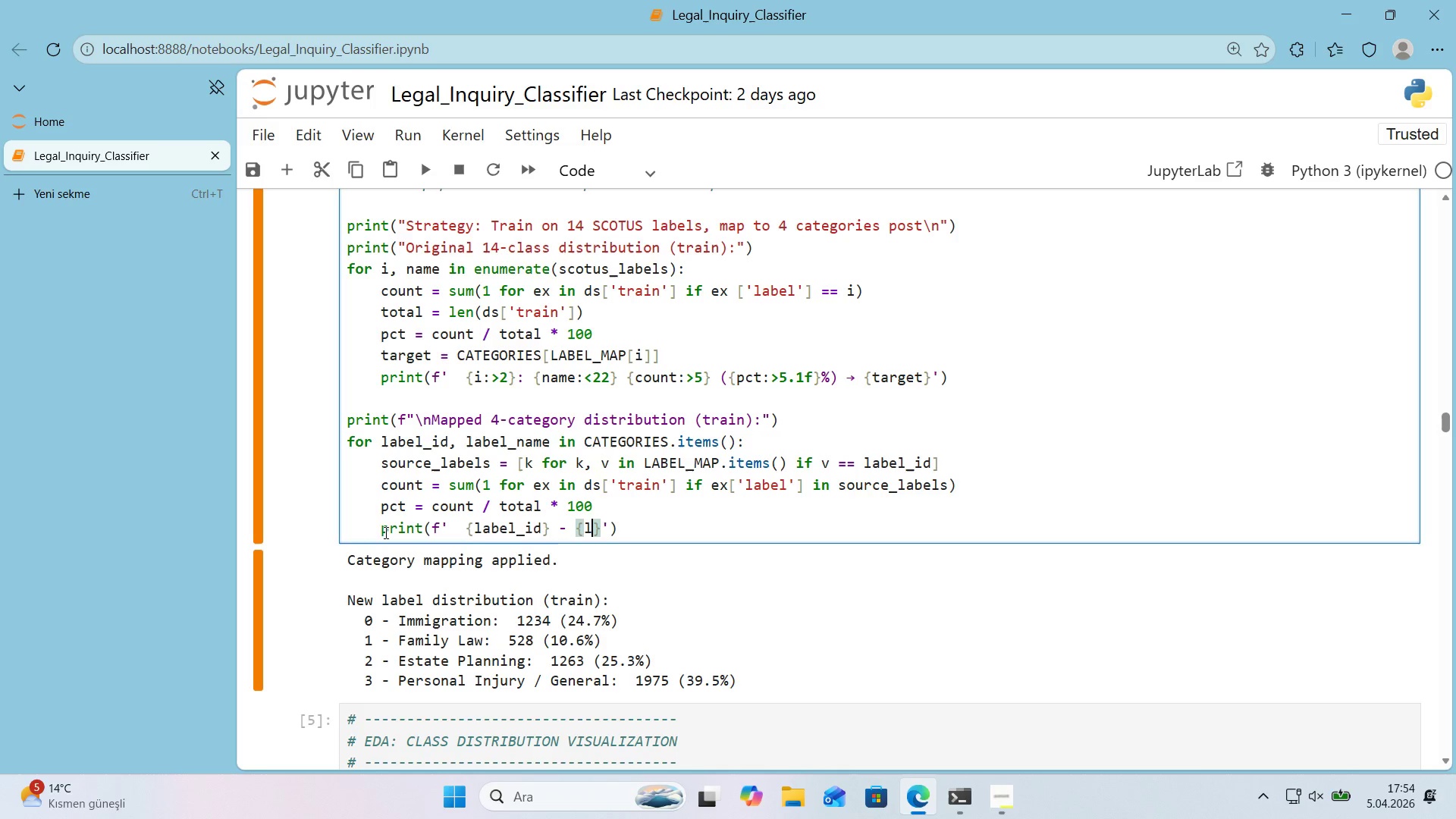 
type(LABEL_NAME)
 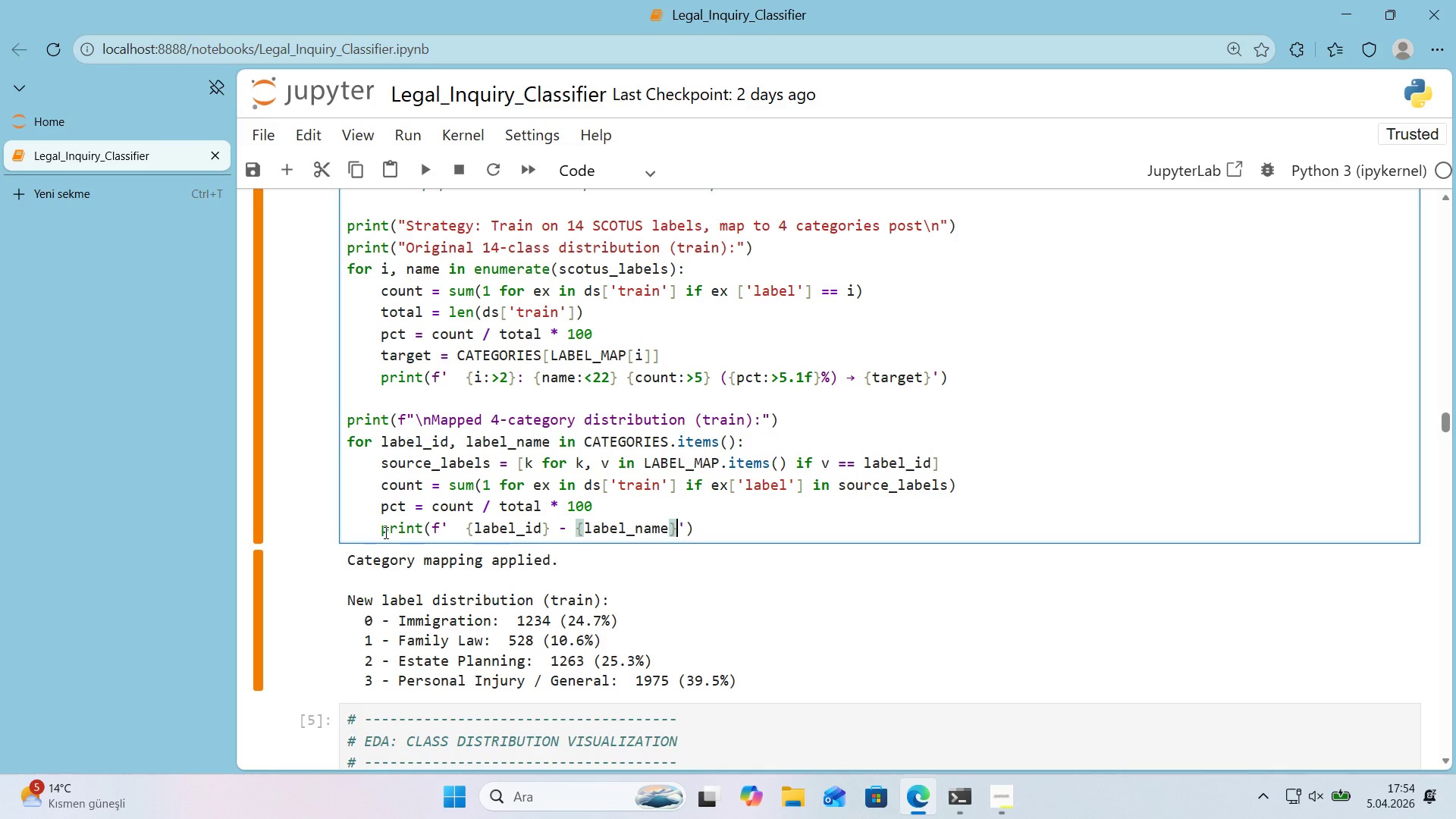 
 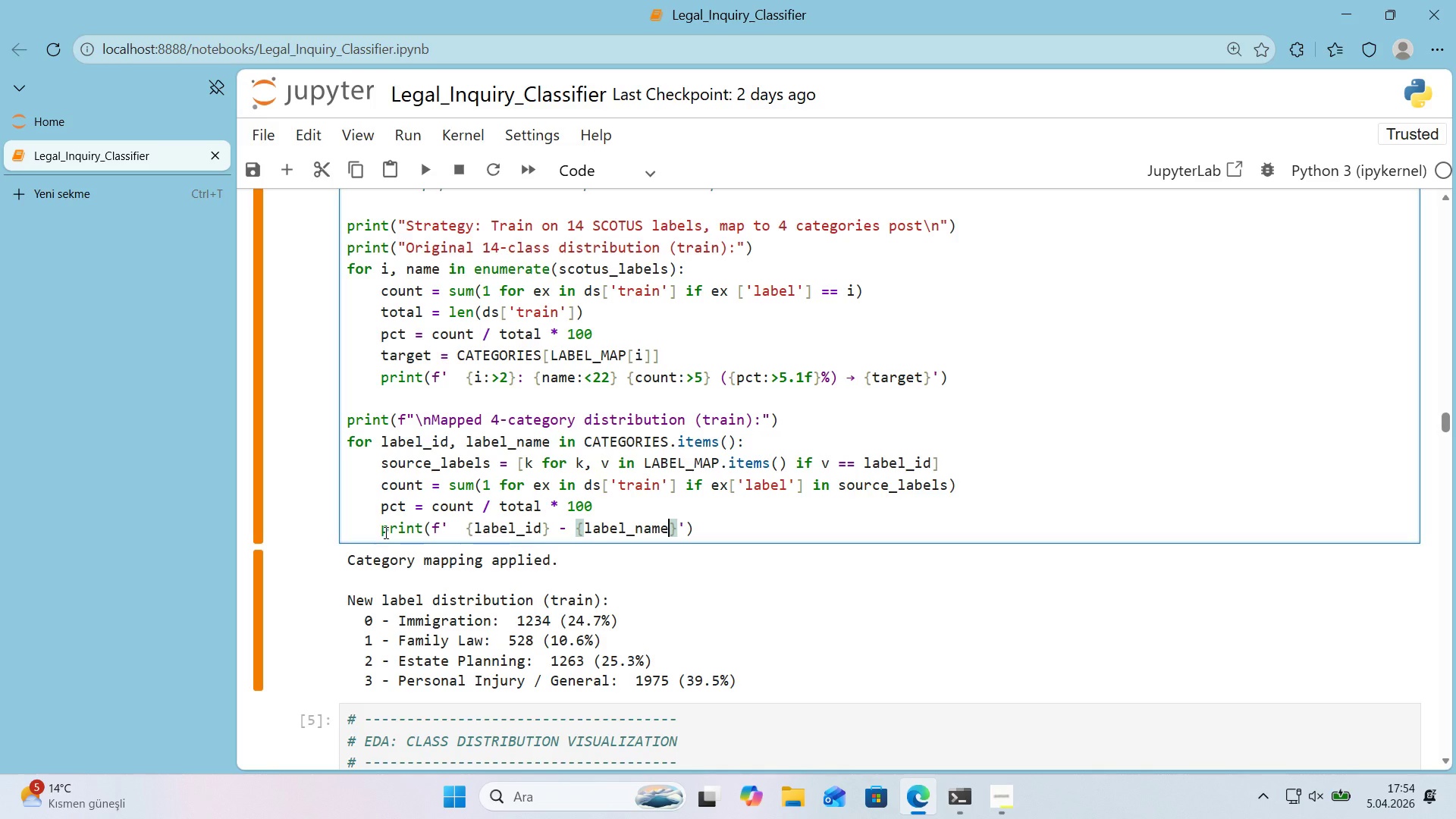 
key(ArrowRight)
 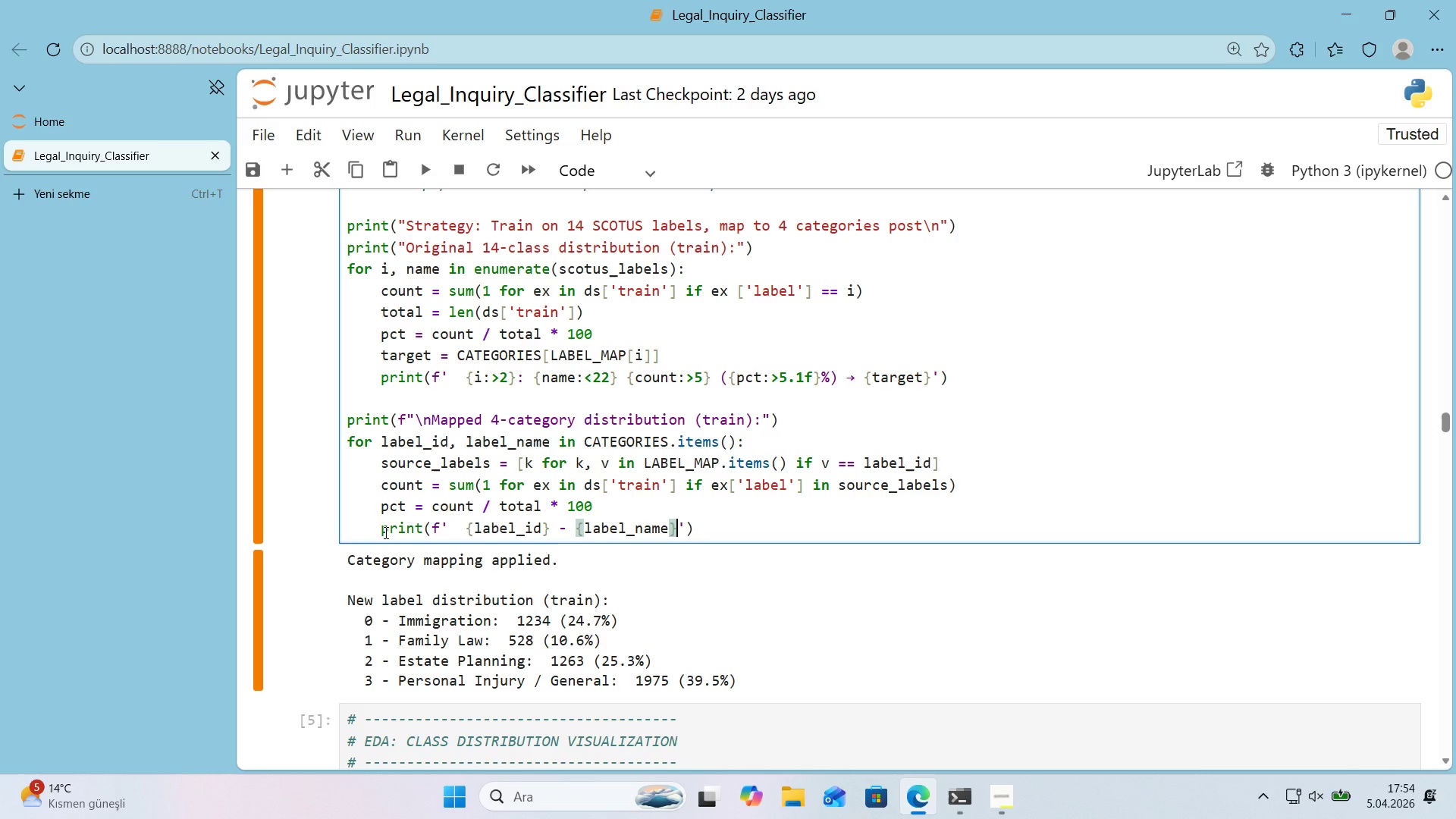 
key(Shift+ShiftRight)
 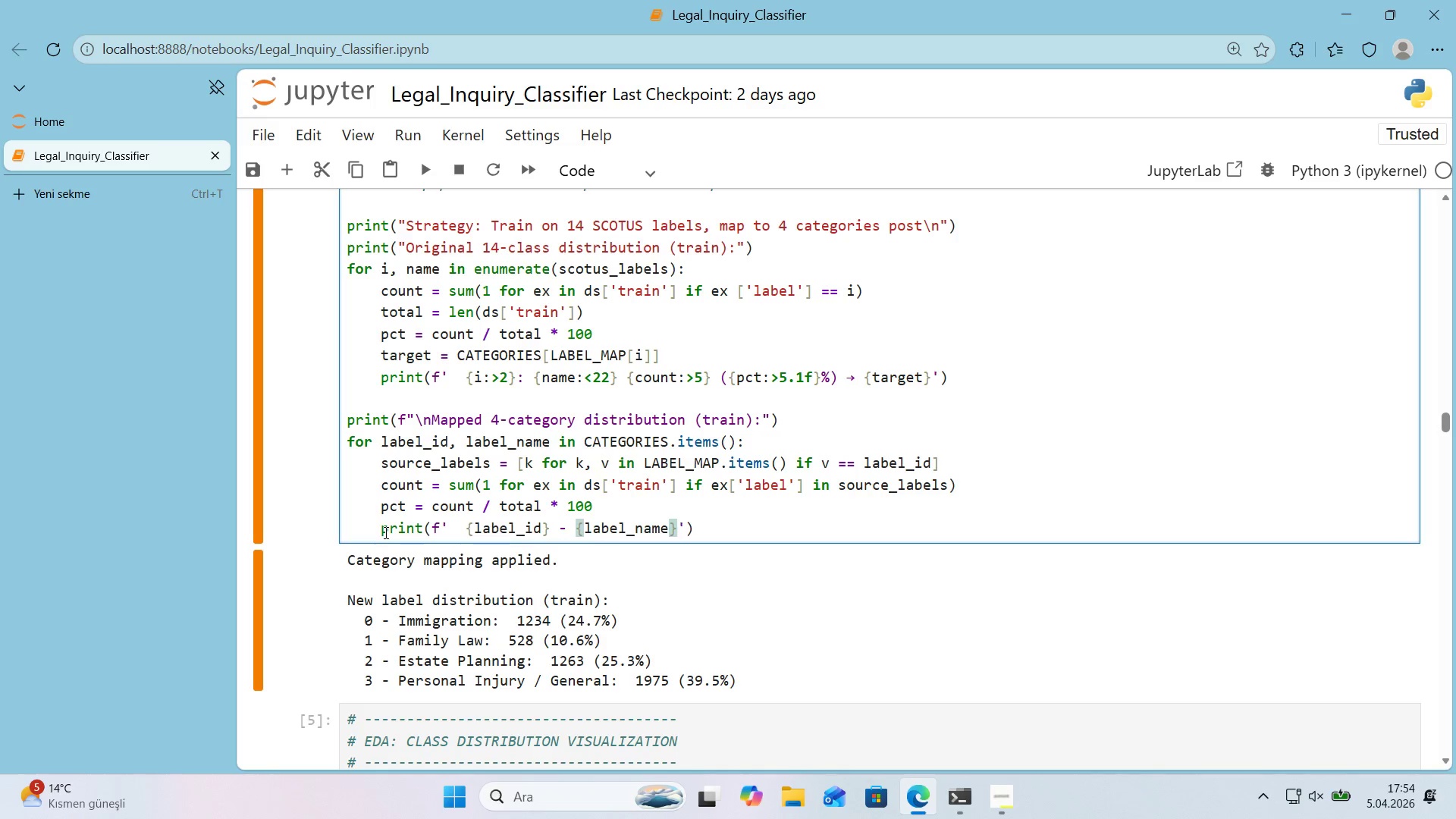 
key(Shift+Period)
 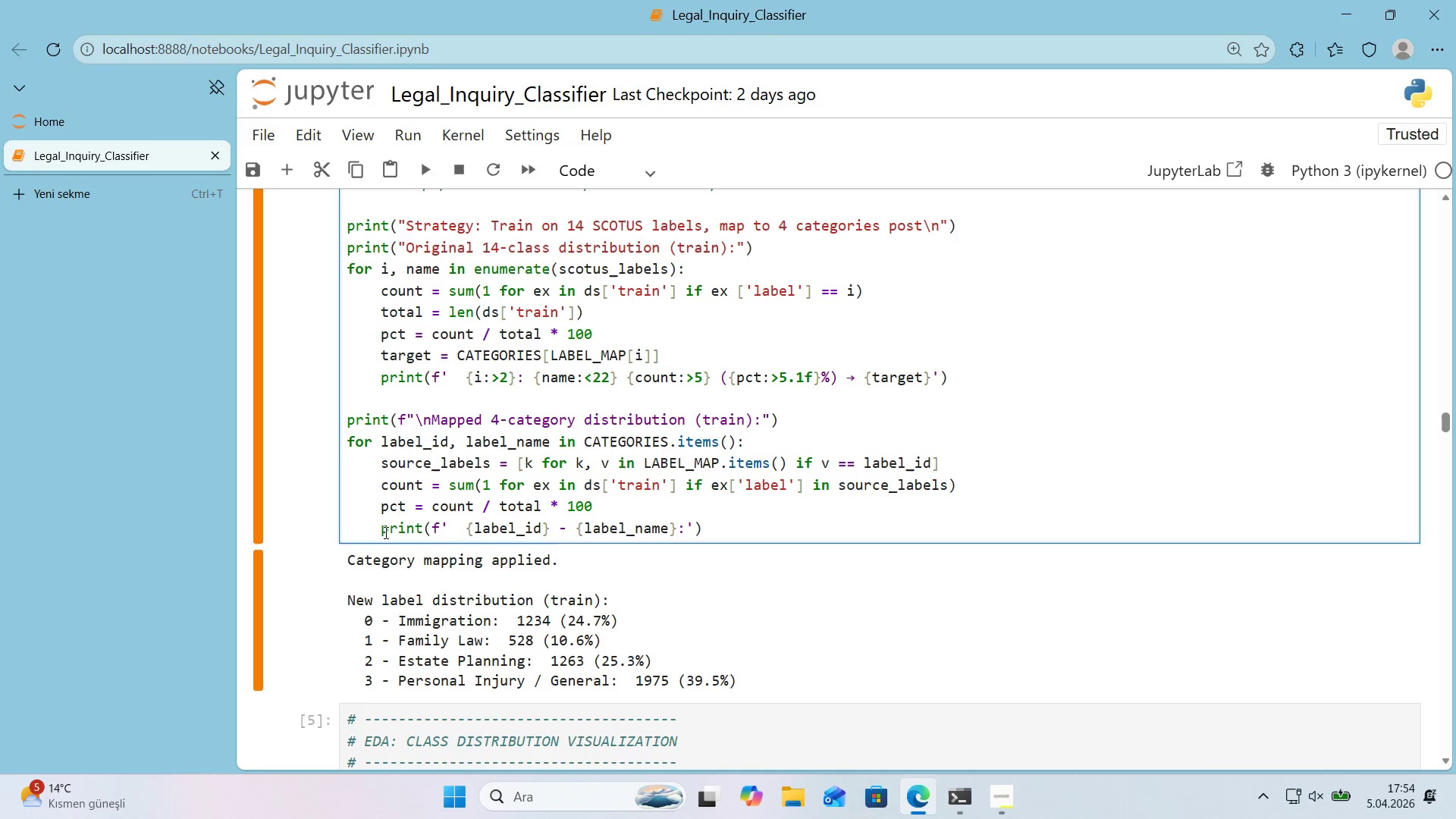 
key(Space)
 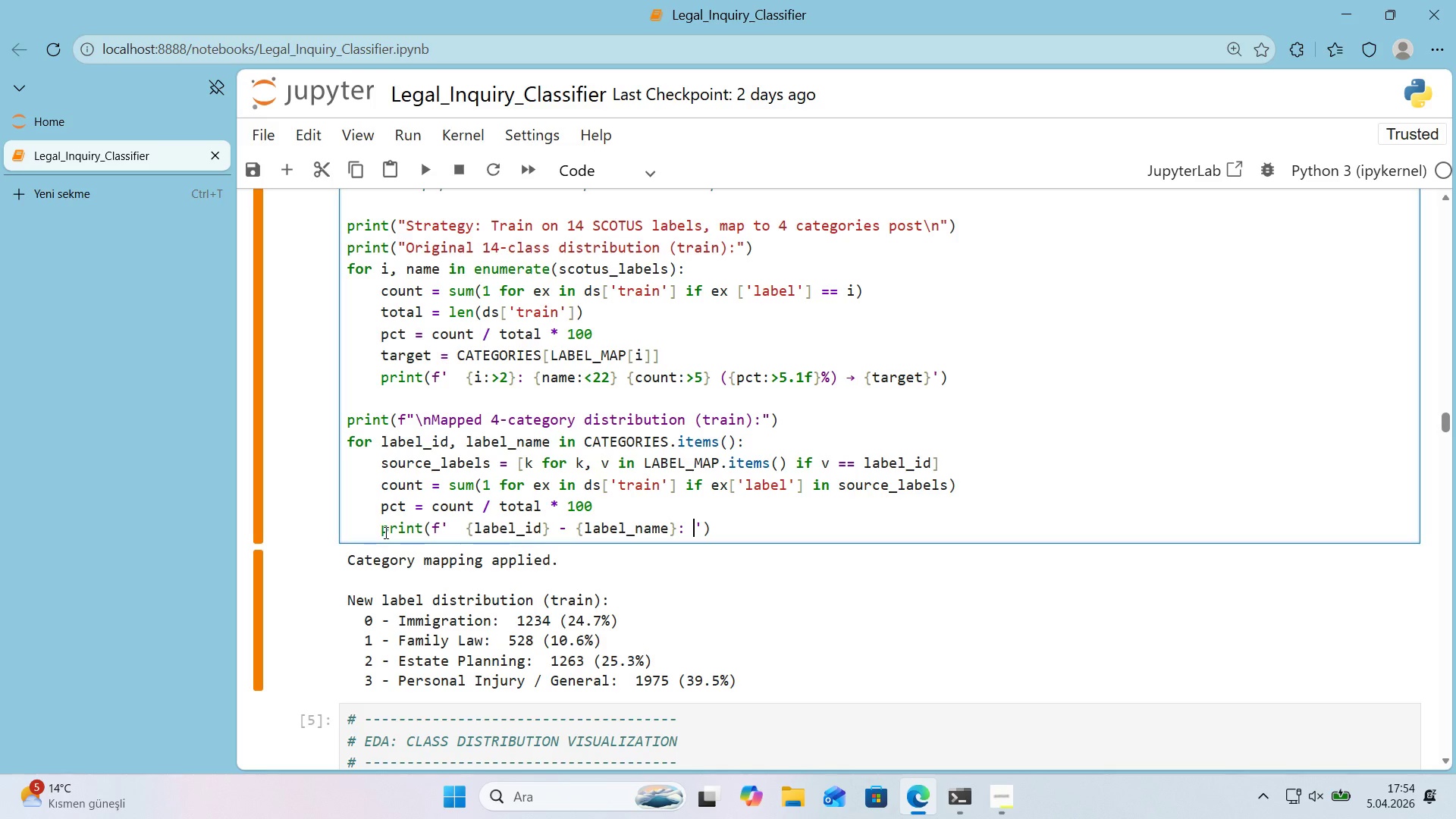 
key(Alt+Control+7)
 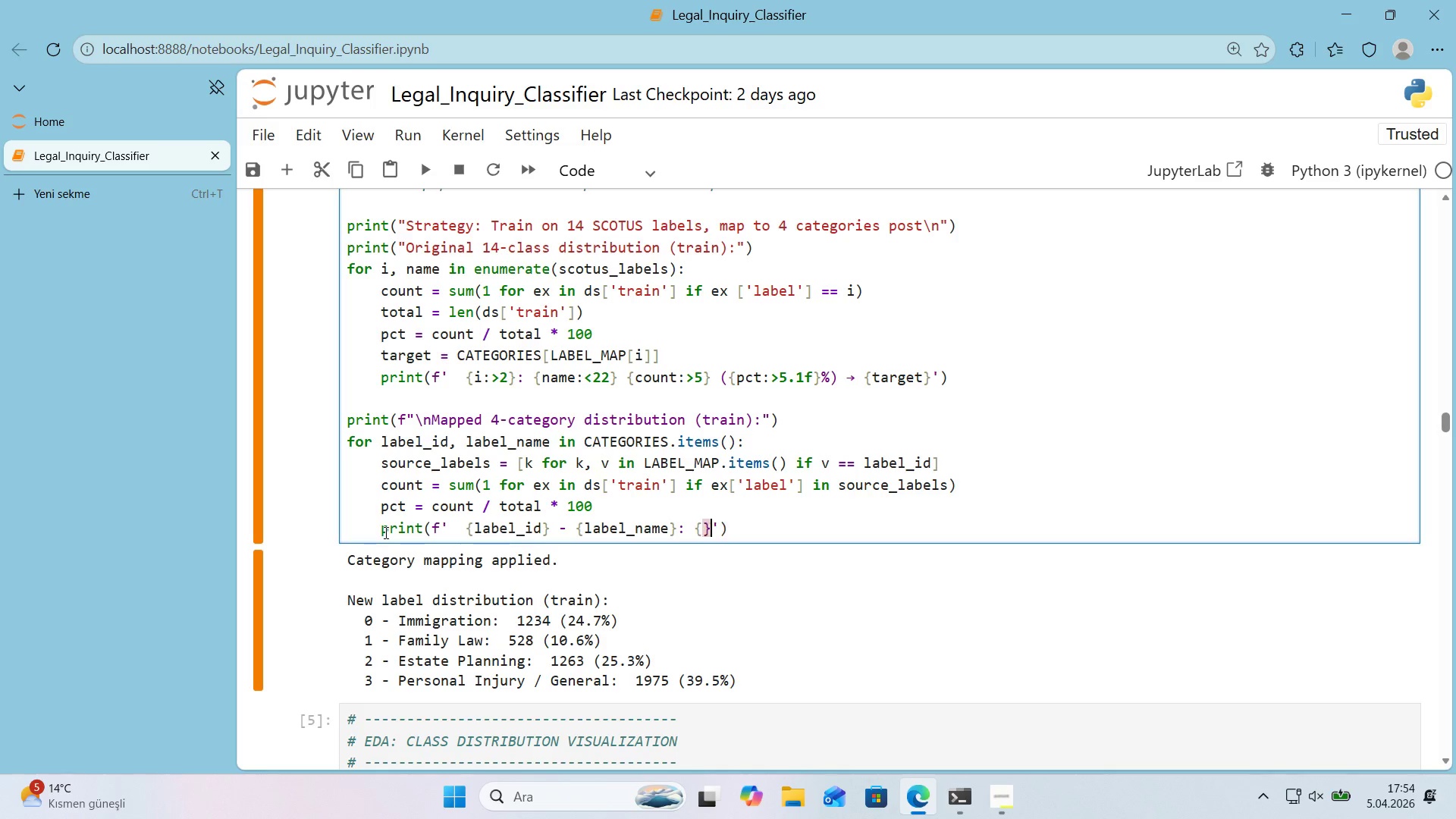 
key(Alt+Control+0)
 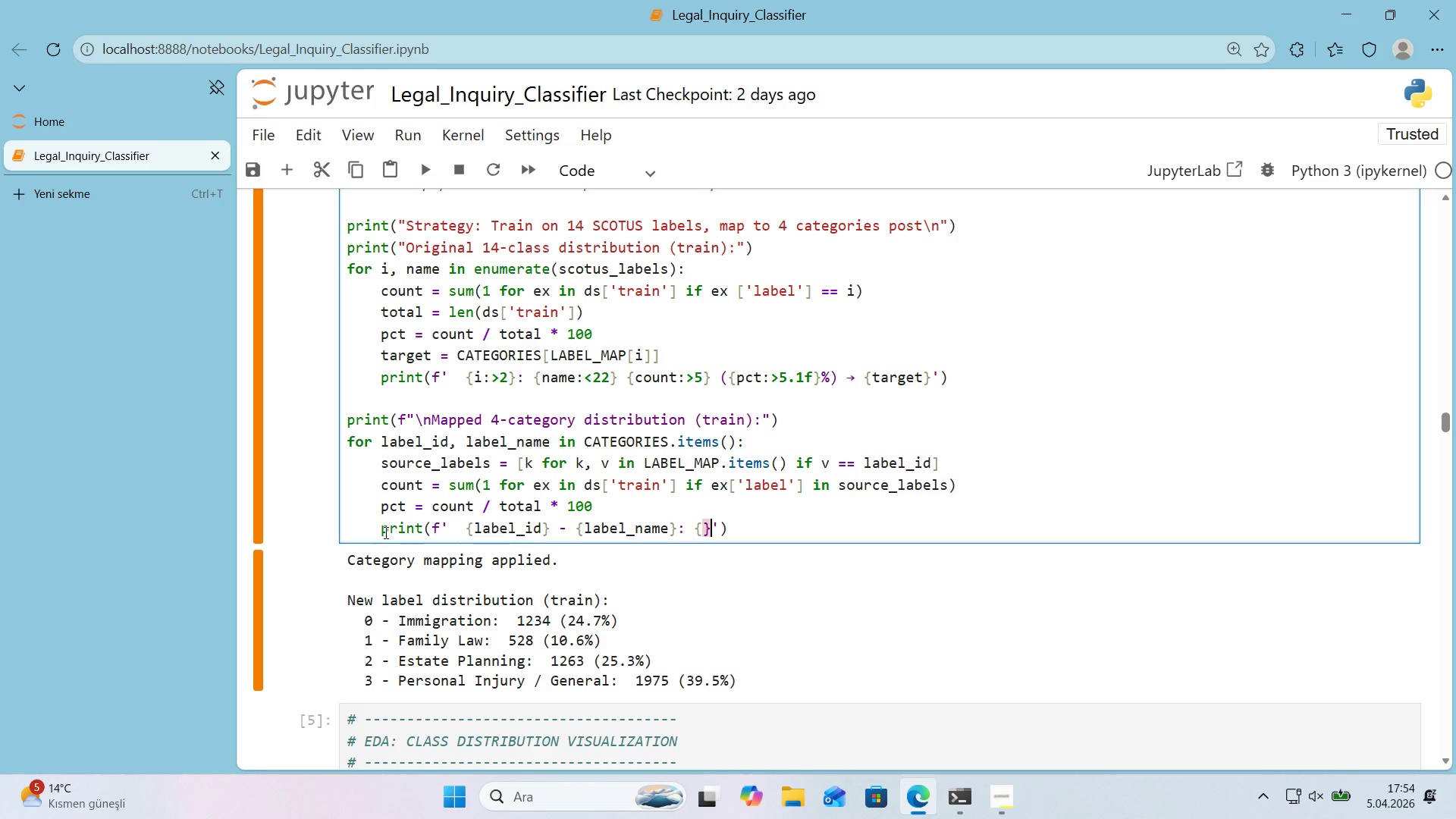 
key(ArrowLeft)
 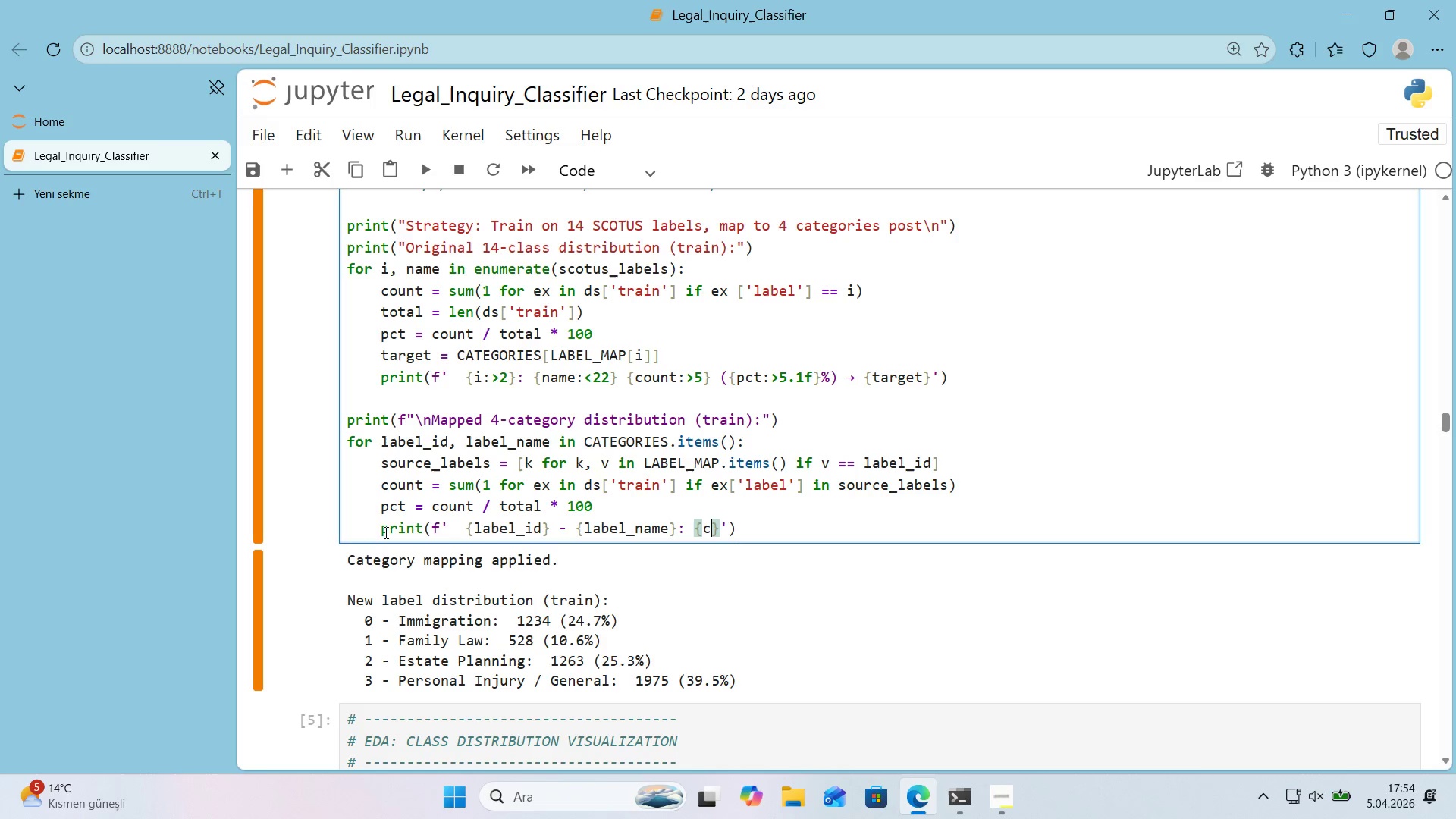 
type(COUNT)
 